 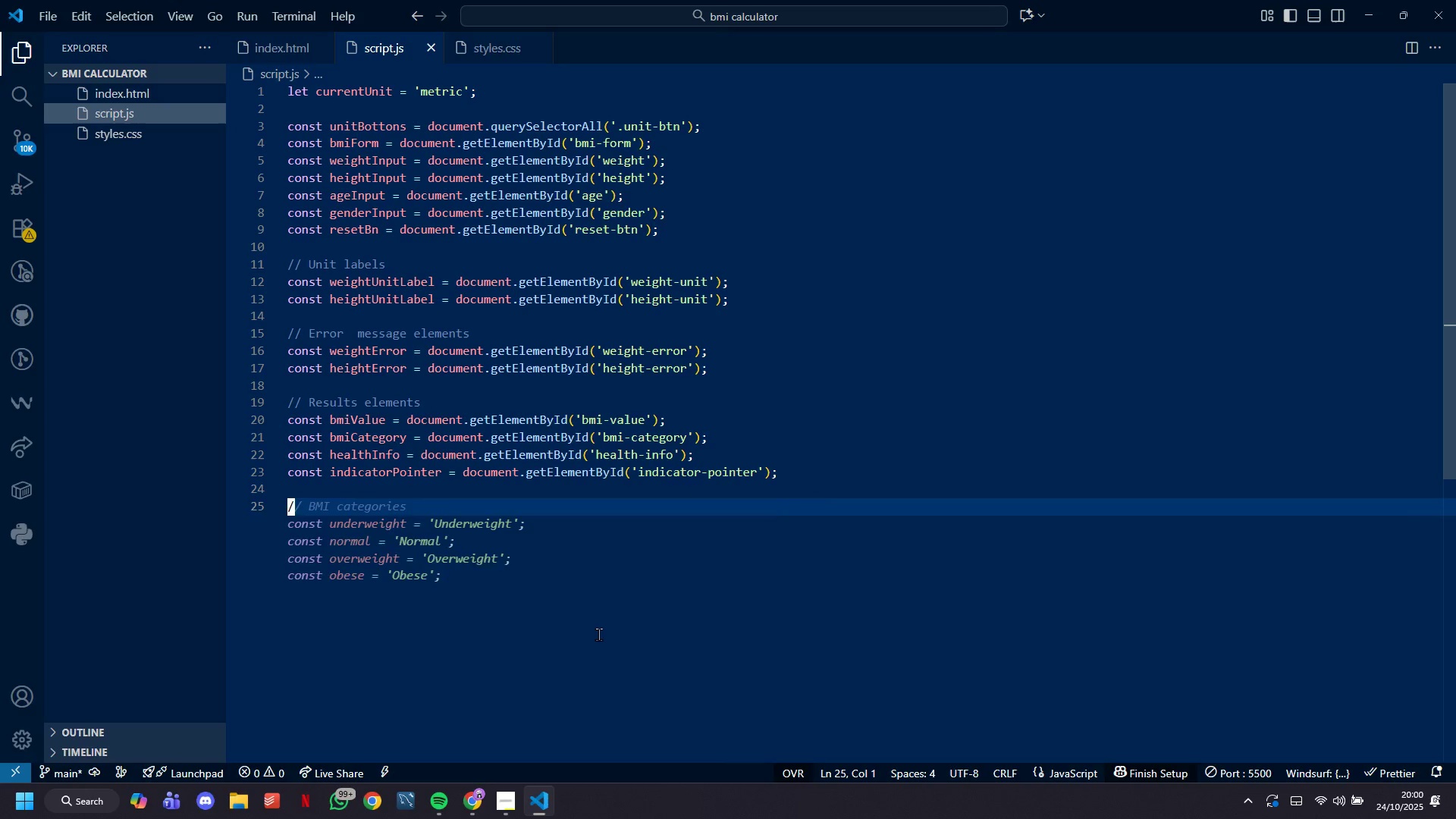 
key(Enter)
 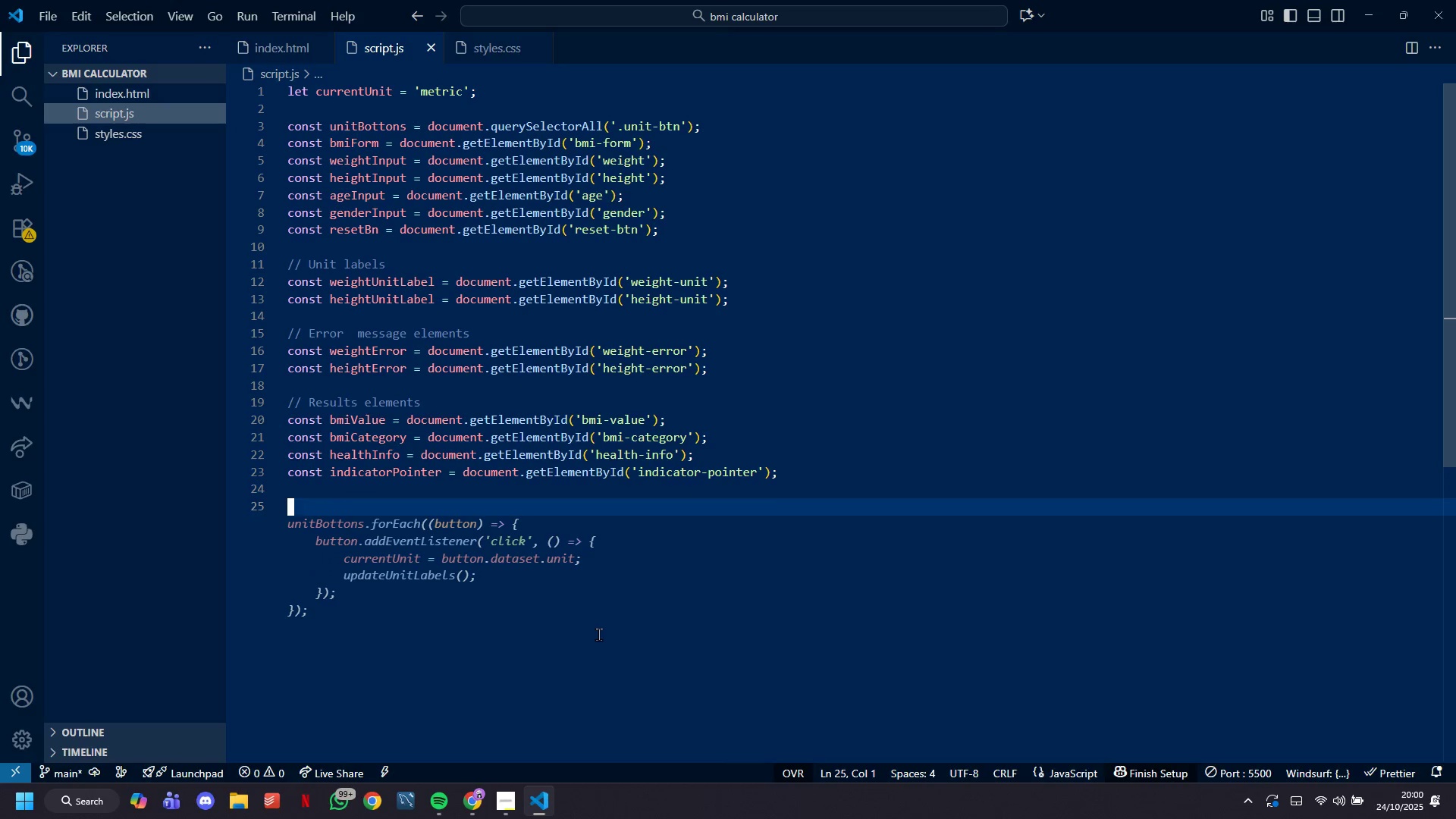 
type(// Initialization)
 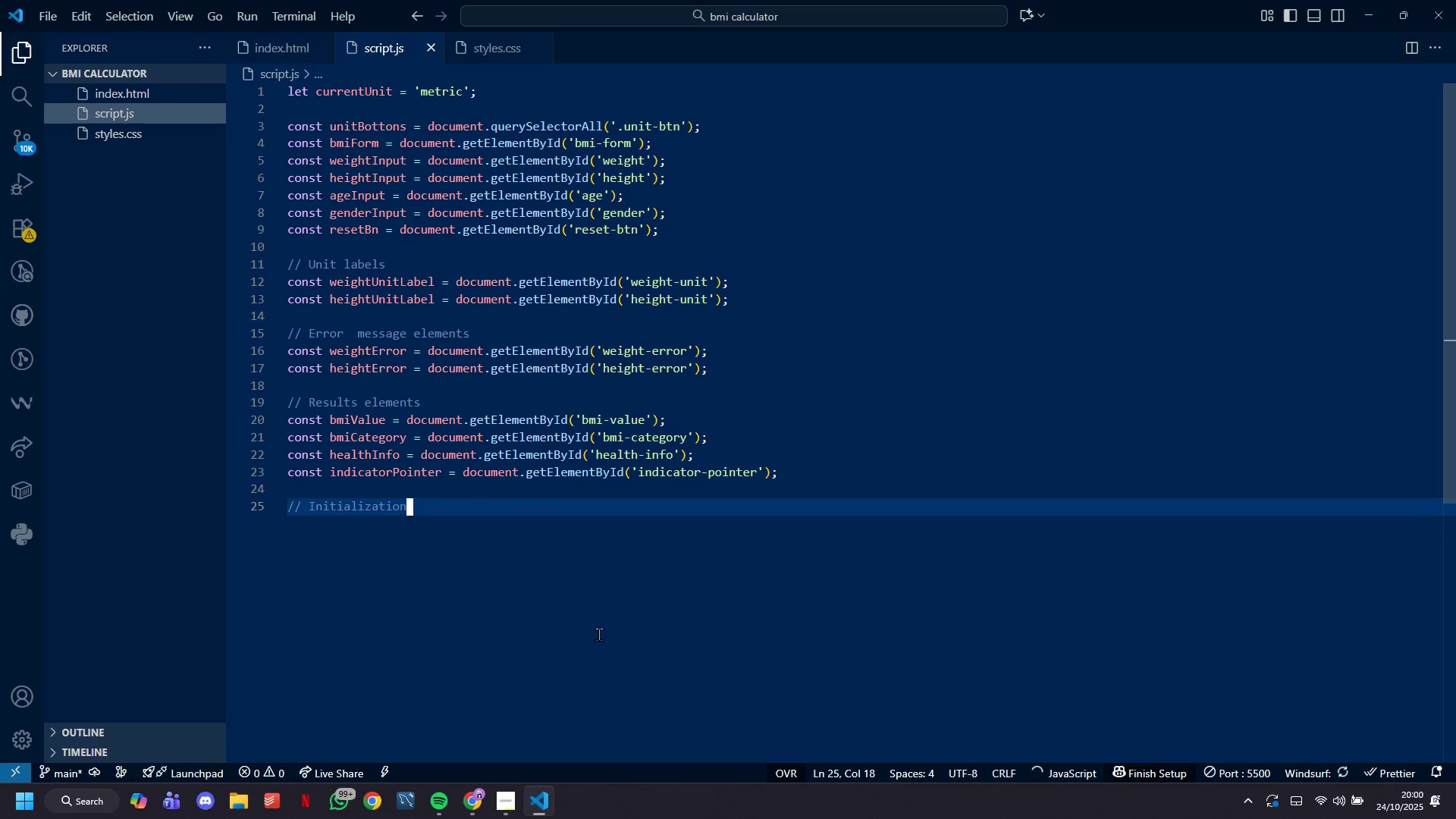 
key(Enter)
 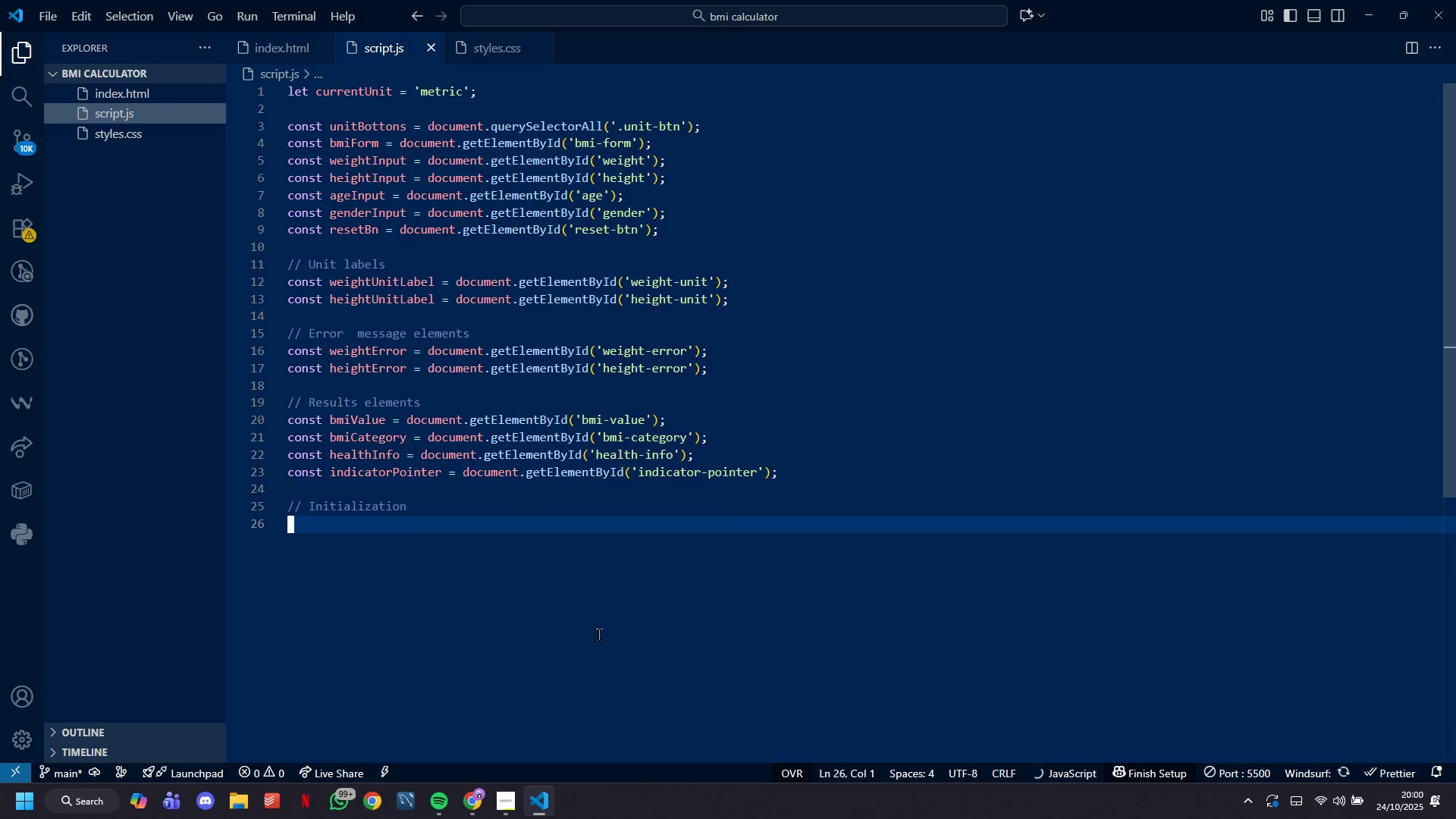 
key(Enter)
 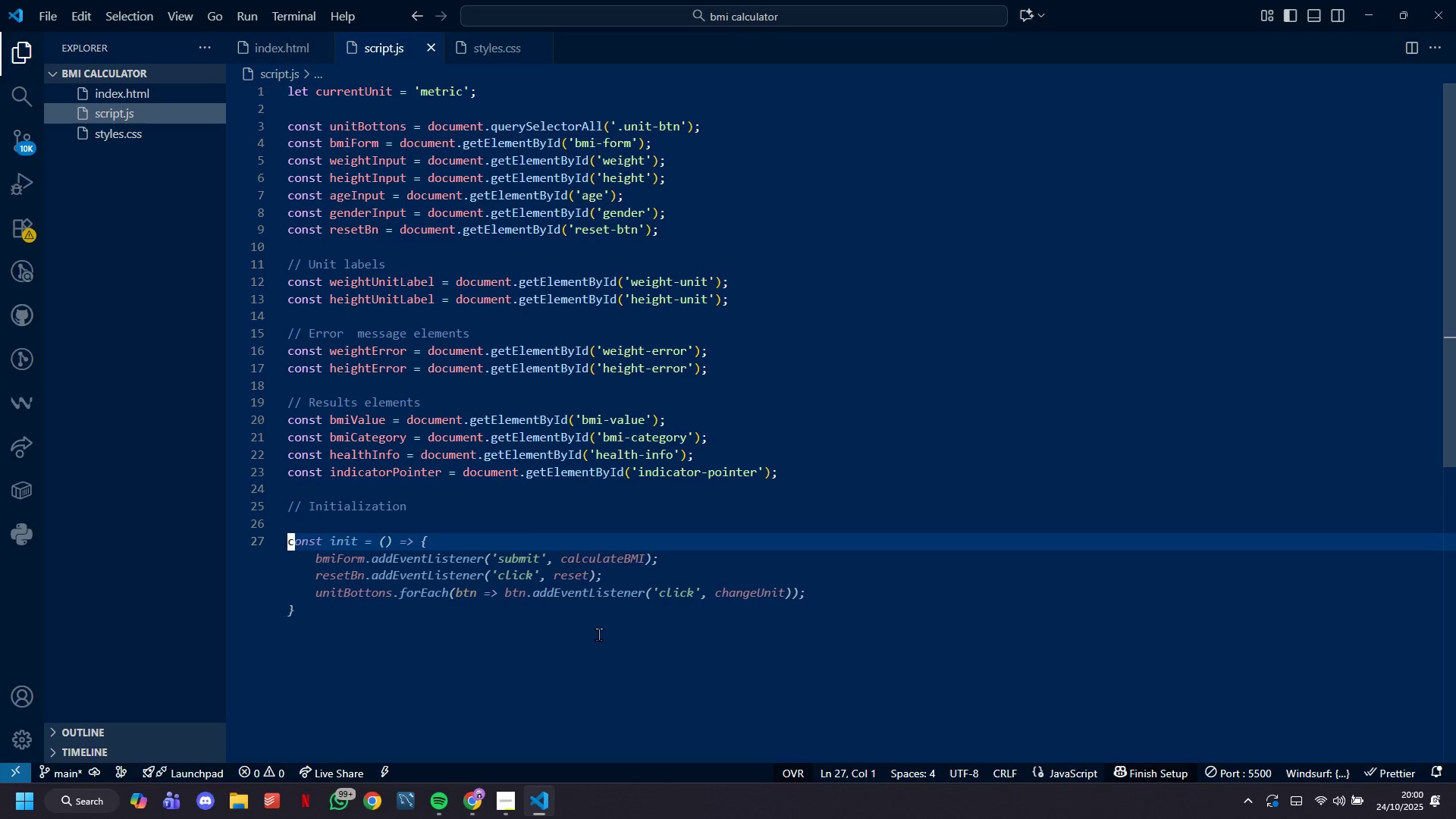 
key(Backspace)
 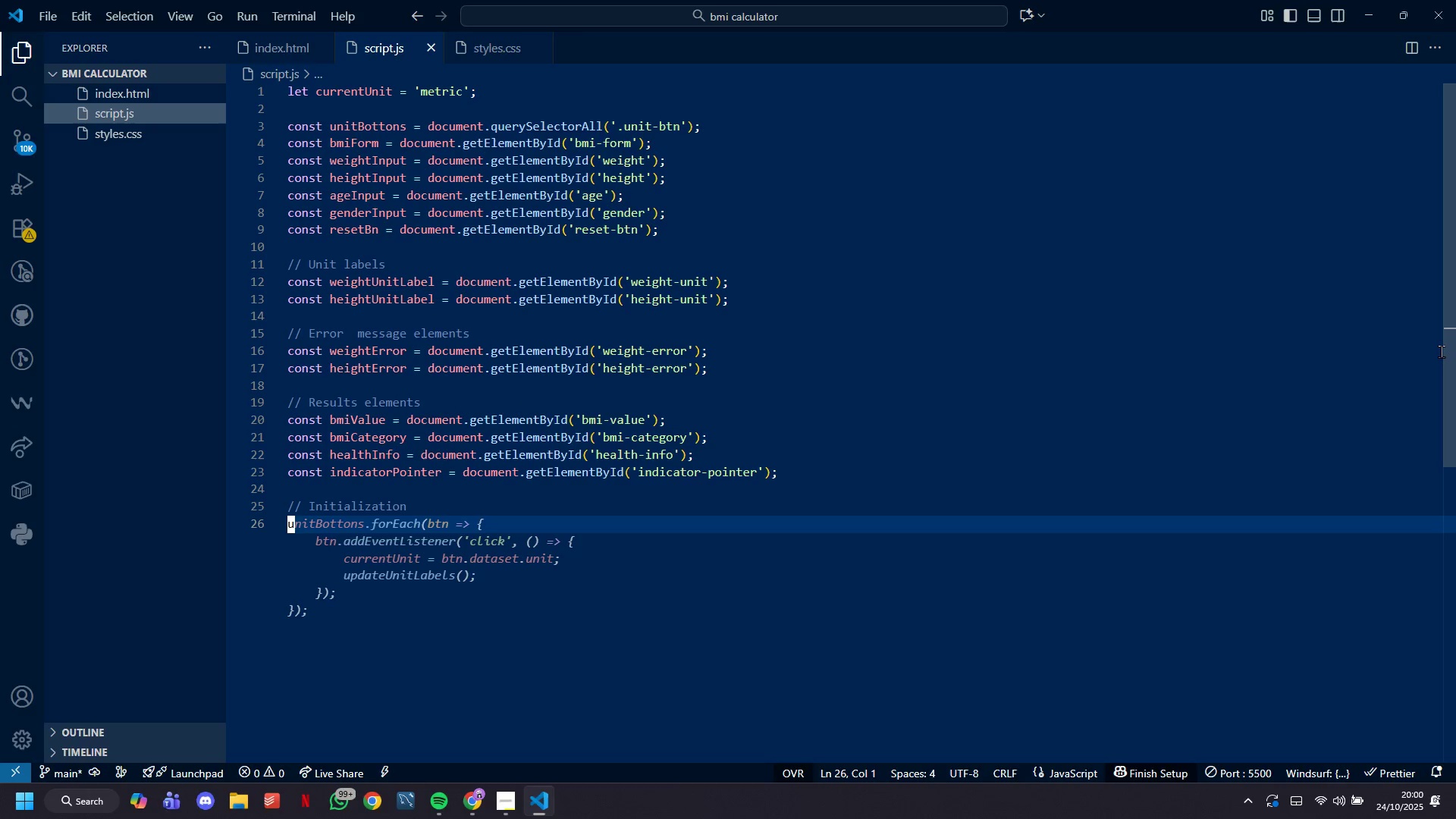 
wait(13.01)
 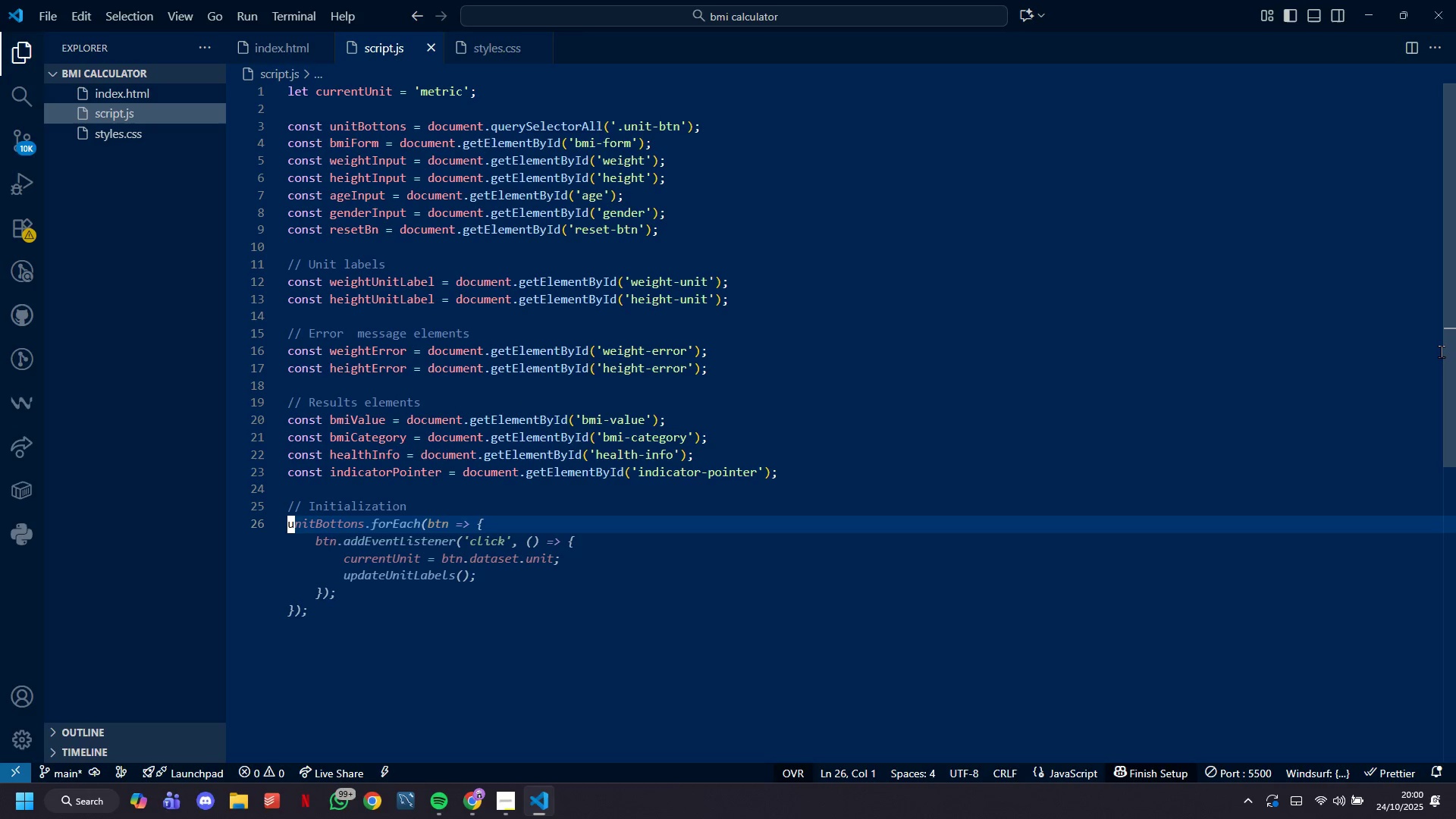 
type(document.addEventListener()
 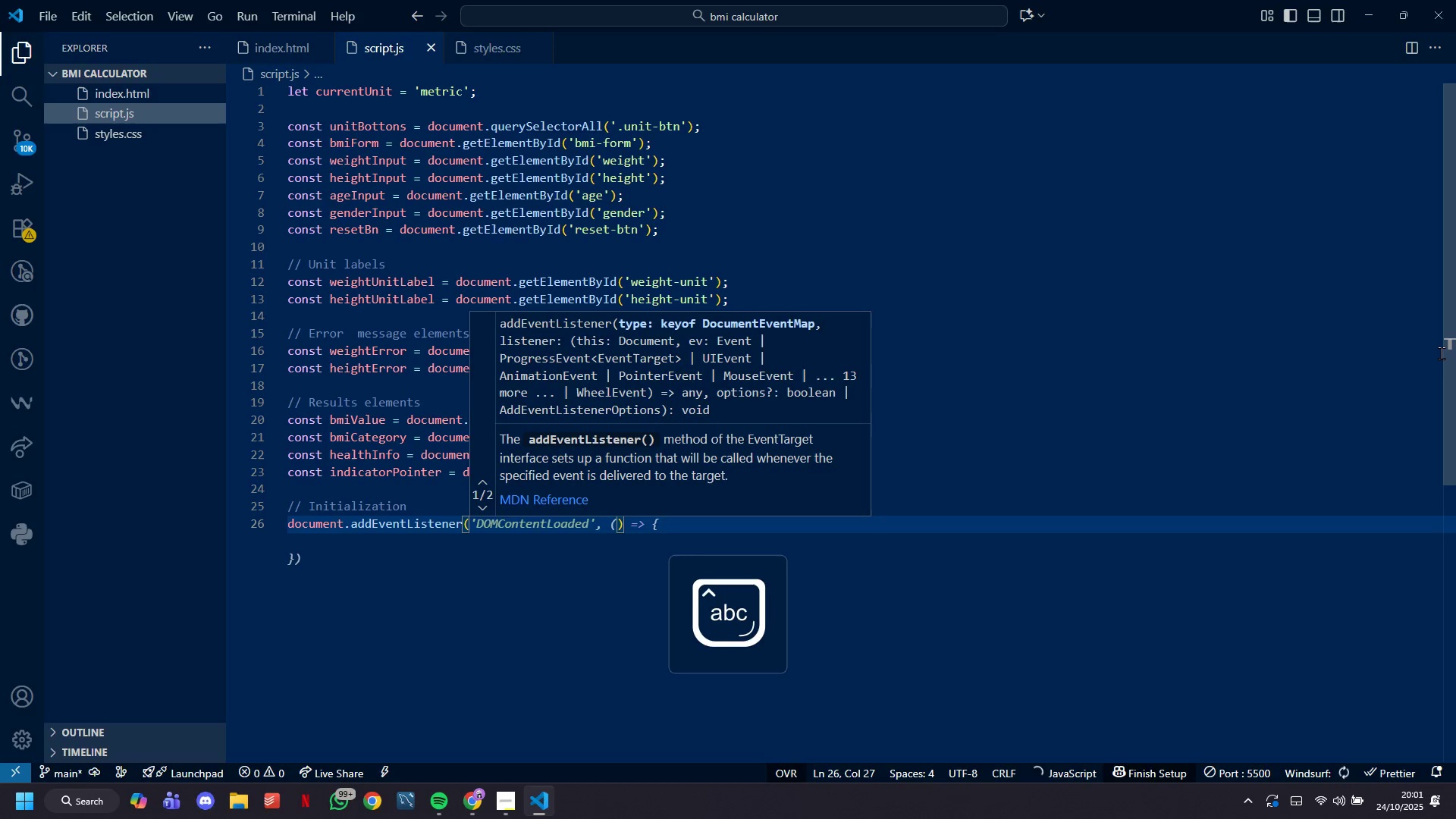 
wait(8.85)
 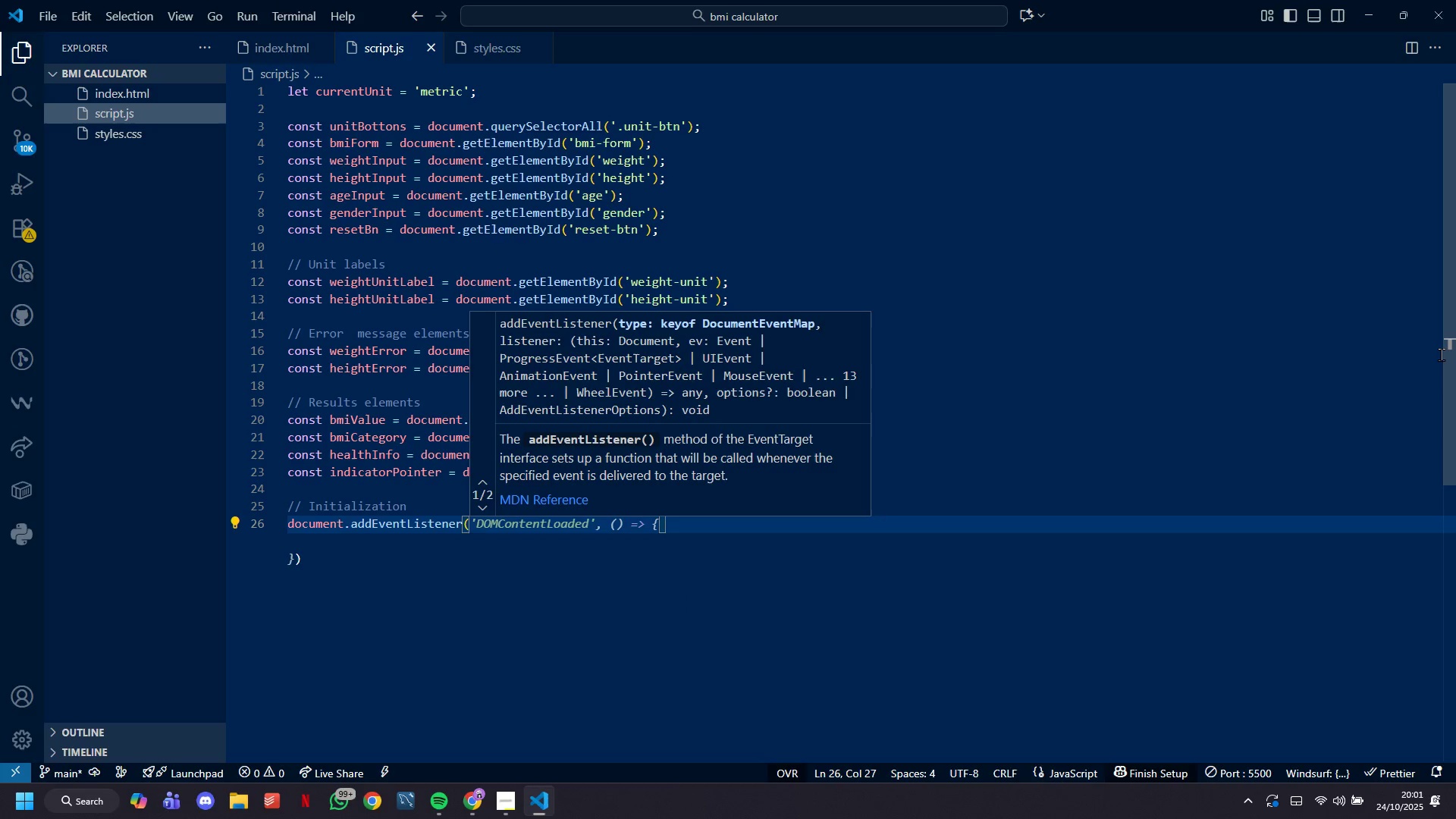 
type(D)
key(Backspace)
type('DI=)
key(Backspace)
key(Backspace)
key(Backspace)
type(')
 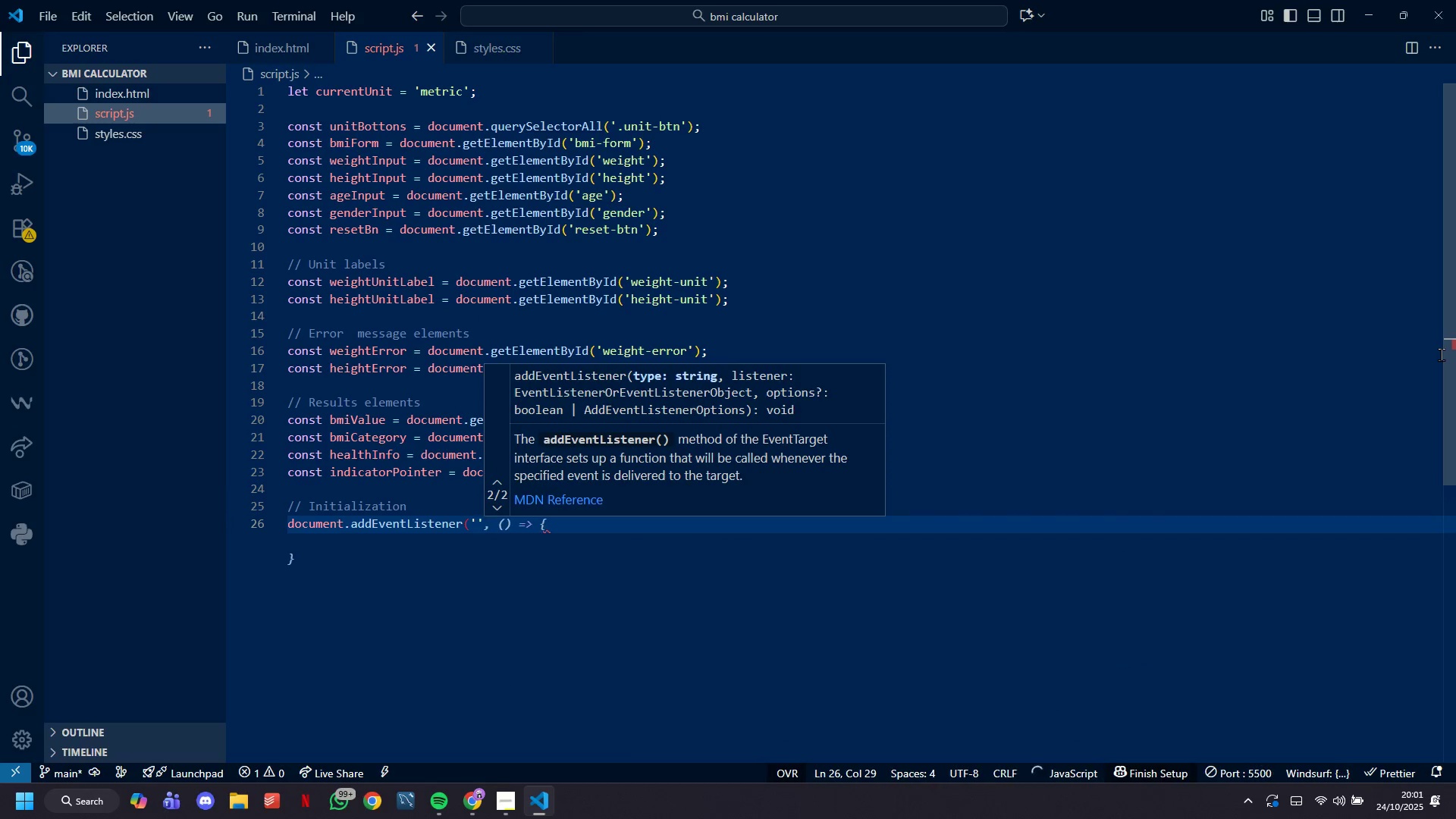 
key(ArrowLeft)
 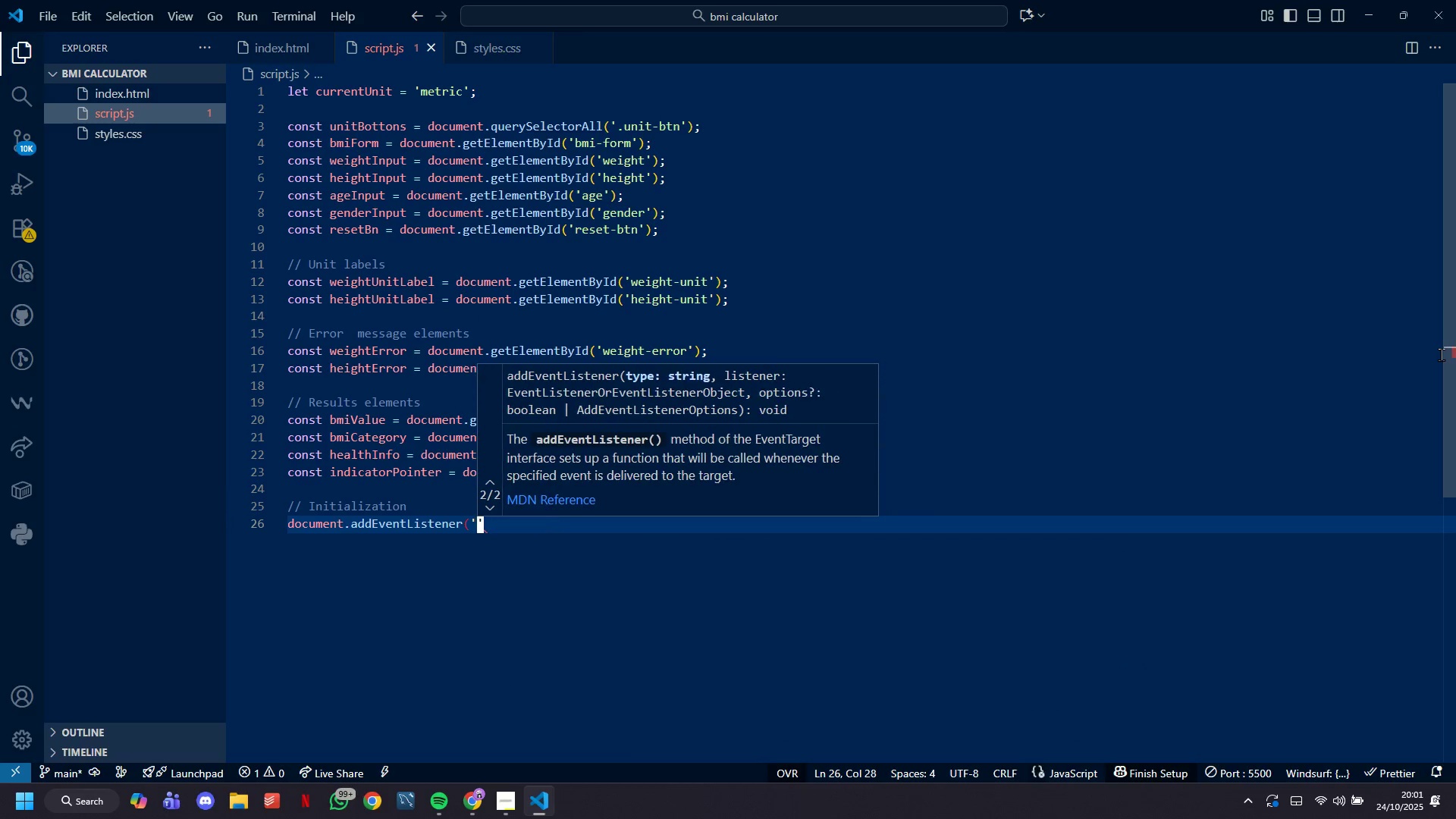 
type(DOMContentoae',()
 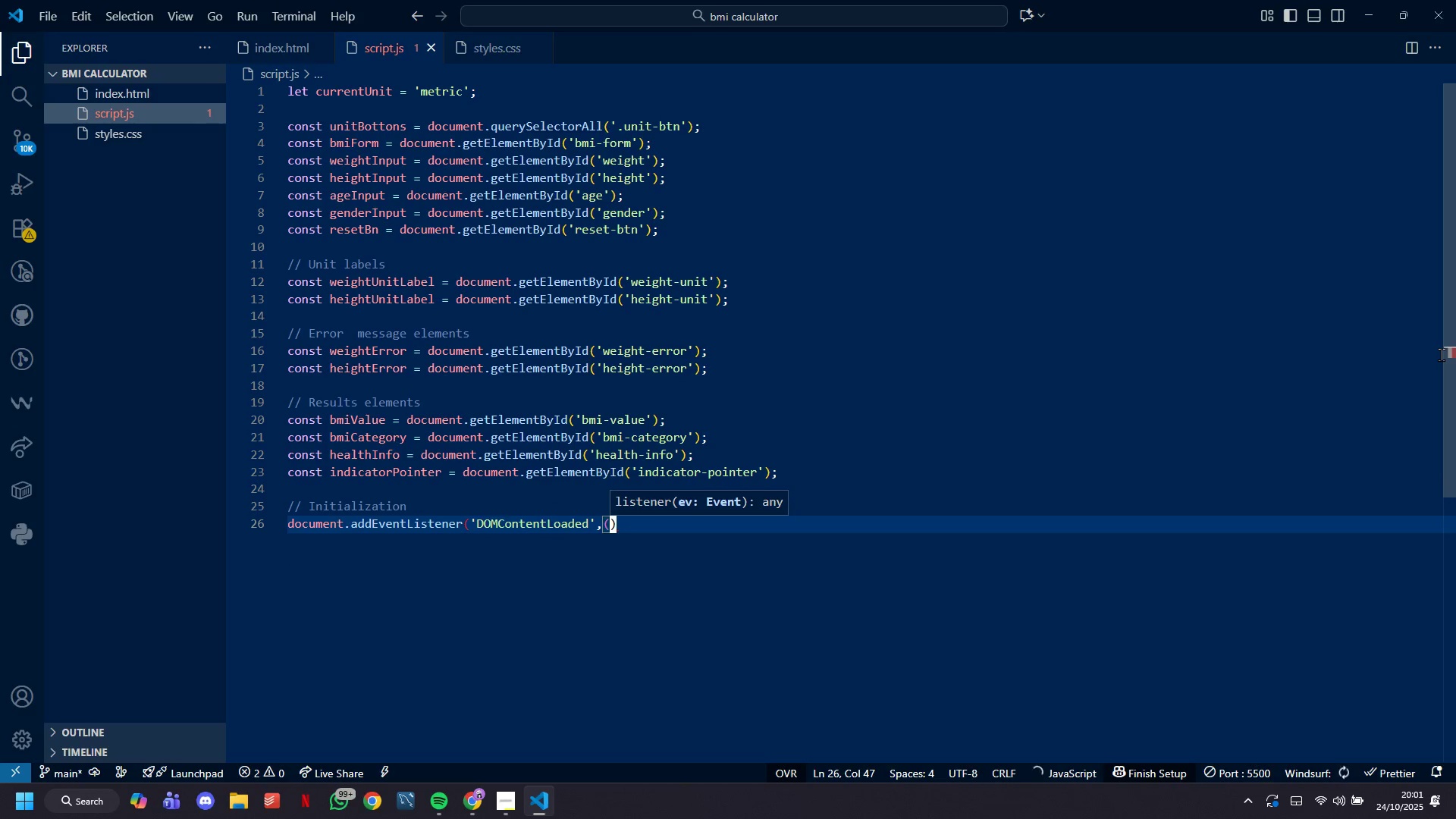 
key(ArrowRight)
 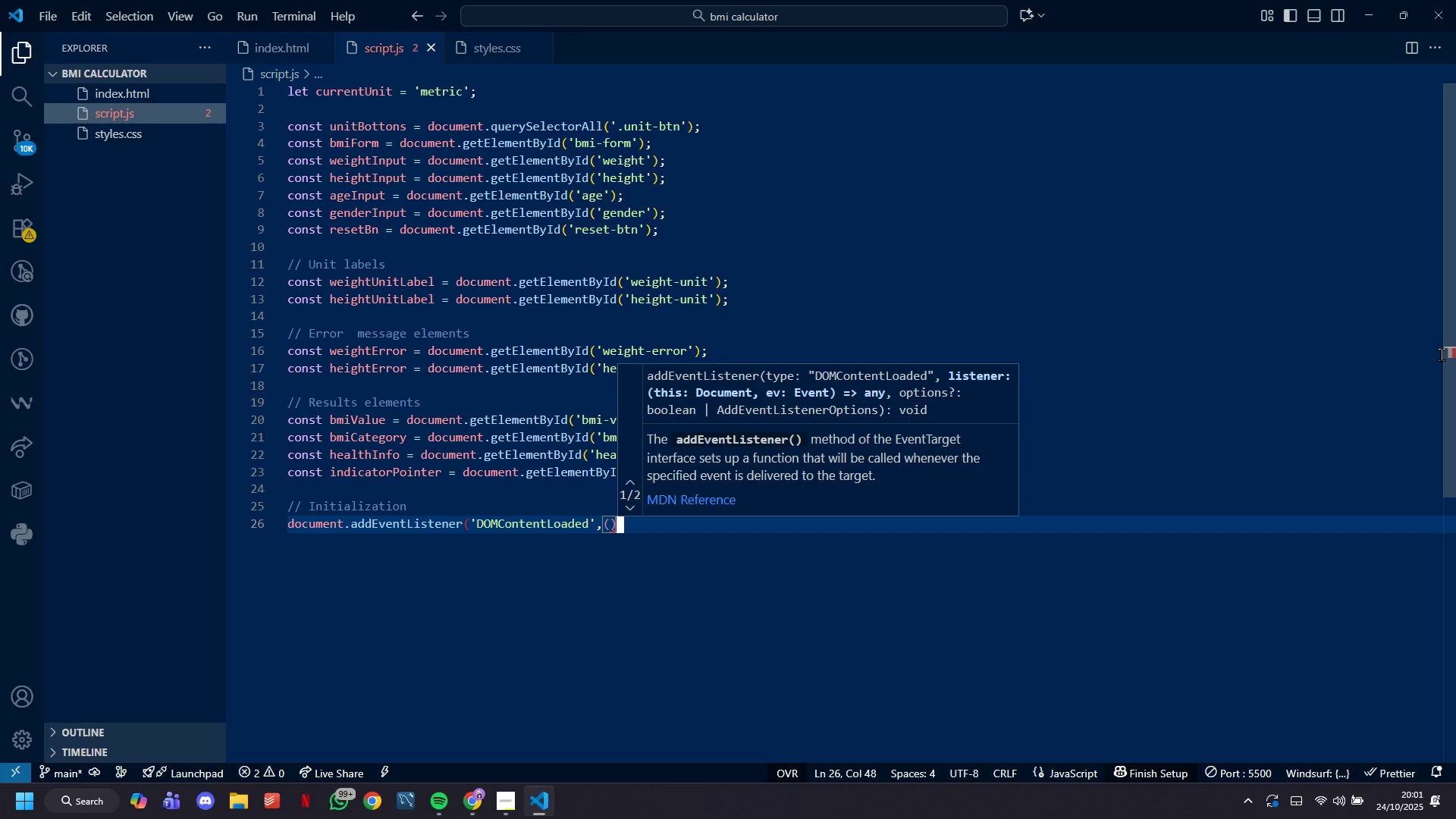 
key(Equal)
 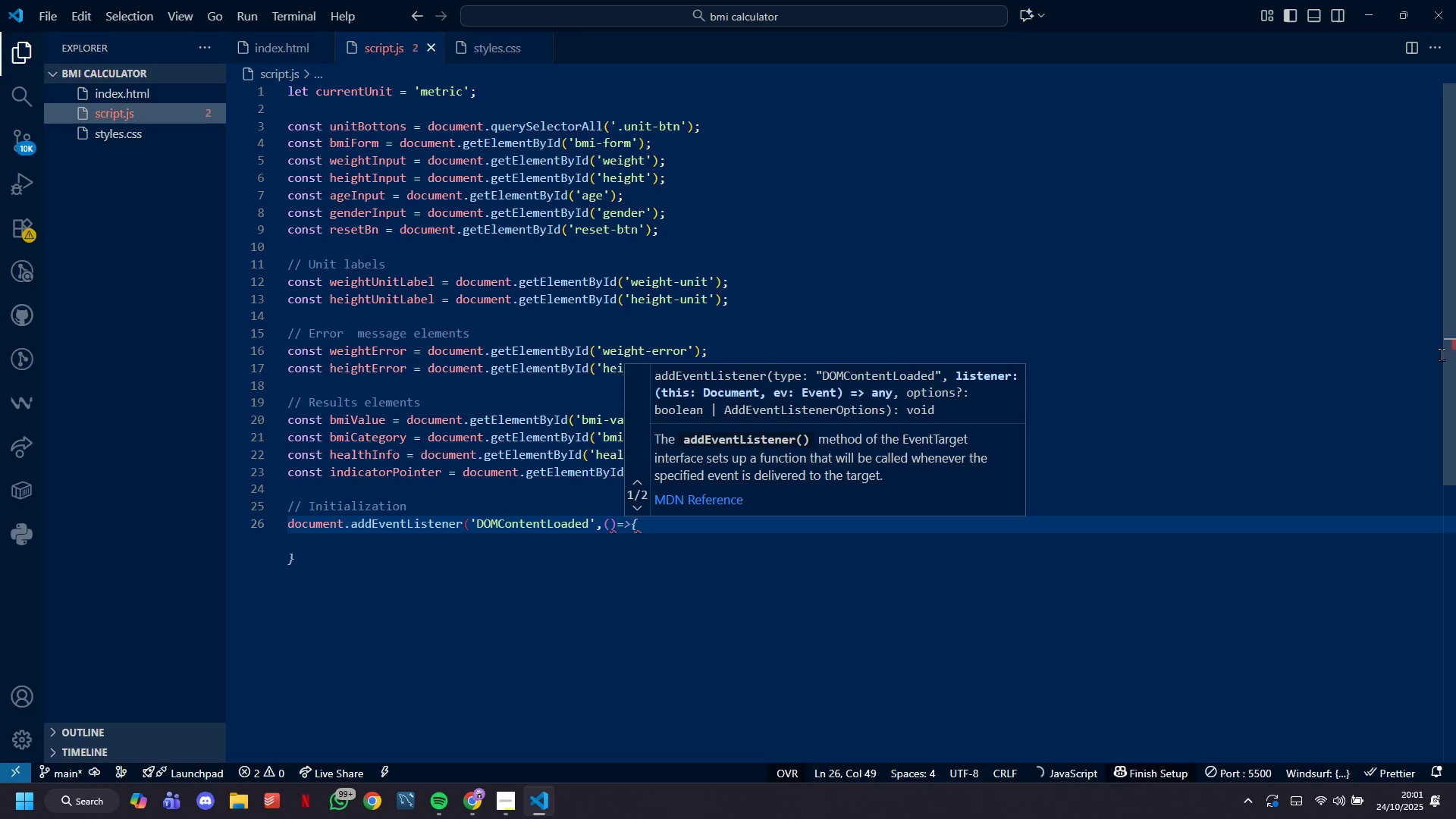 
key(Shift+Period)
 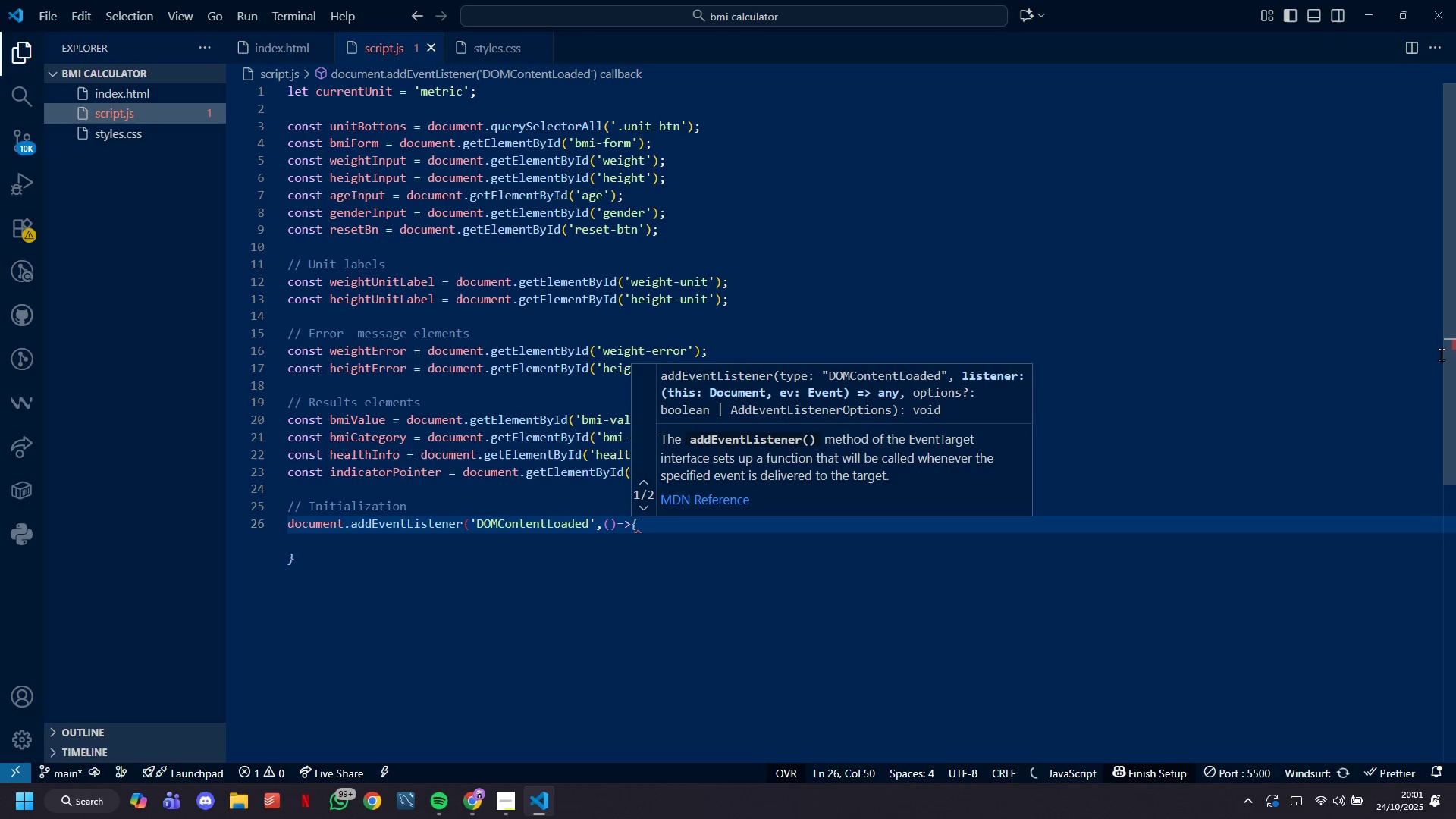 
key(Space)
 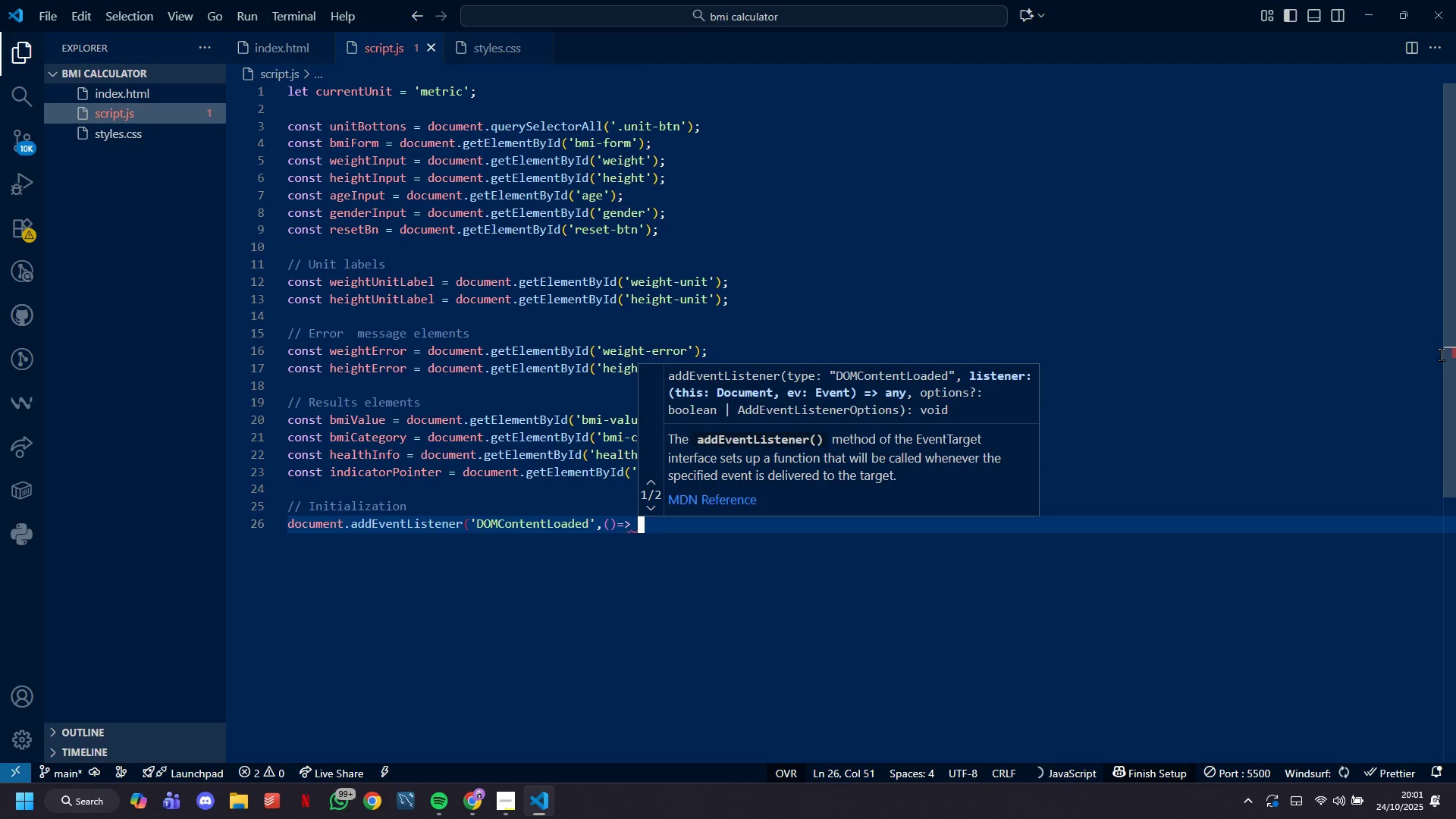 
hold_key(key=ShiftLeft, duration=0.3)
 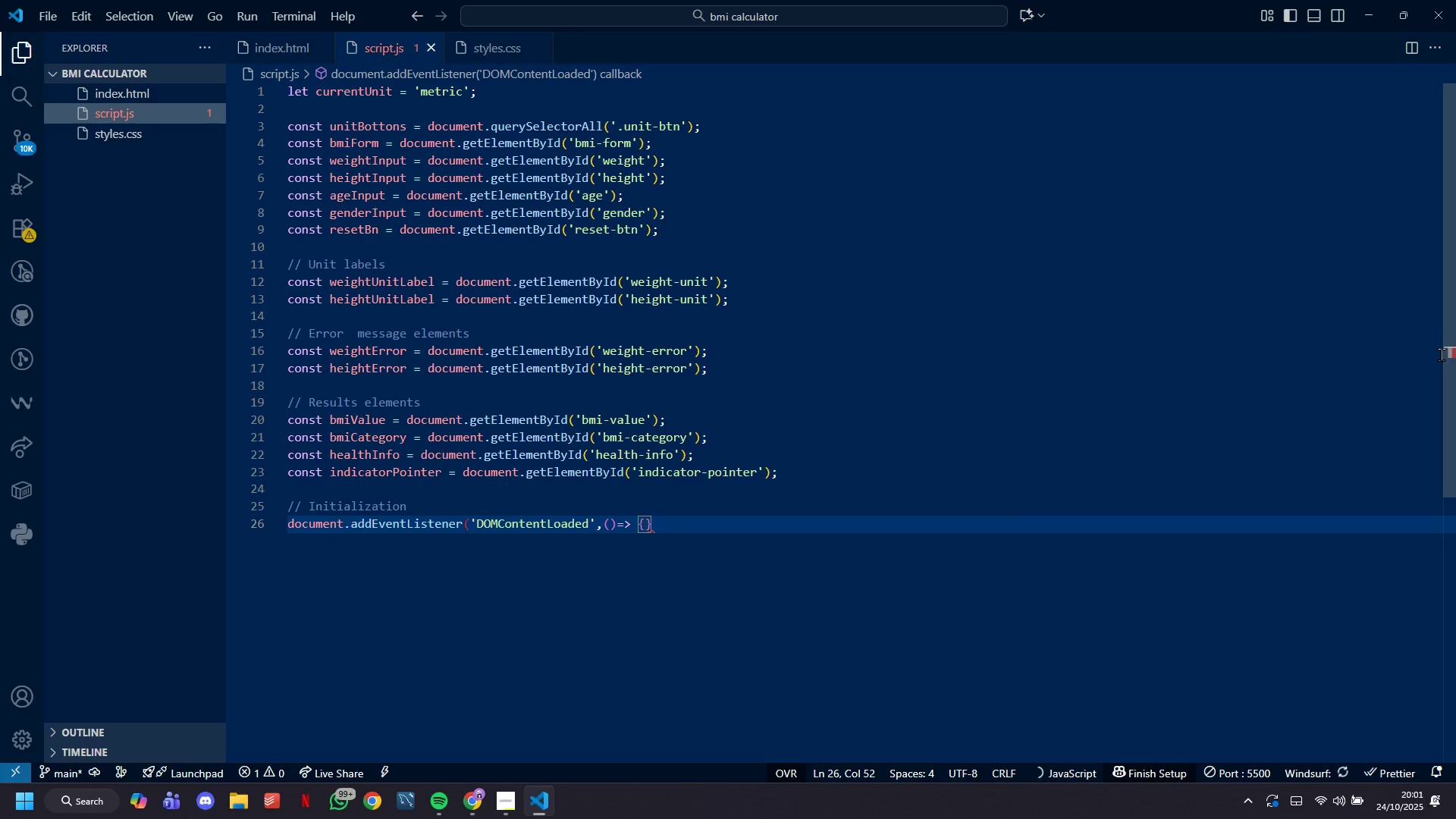 
key(BracketLeft)
 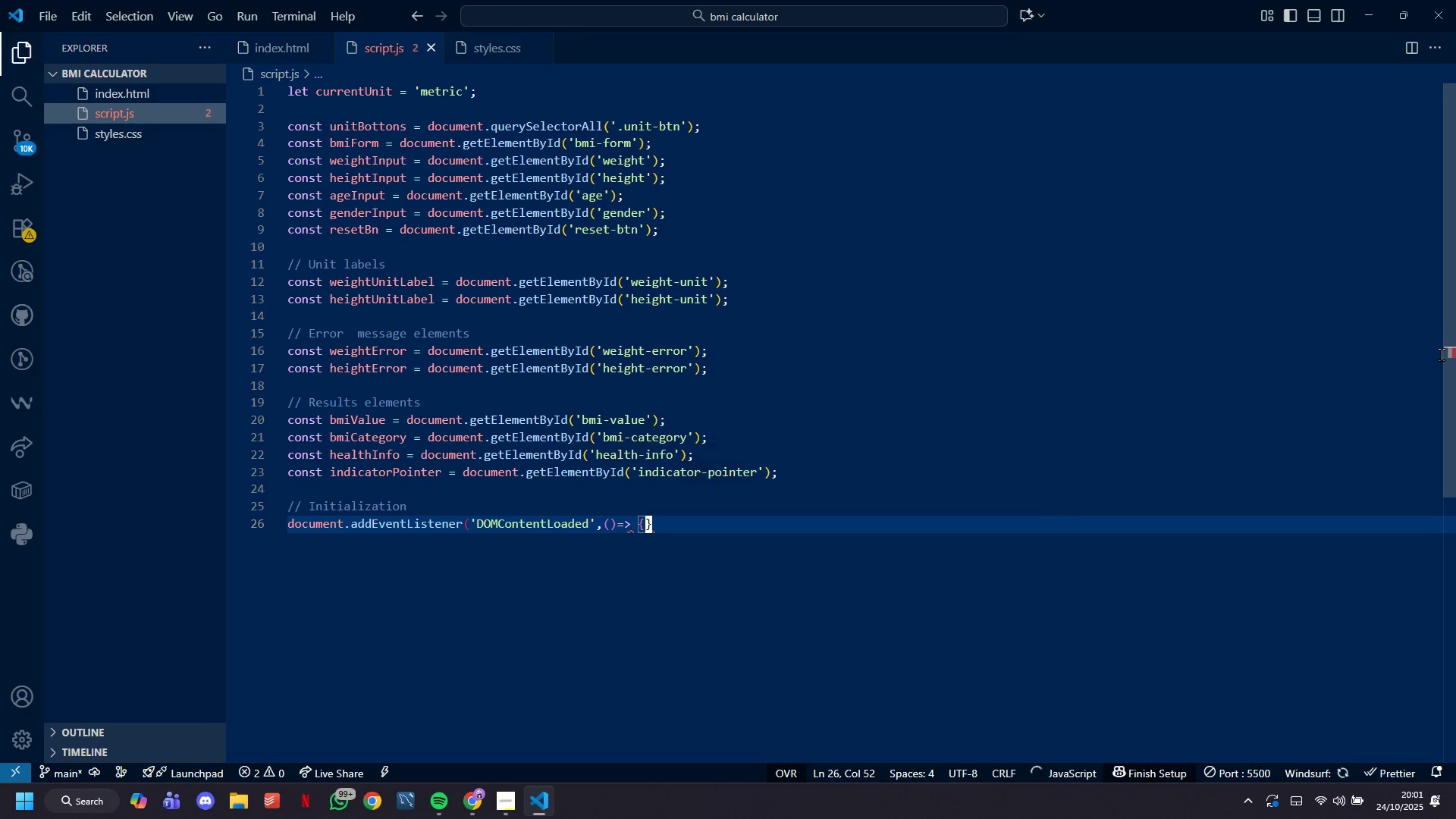 
key(Shift+ShiftRight)
 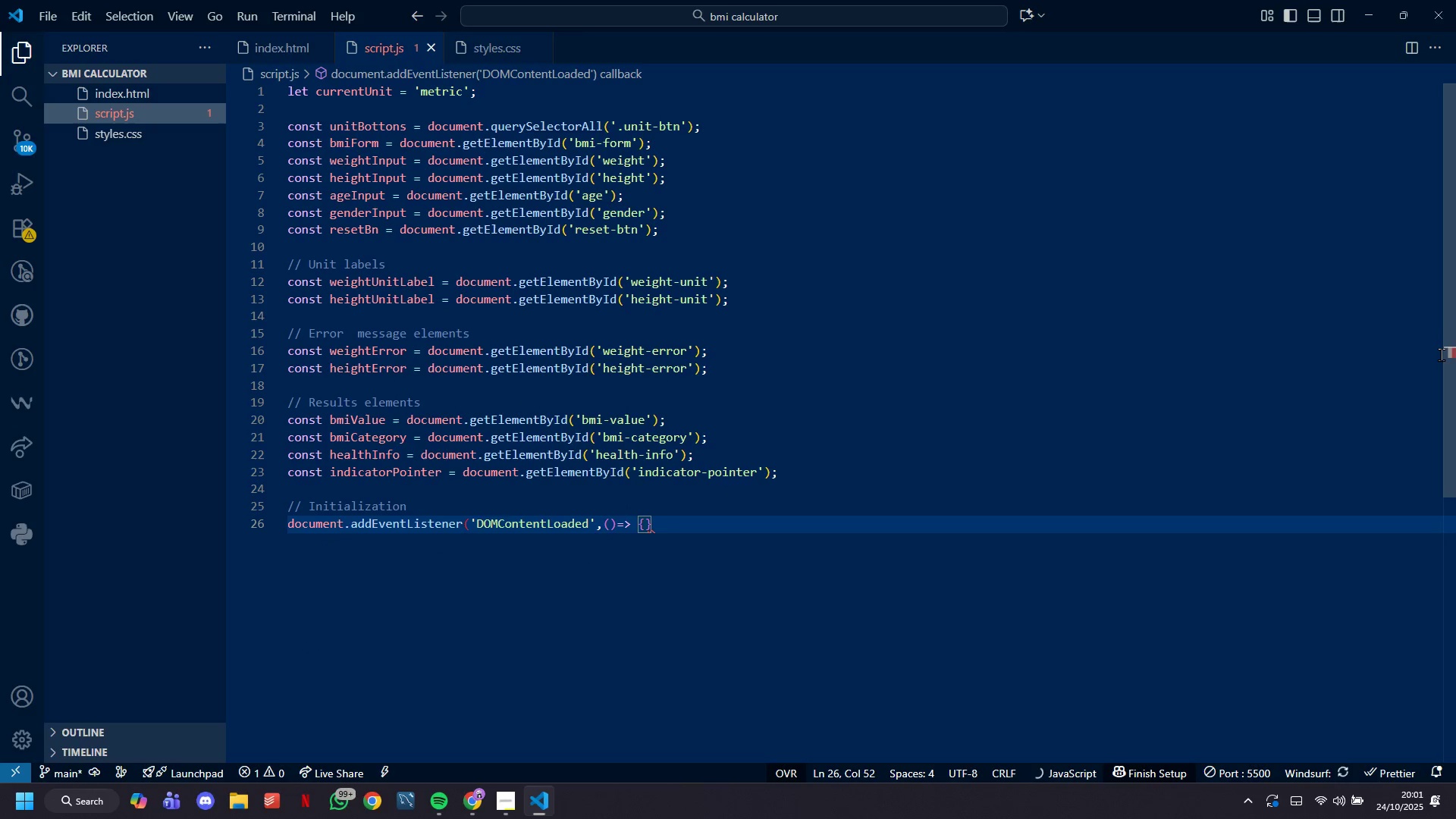 
key(Enter)
 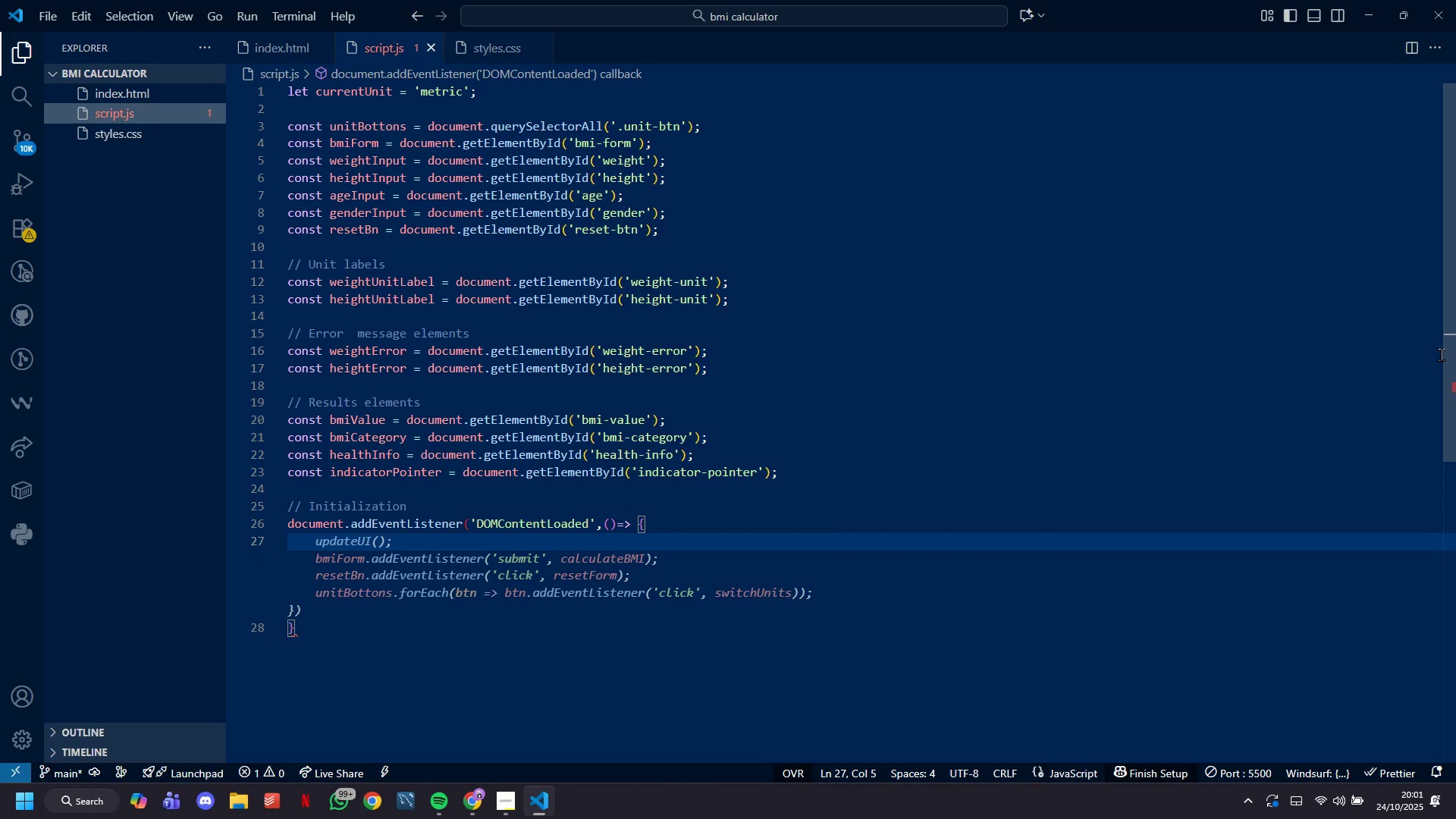 
key(VolumeUp)
 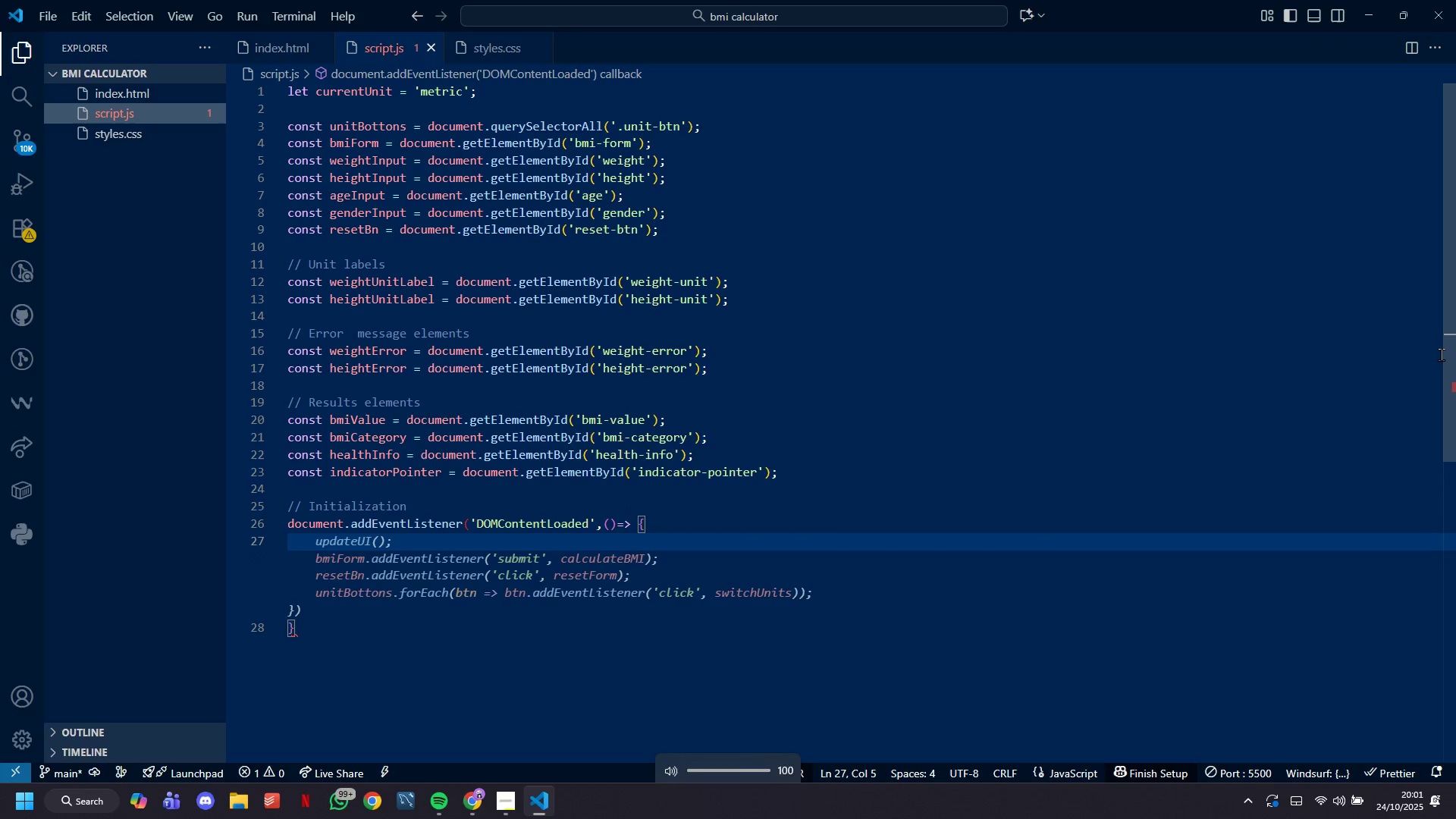 
key(VolumeUp)
 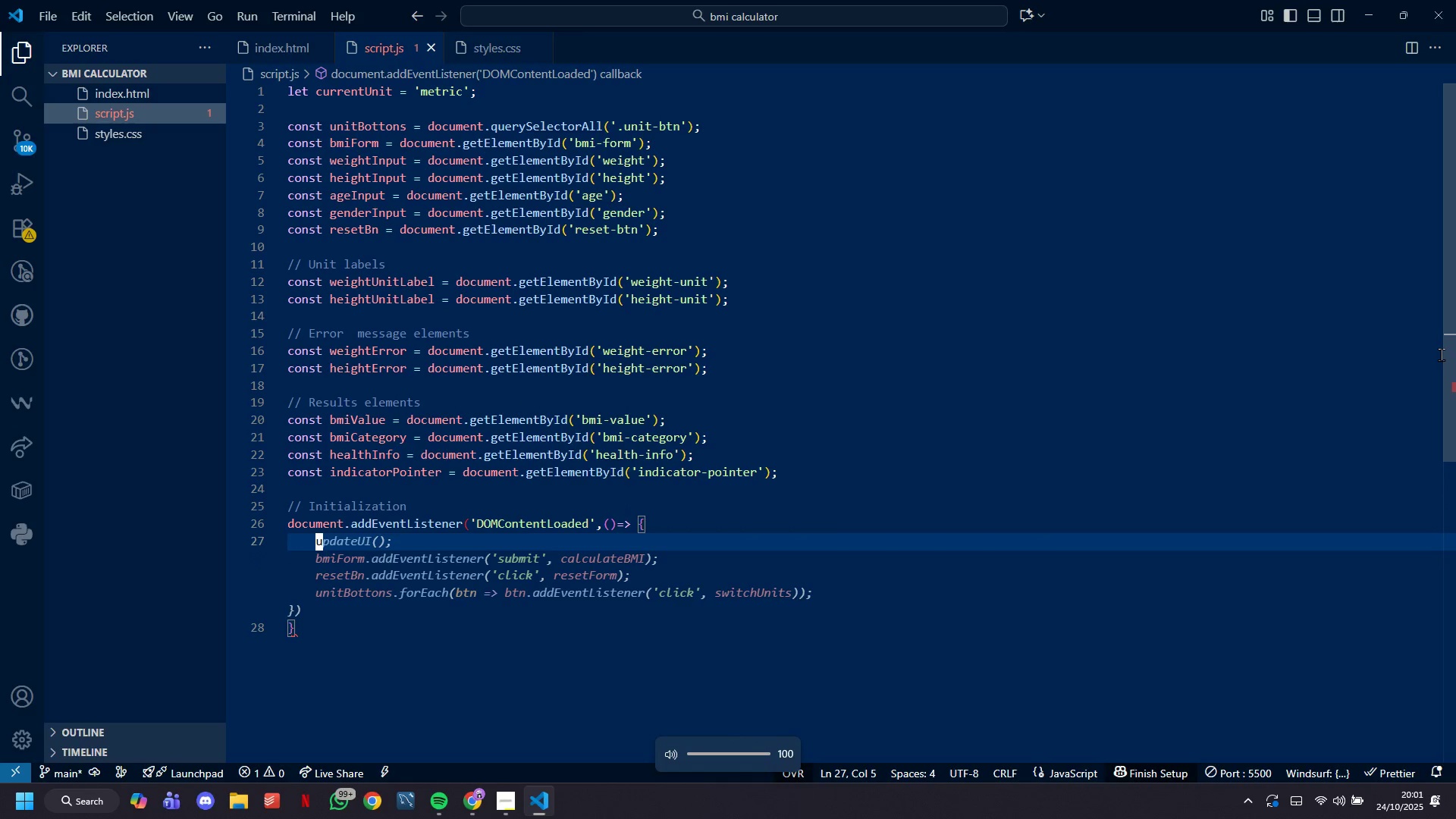 
key(VolumeUp)
 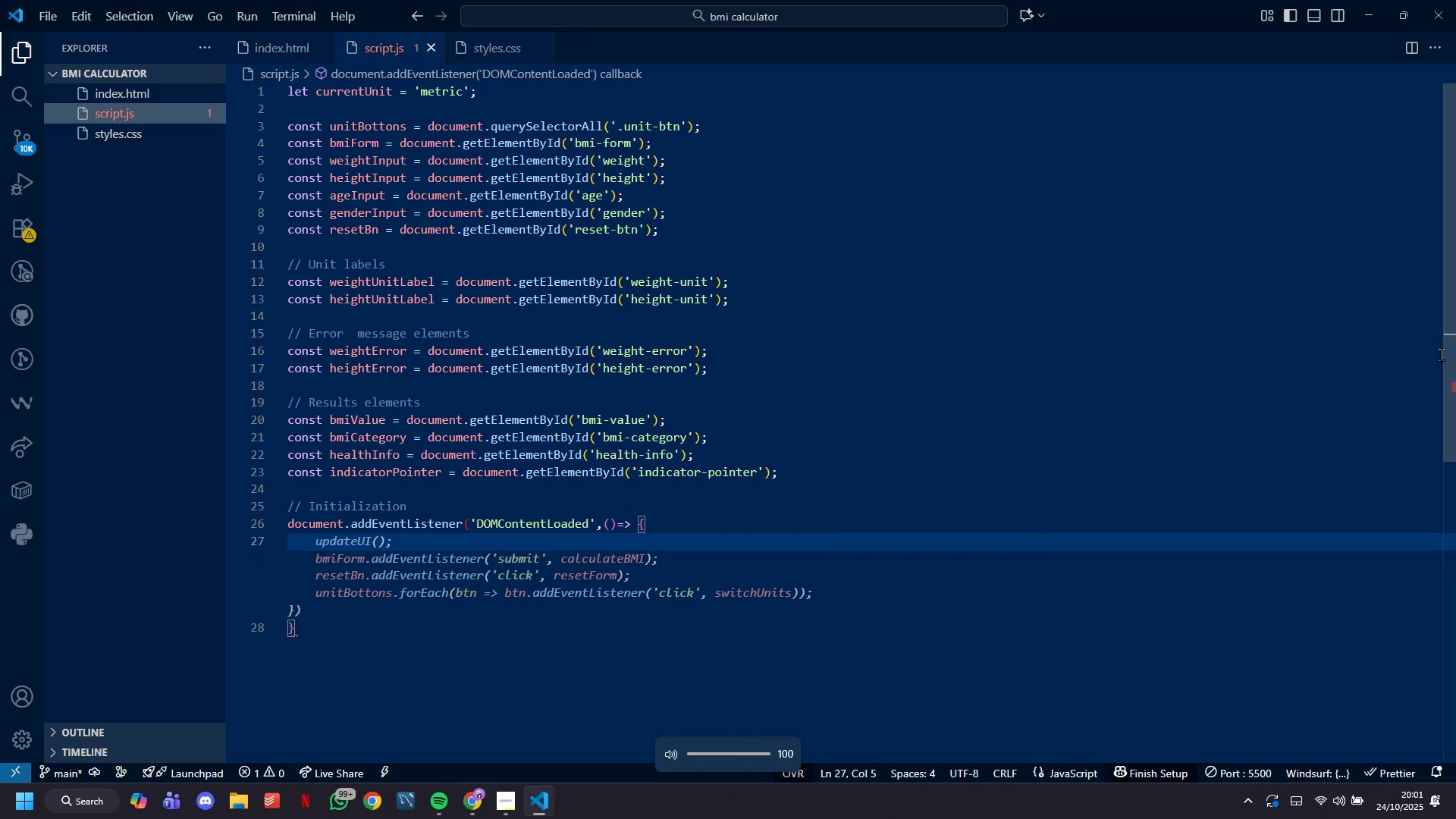 
key(VolumeUp)
 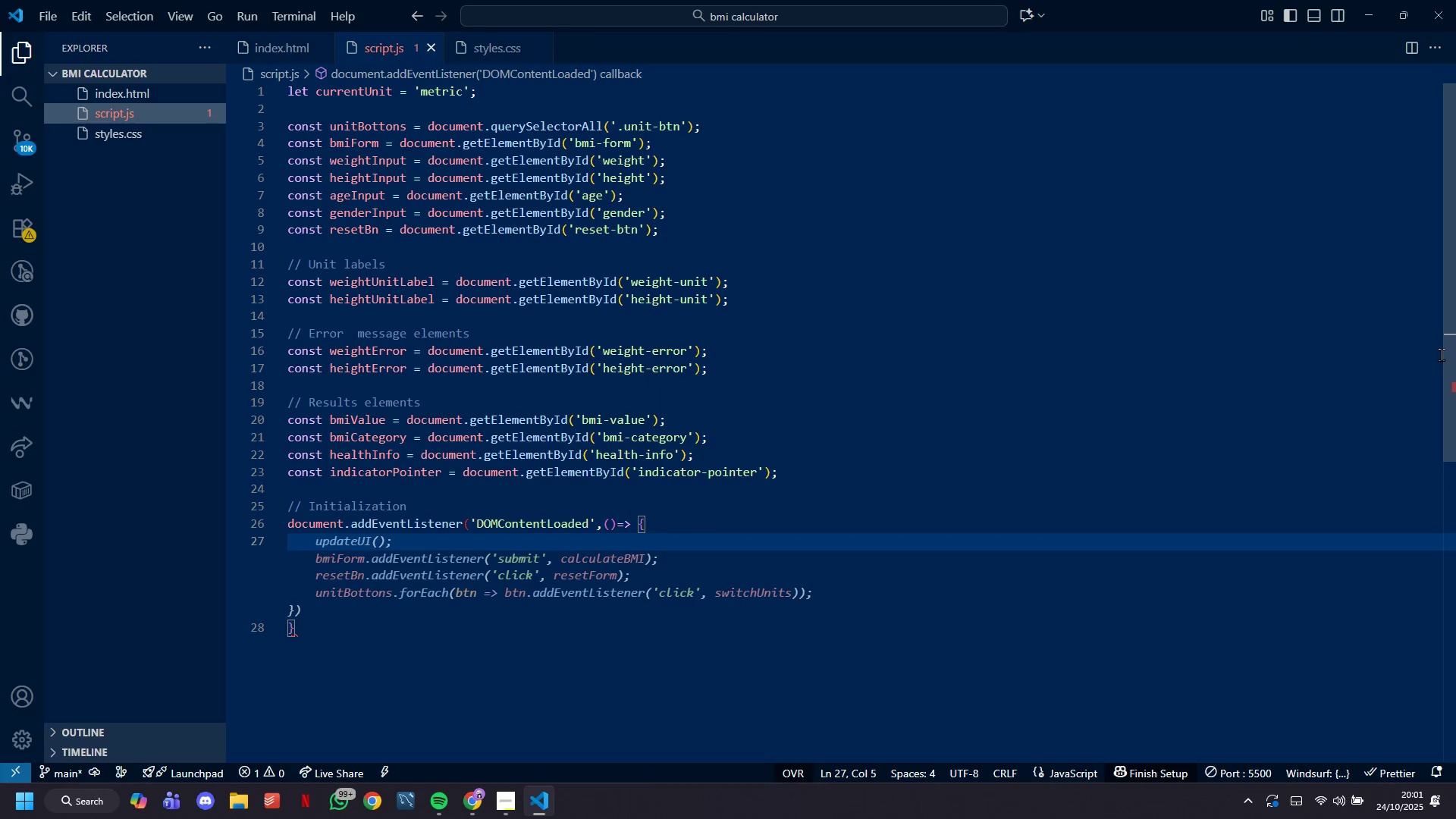 
key(ArrowDown)
 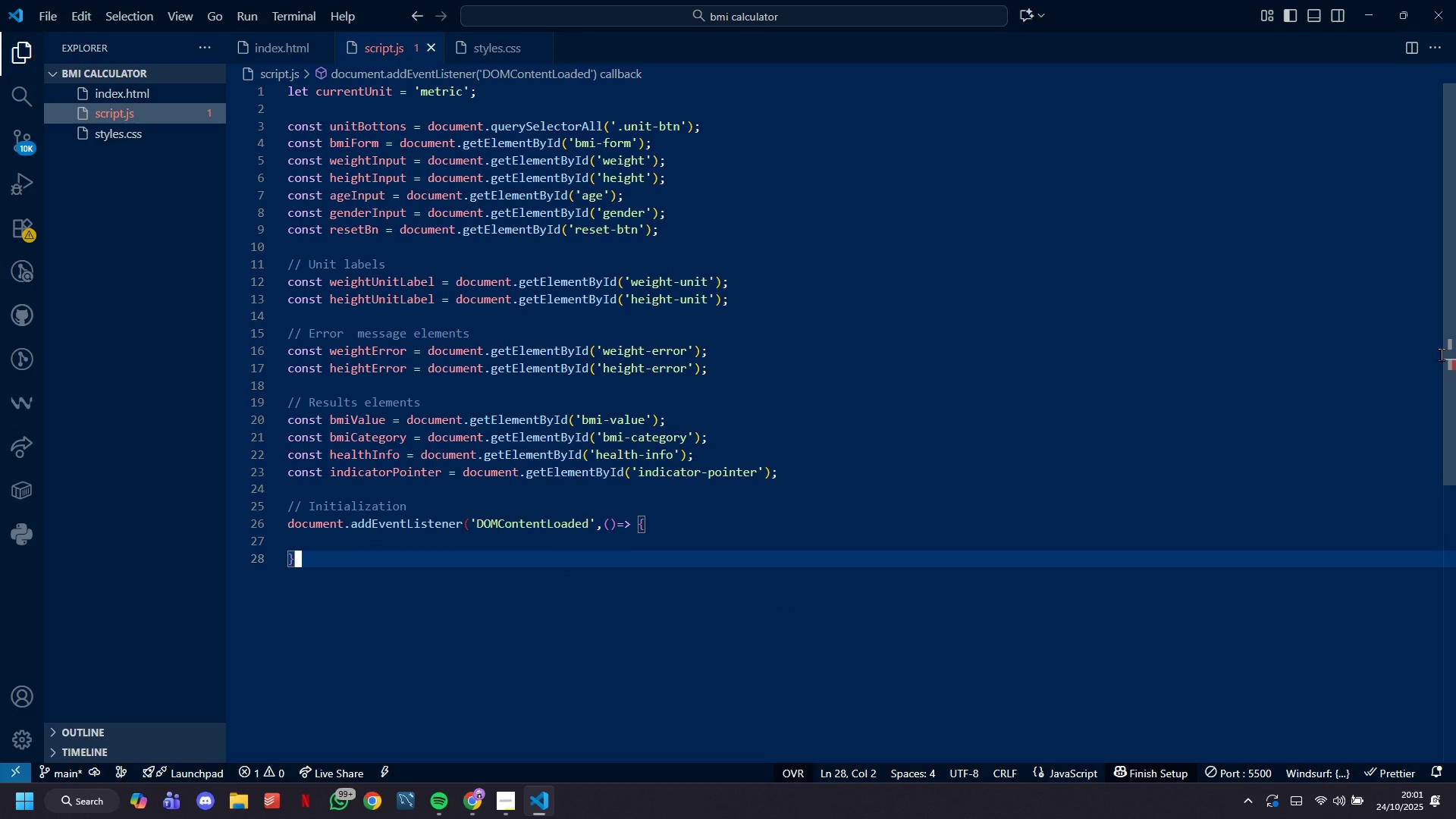 
wait(5.08)
 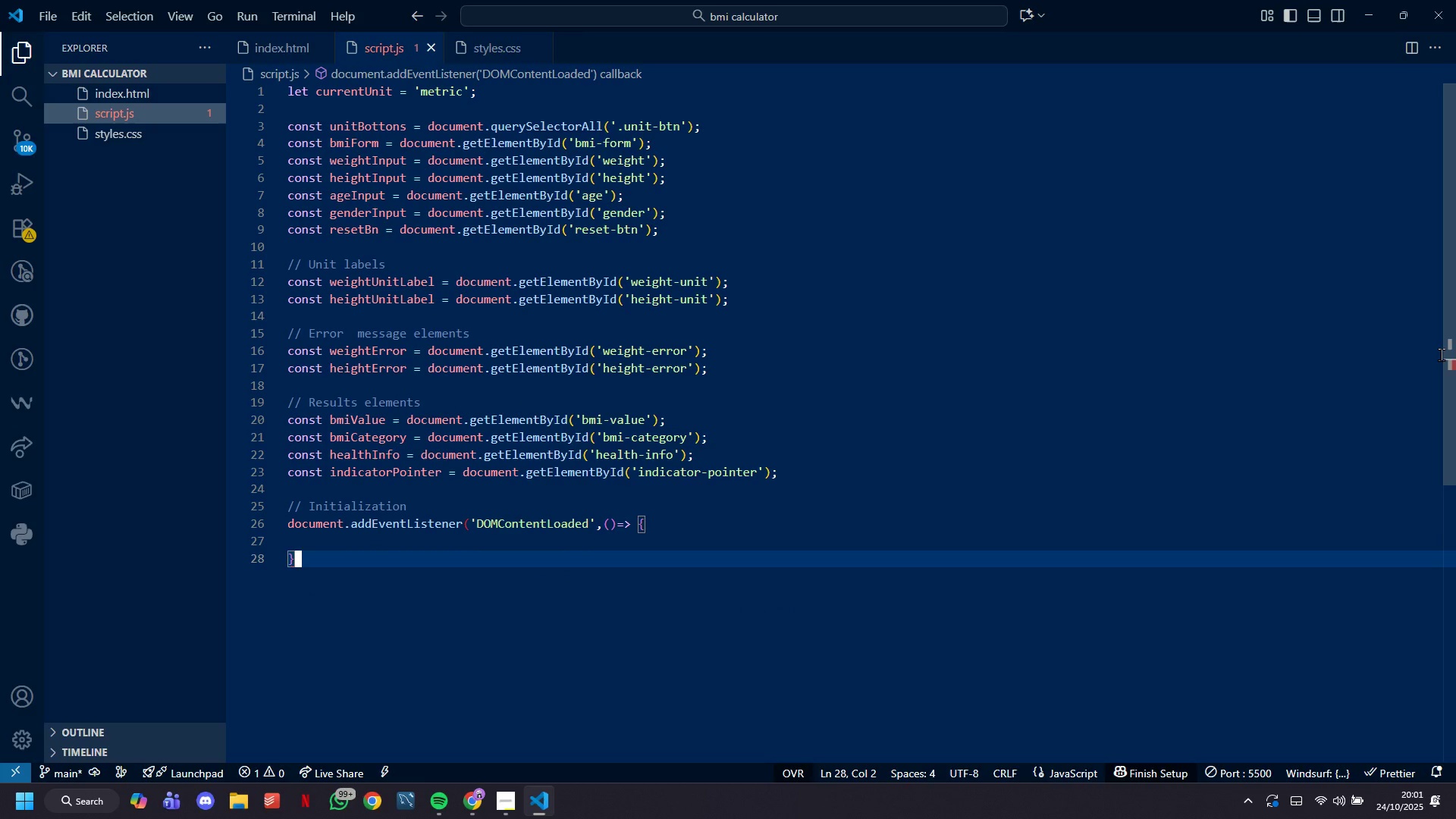 
key(Shift+0)
 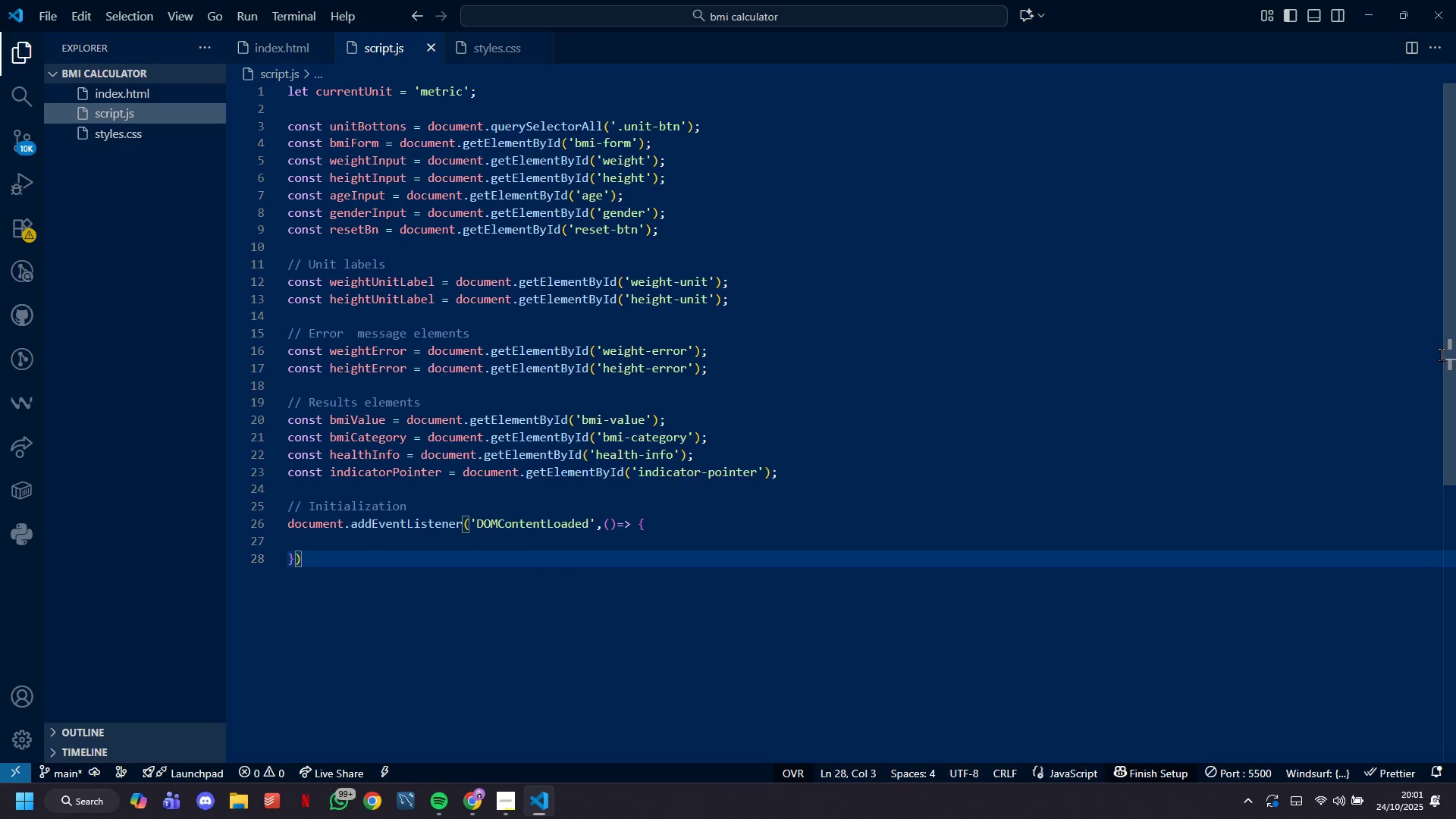 
key(ArrowUp)
 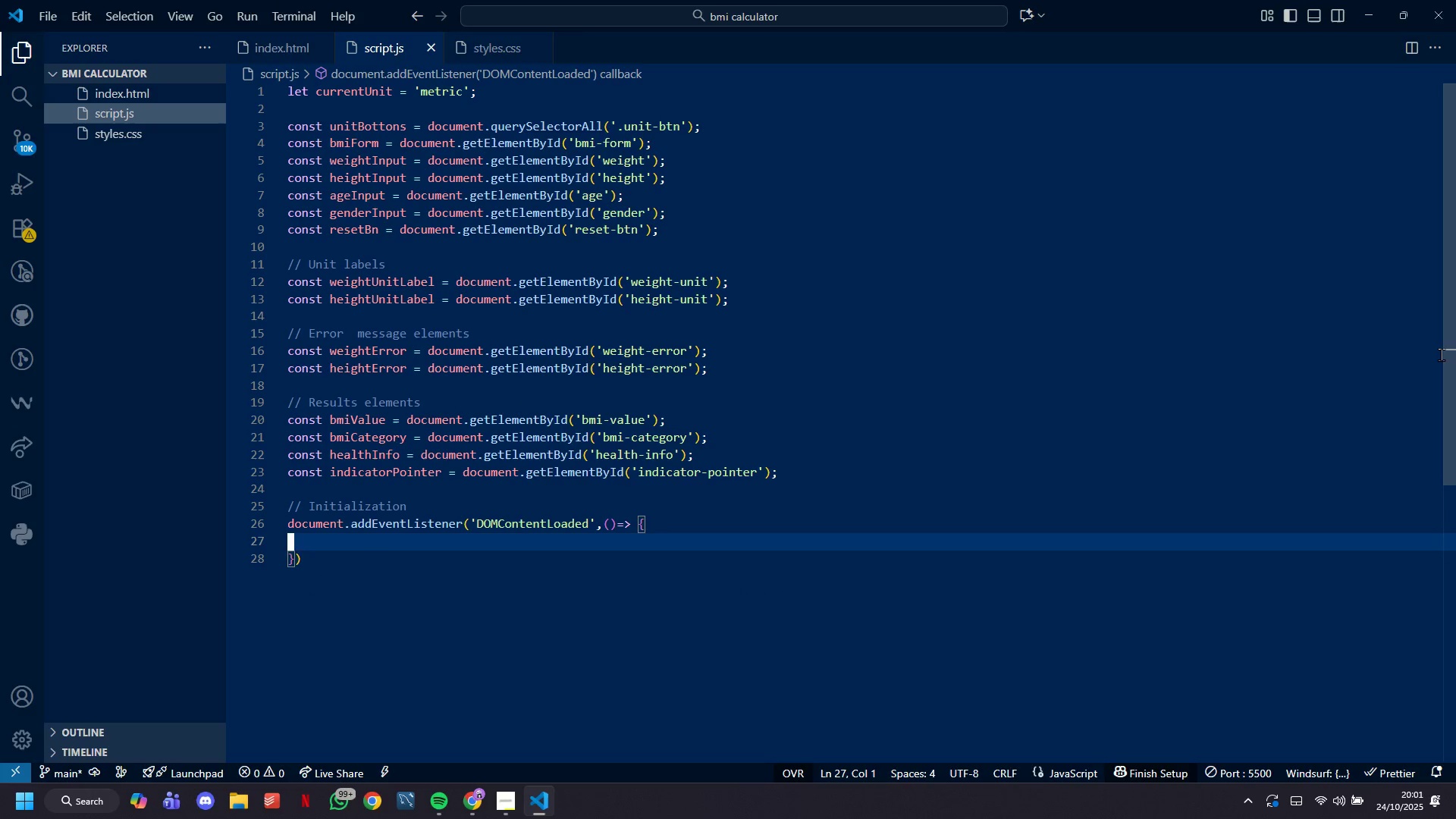 
key(ArrowLeft)
 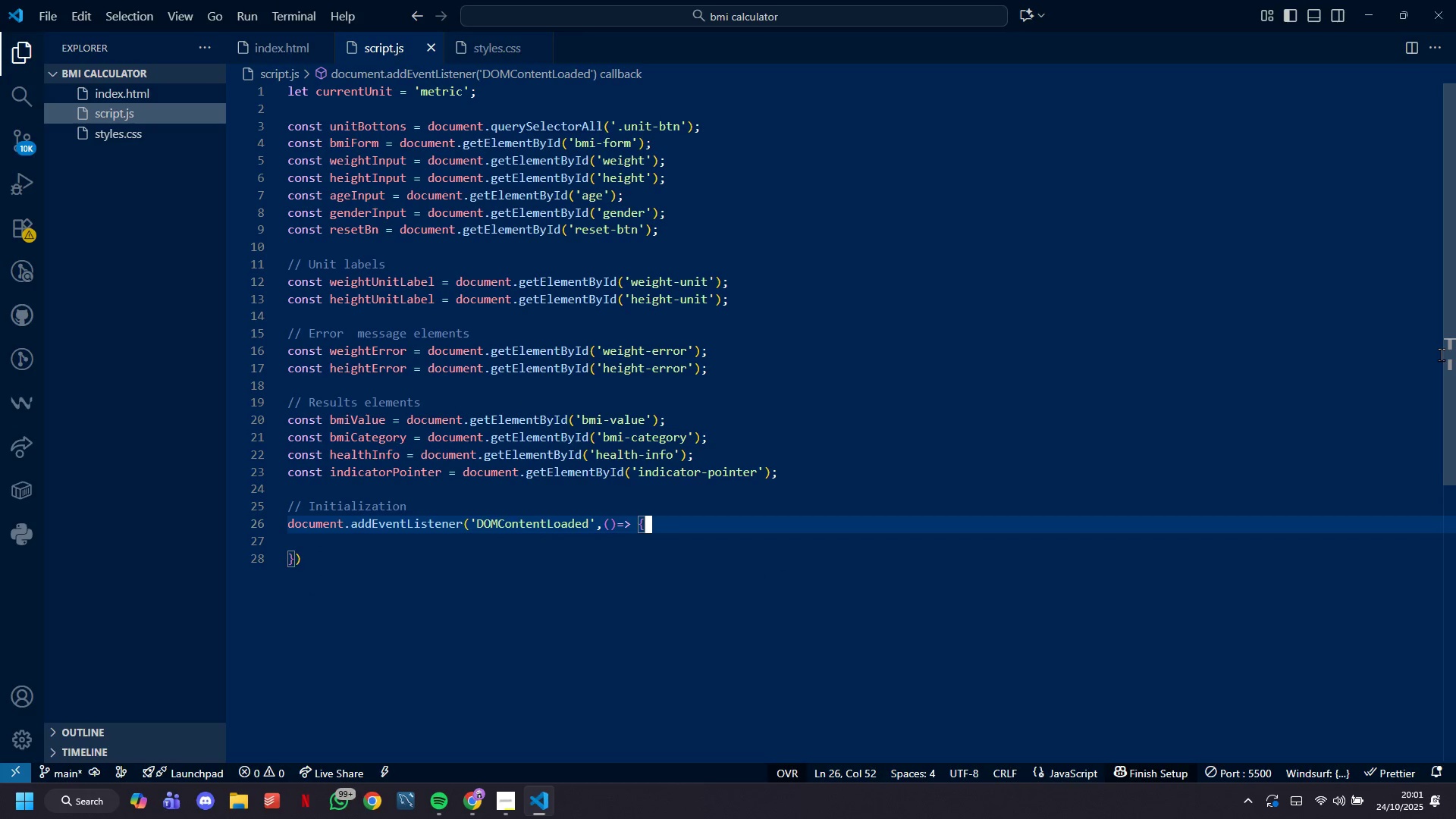 
key(Enter)
 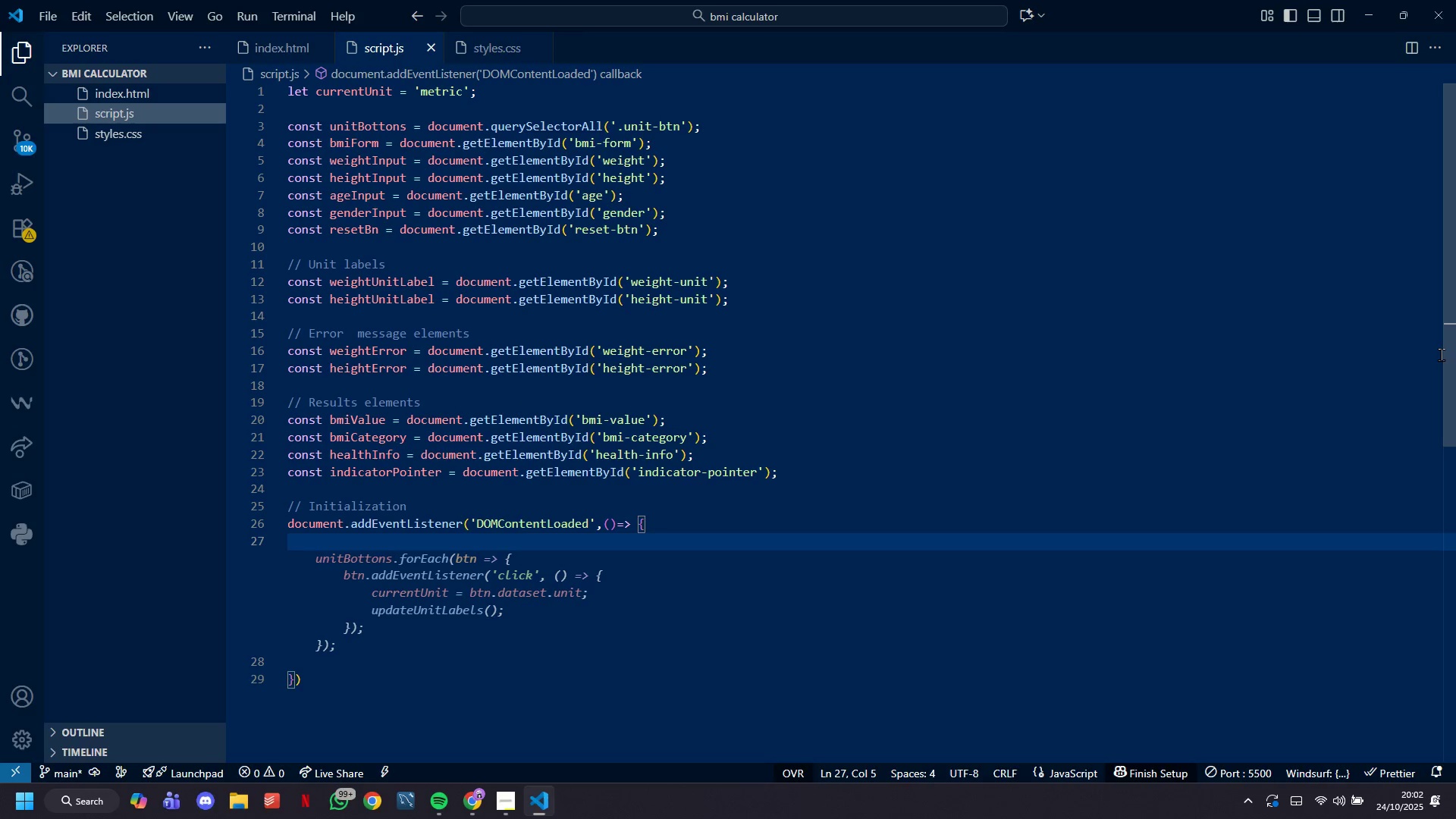 
wait(7.55)
 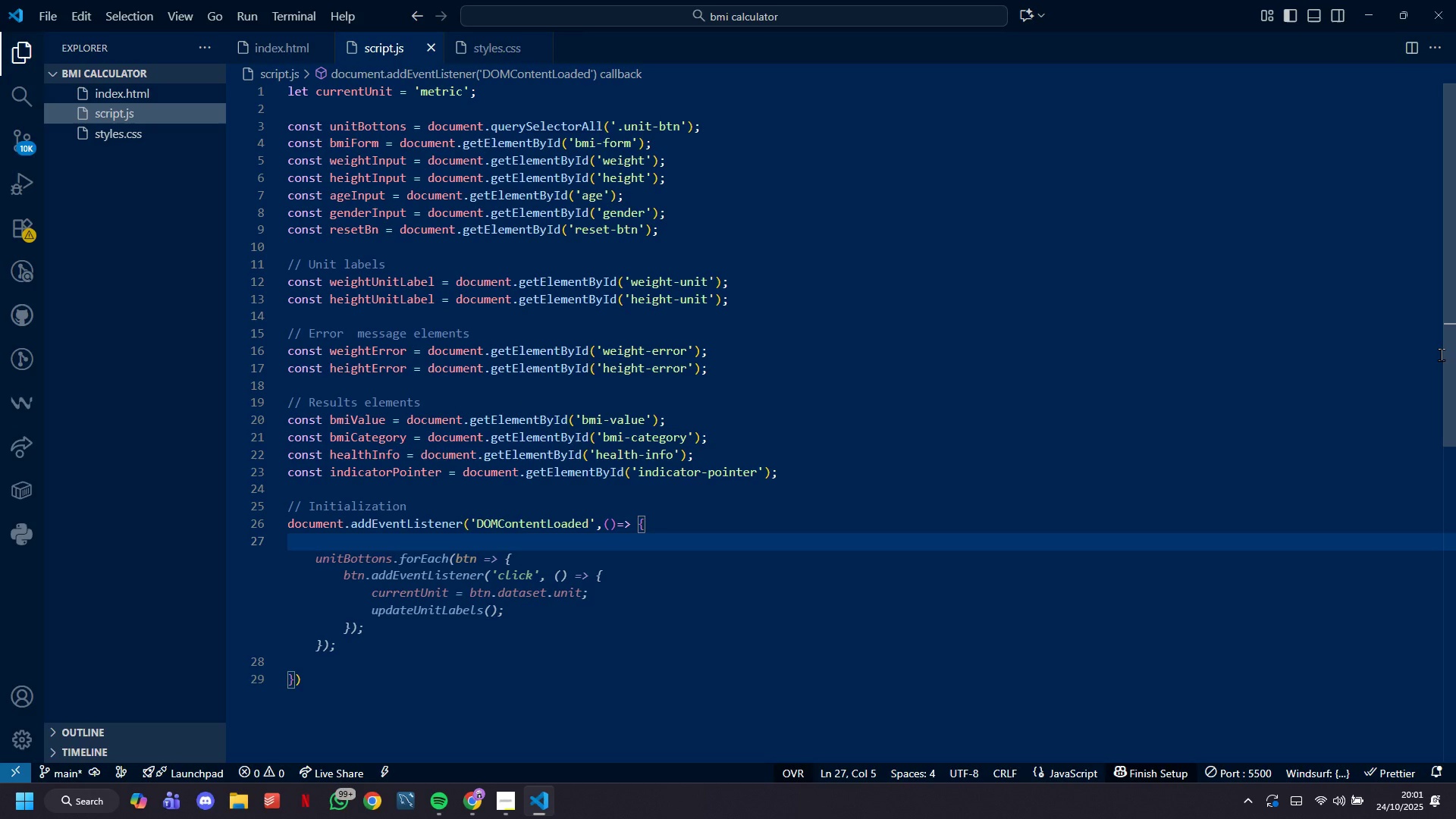 
type(attachEventListeners[VolumeDown][VolumeUp][VolumeUp][VolumeUp]()
 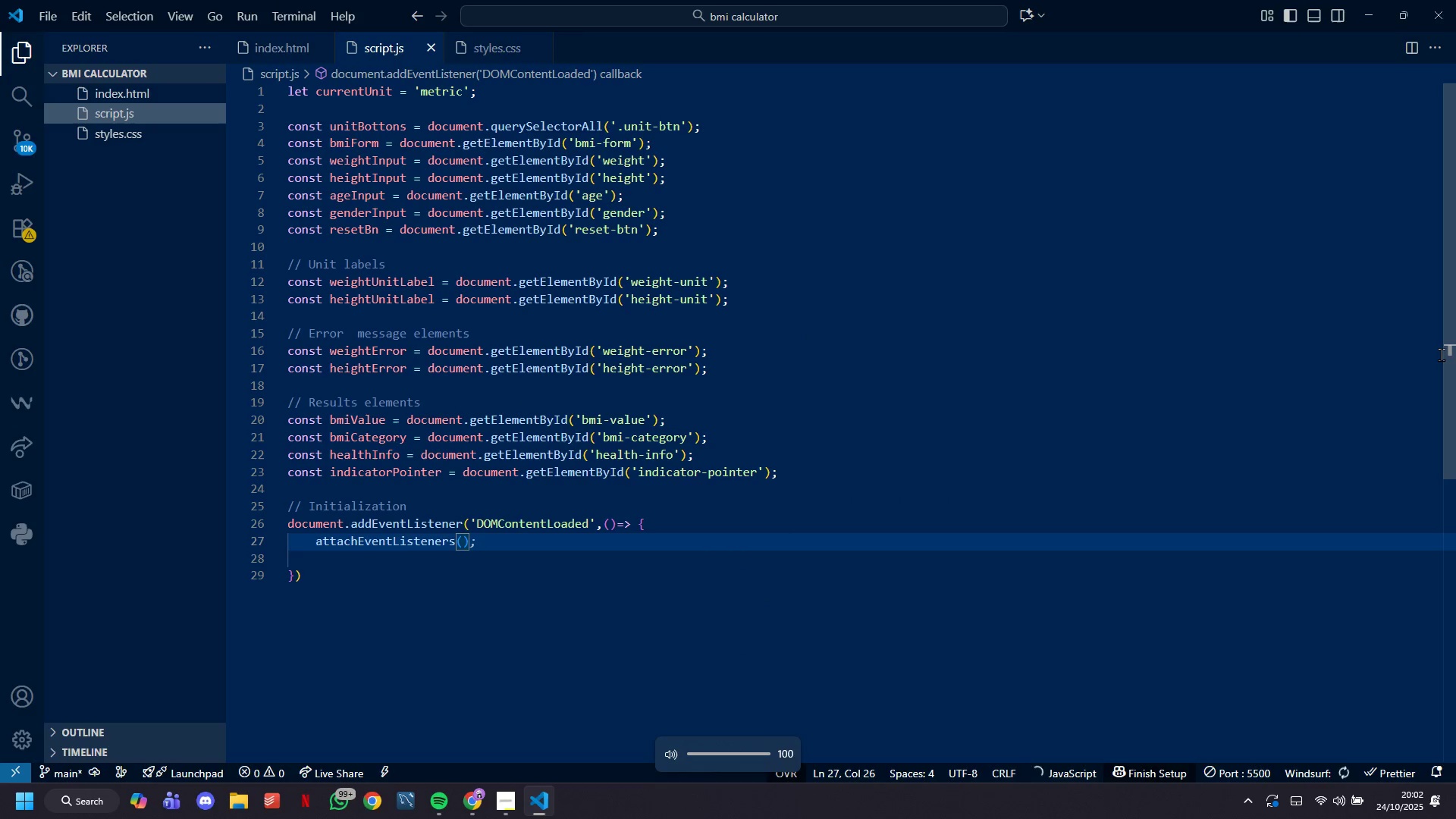 
key(ArrowRight)
 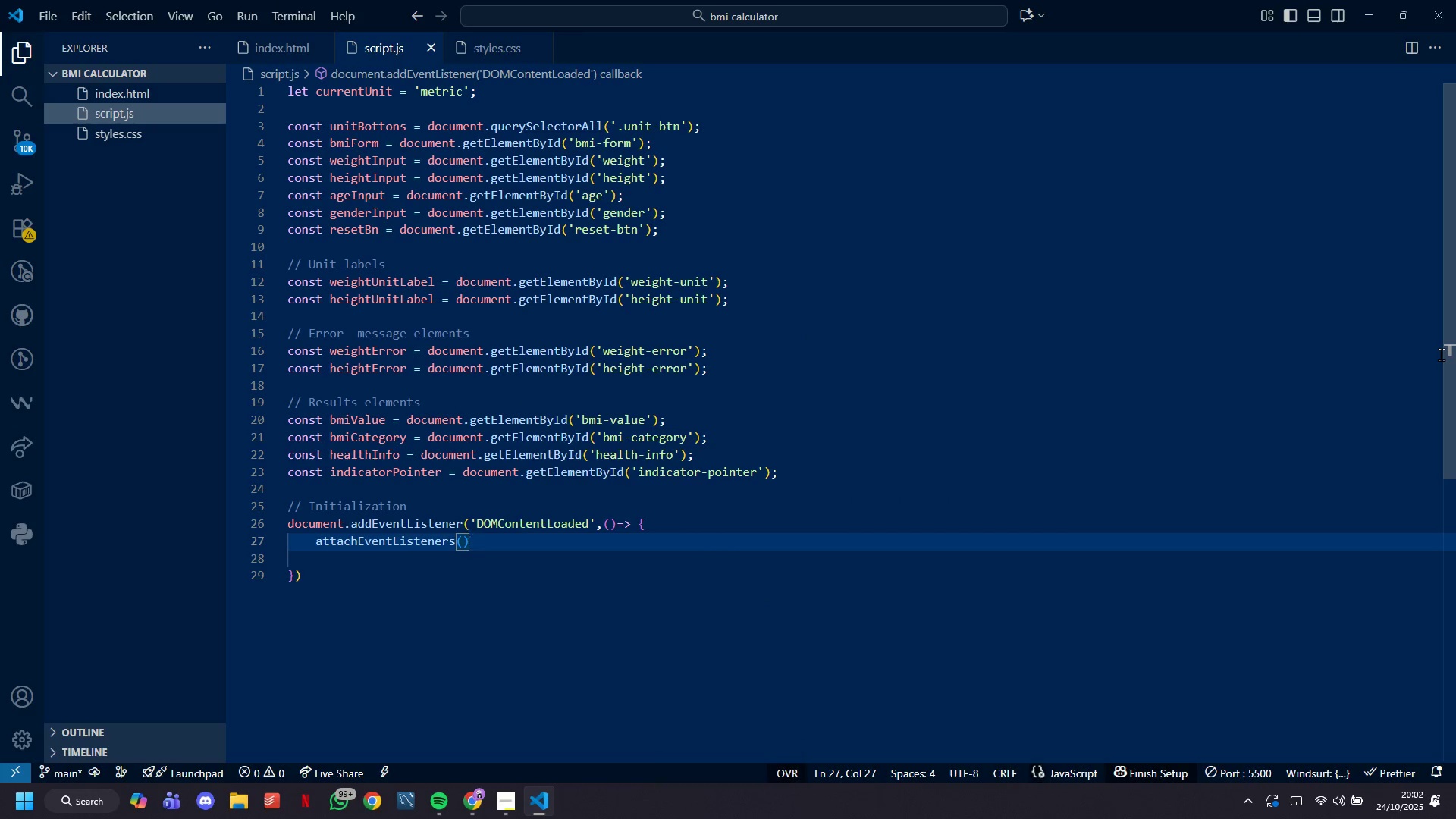 
key(Semicolon)
 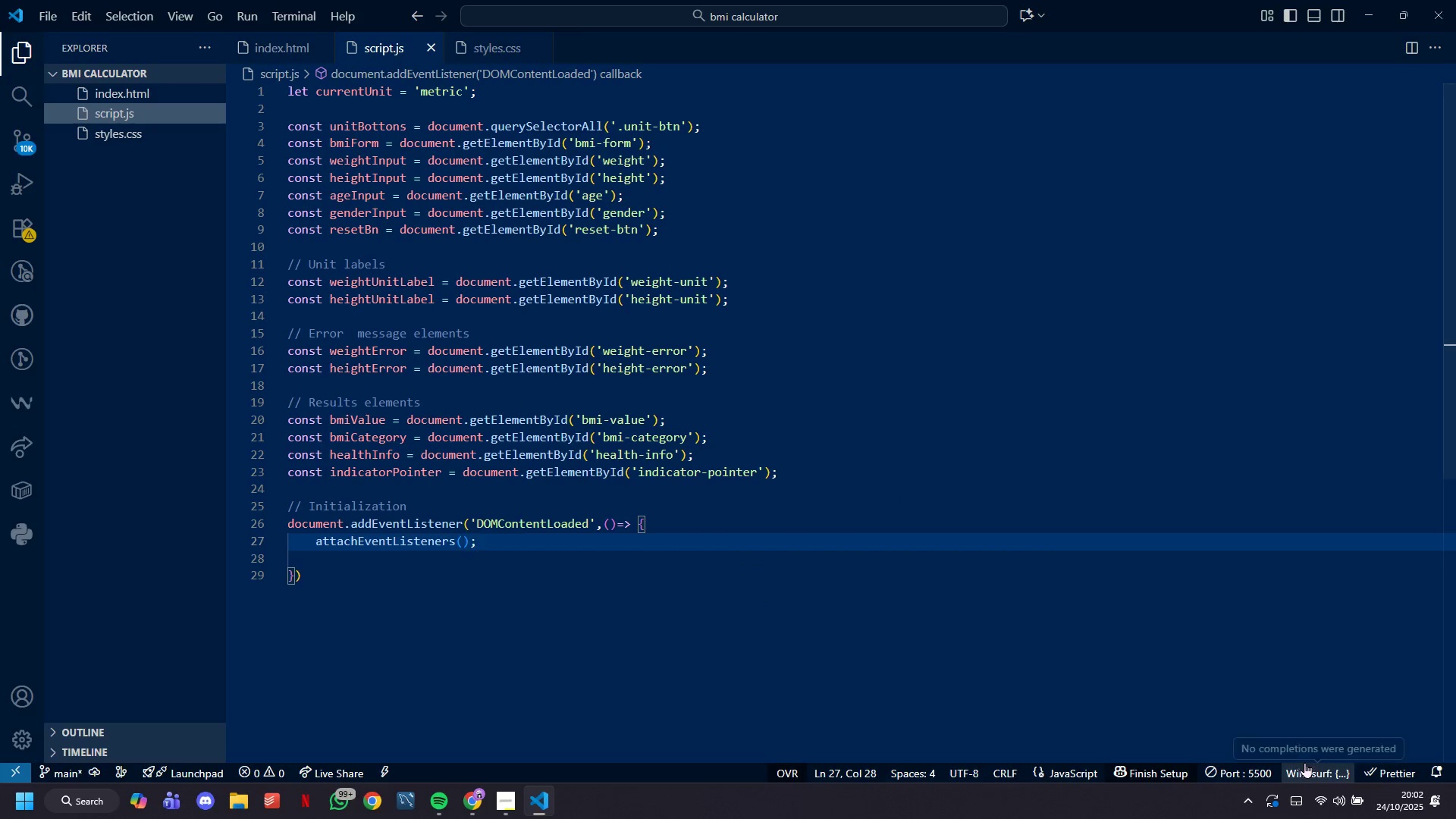 
left_click([1335, 805])
 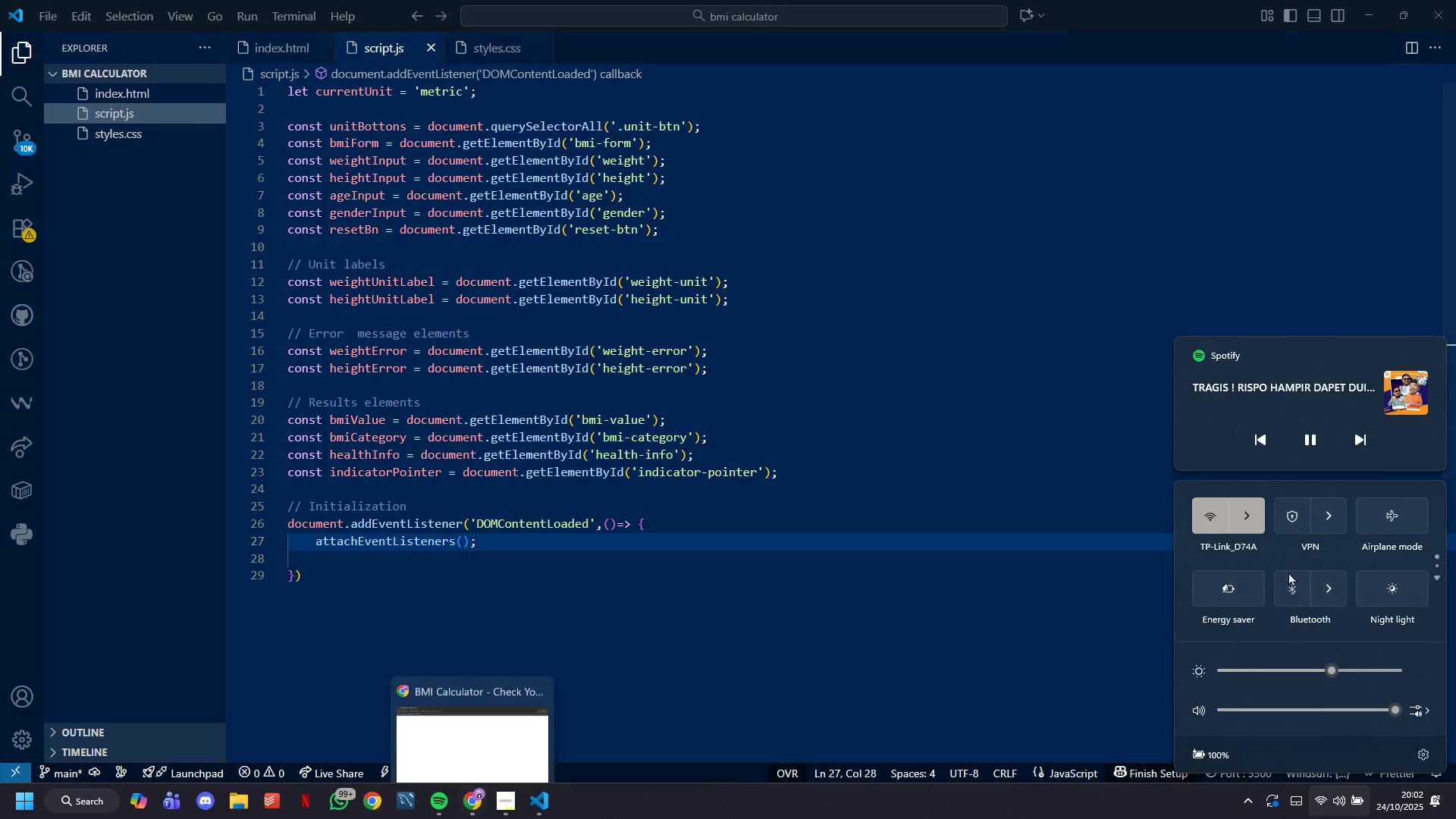 
left_click([687, 538])
 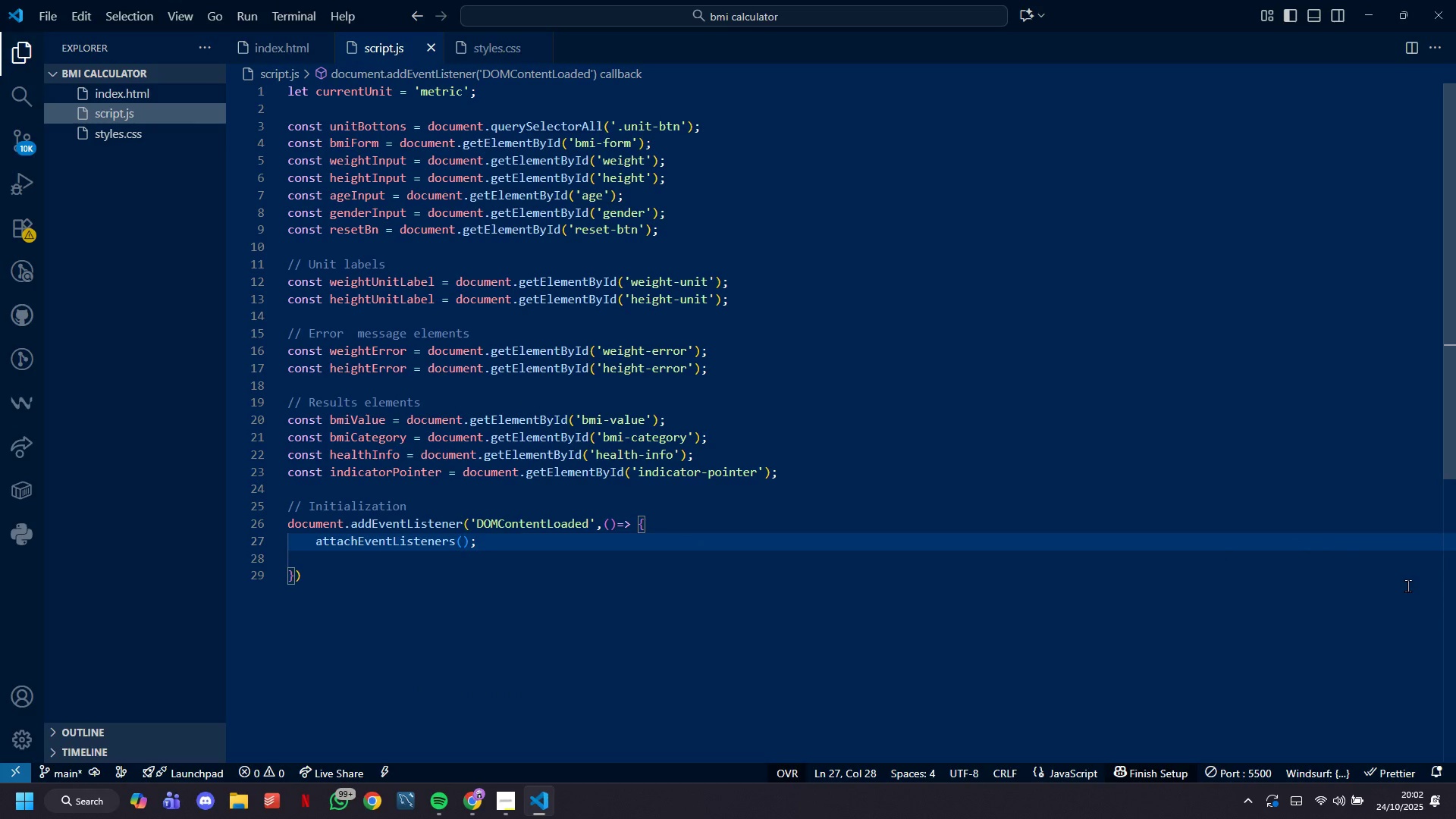 
key(Enter)
 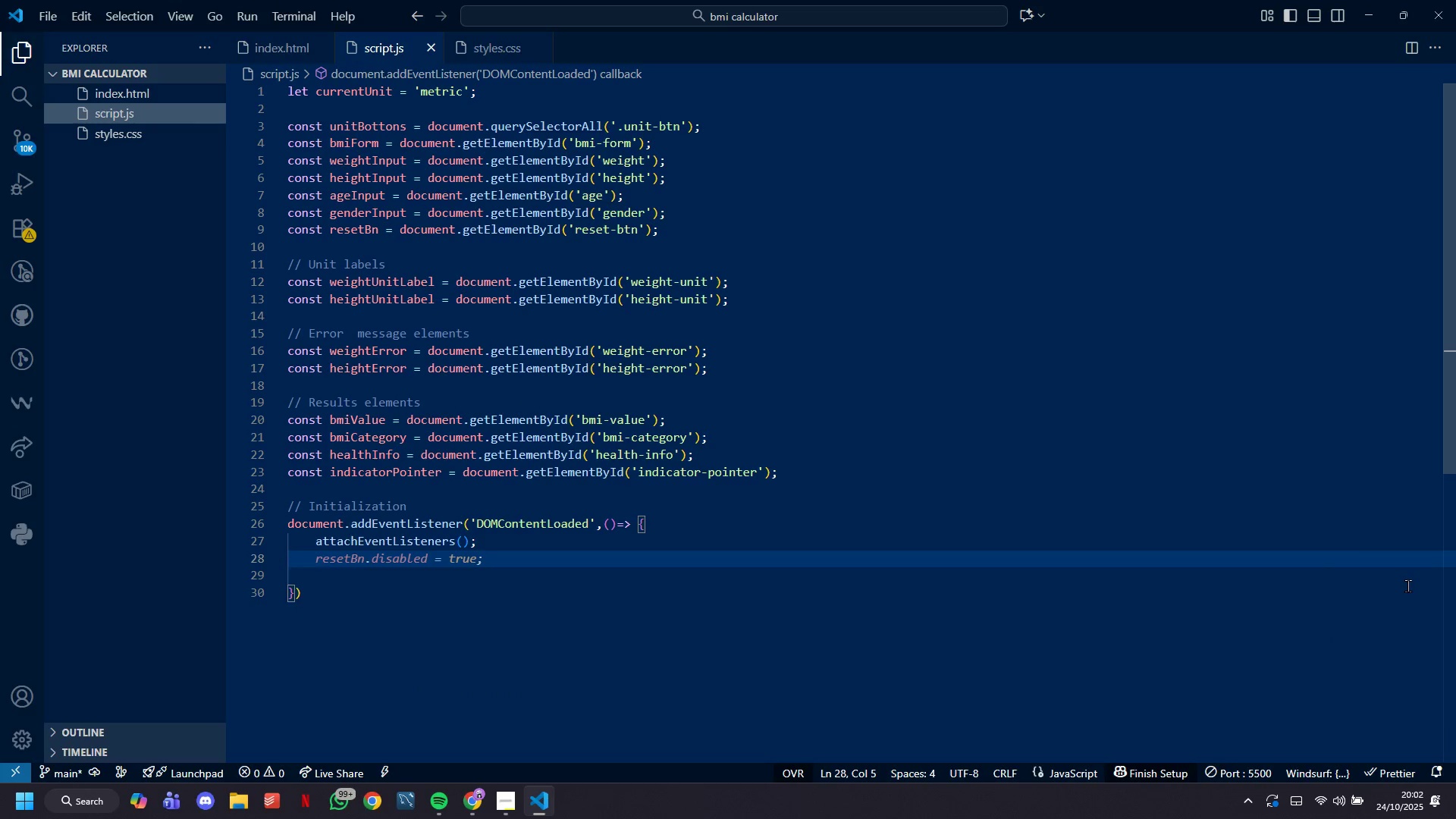 
type(updatePlaceholders():)
 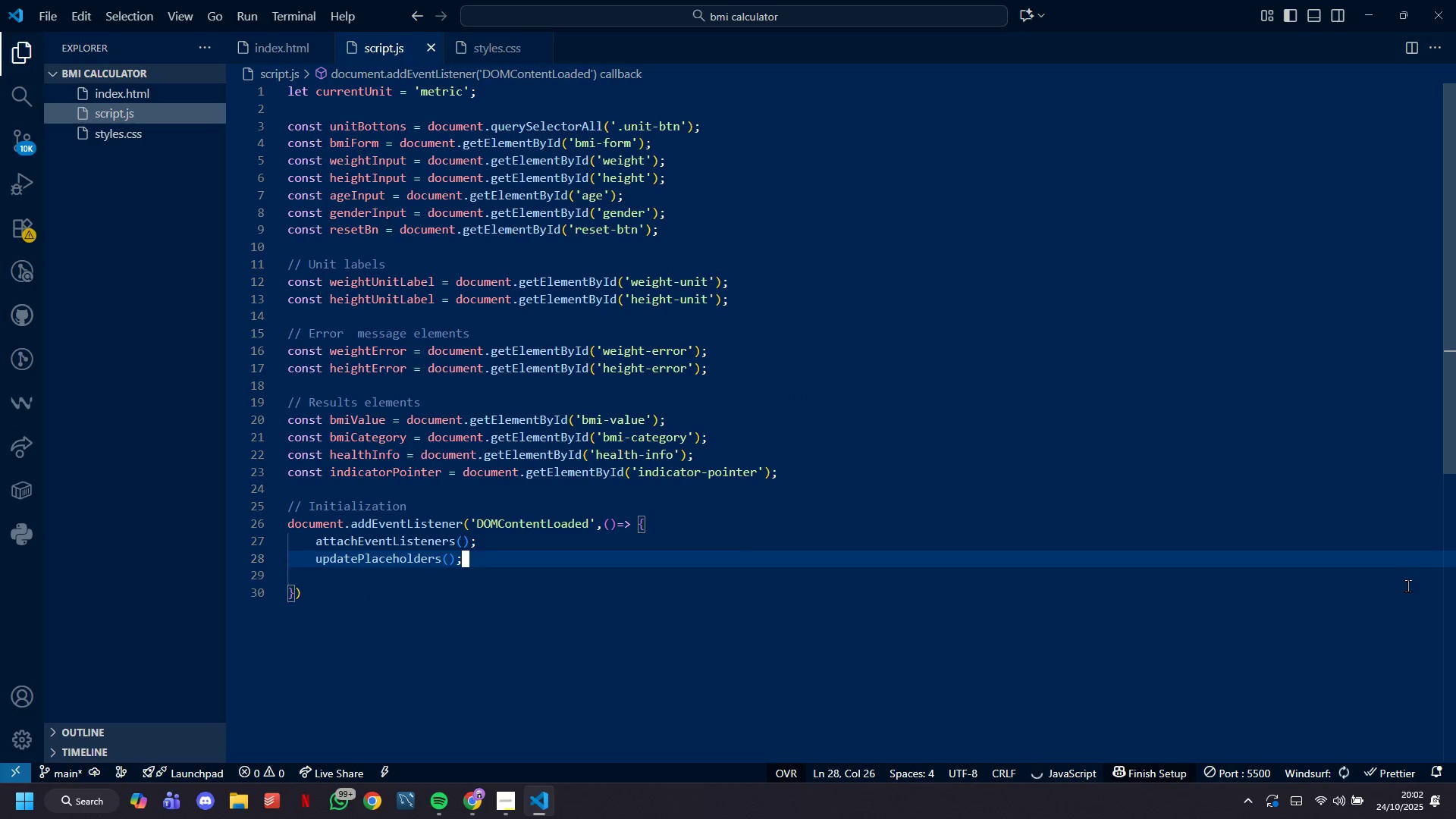 
 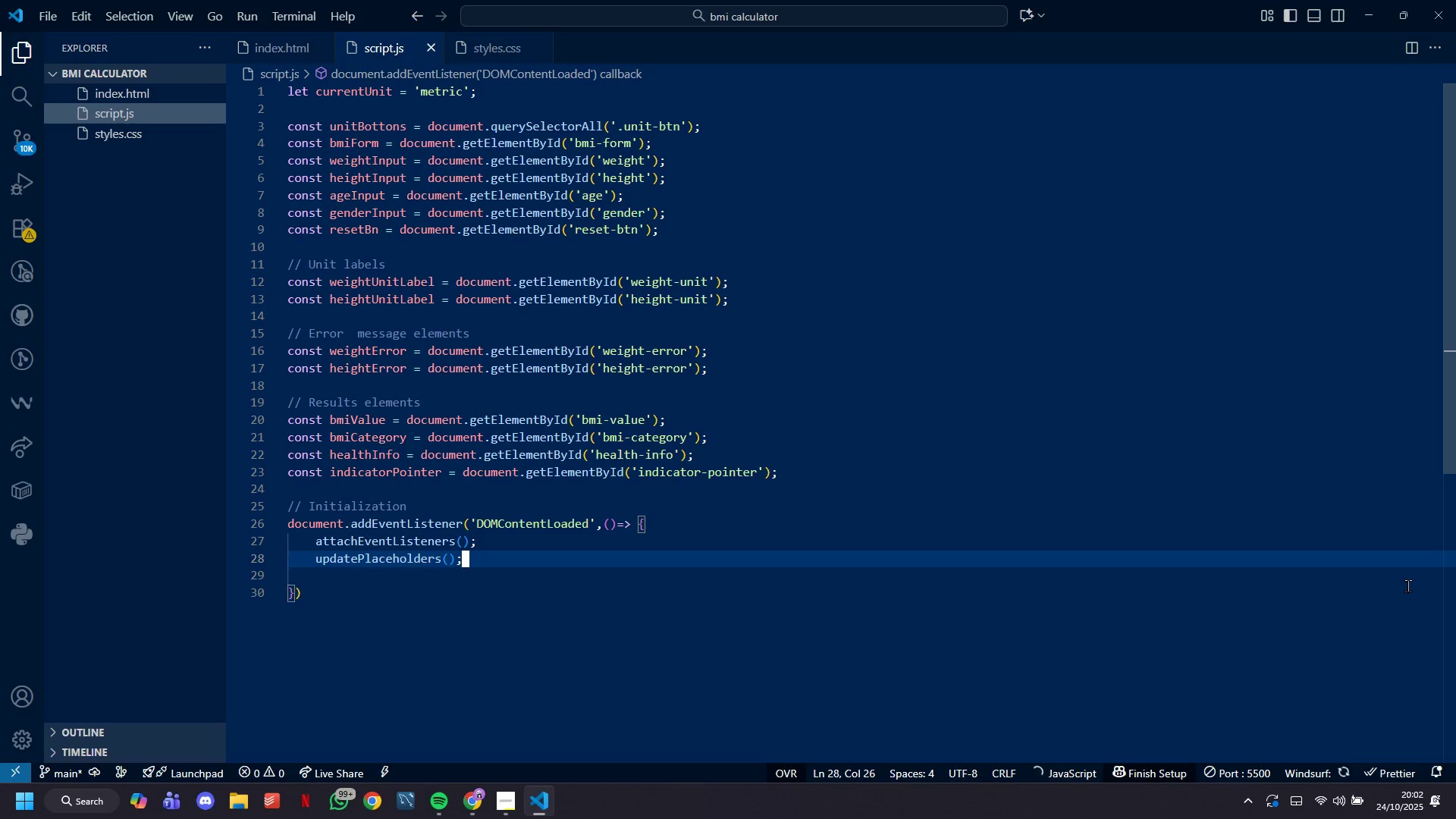 
key(ArrowDown)
 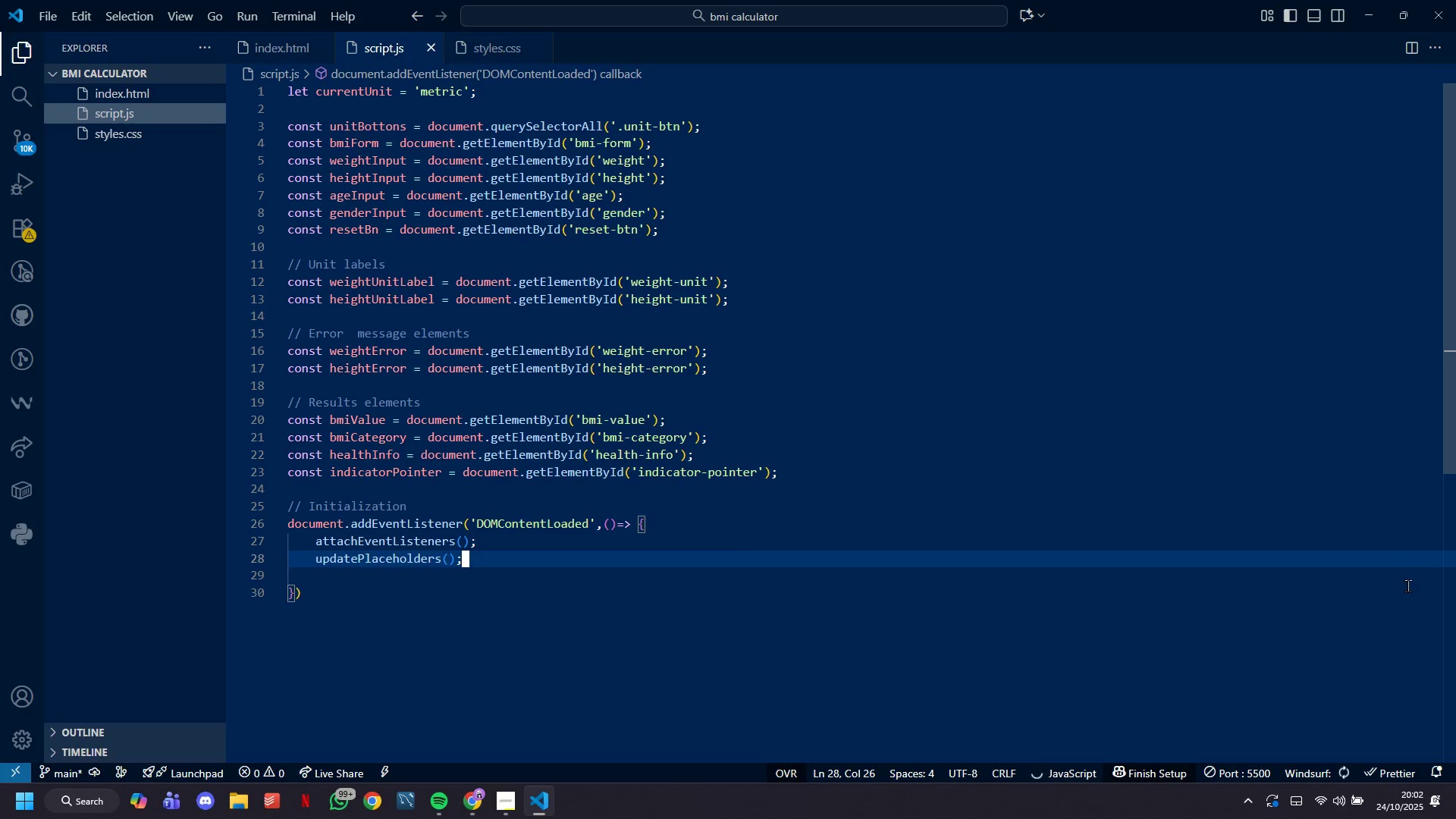 
key(ArrowDown)
 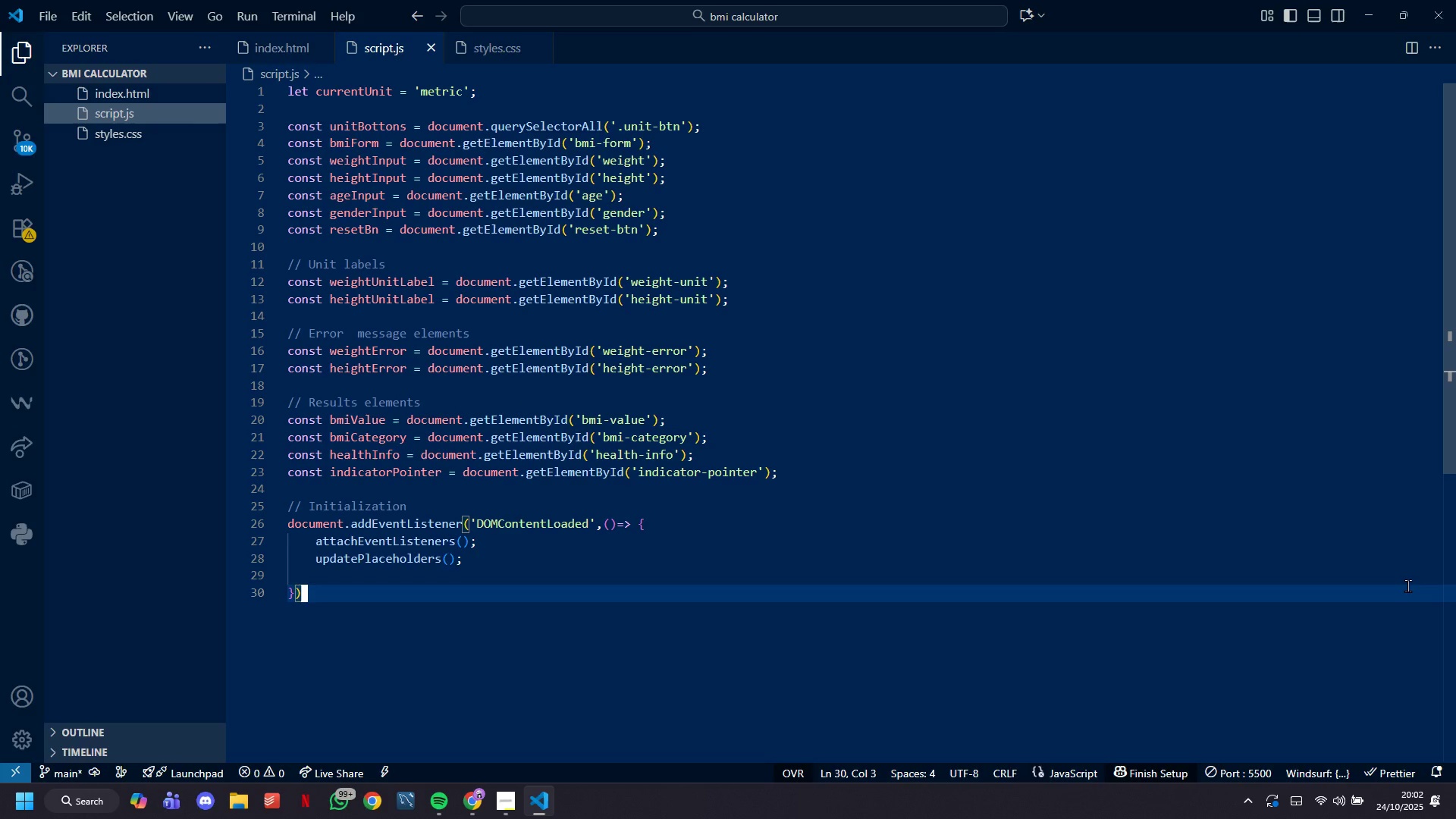 
key(ArrowUp)
 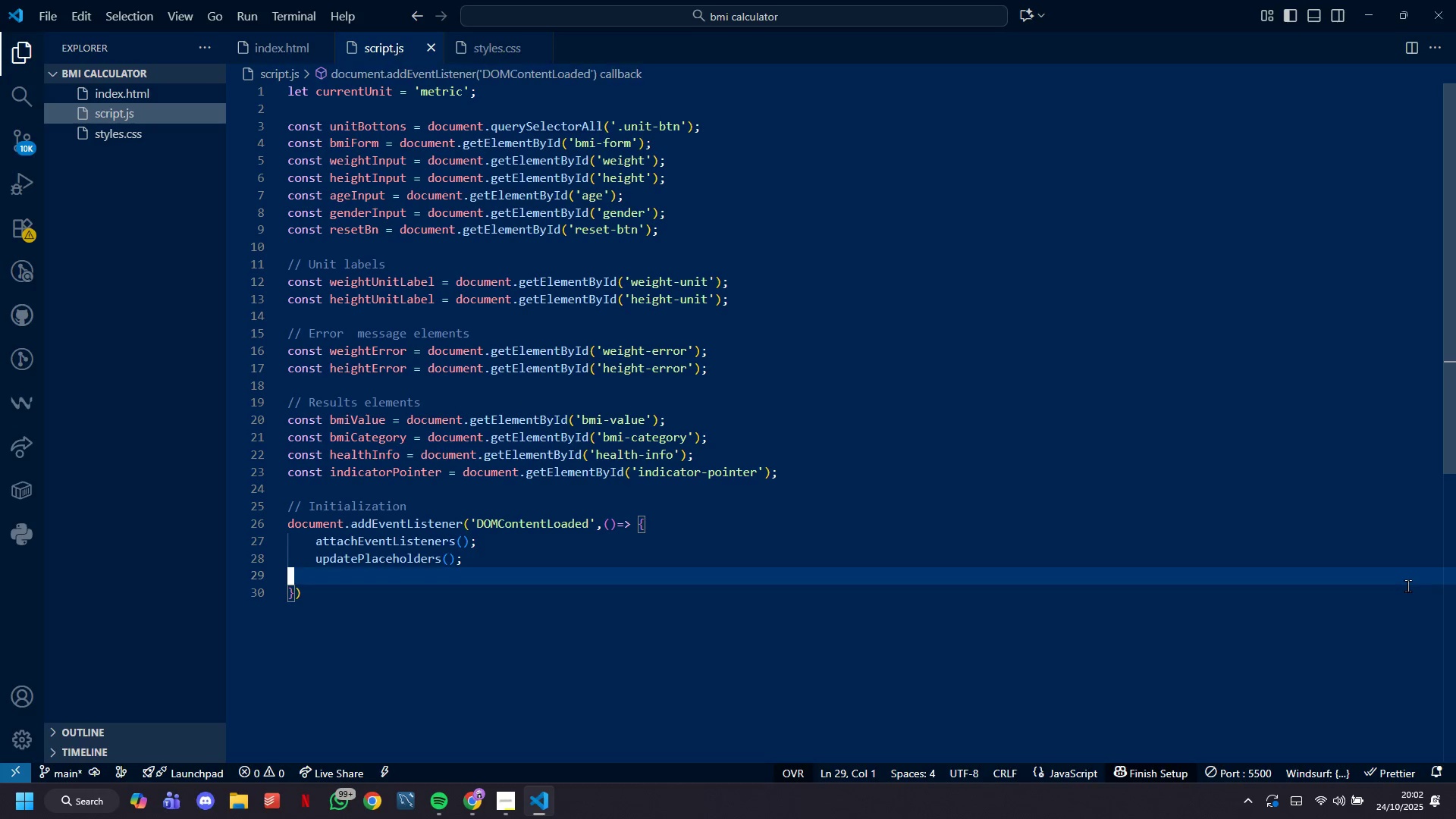 
key(Backspace)
 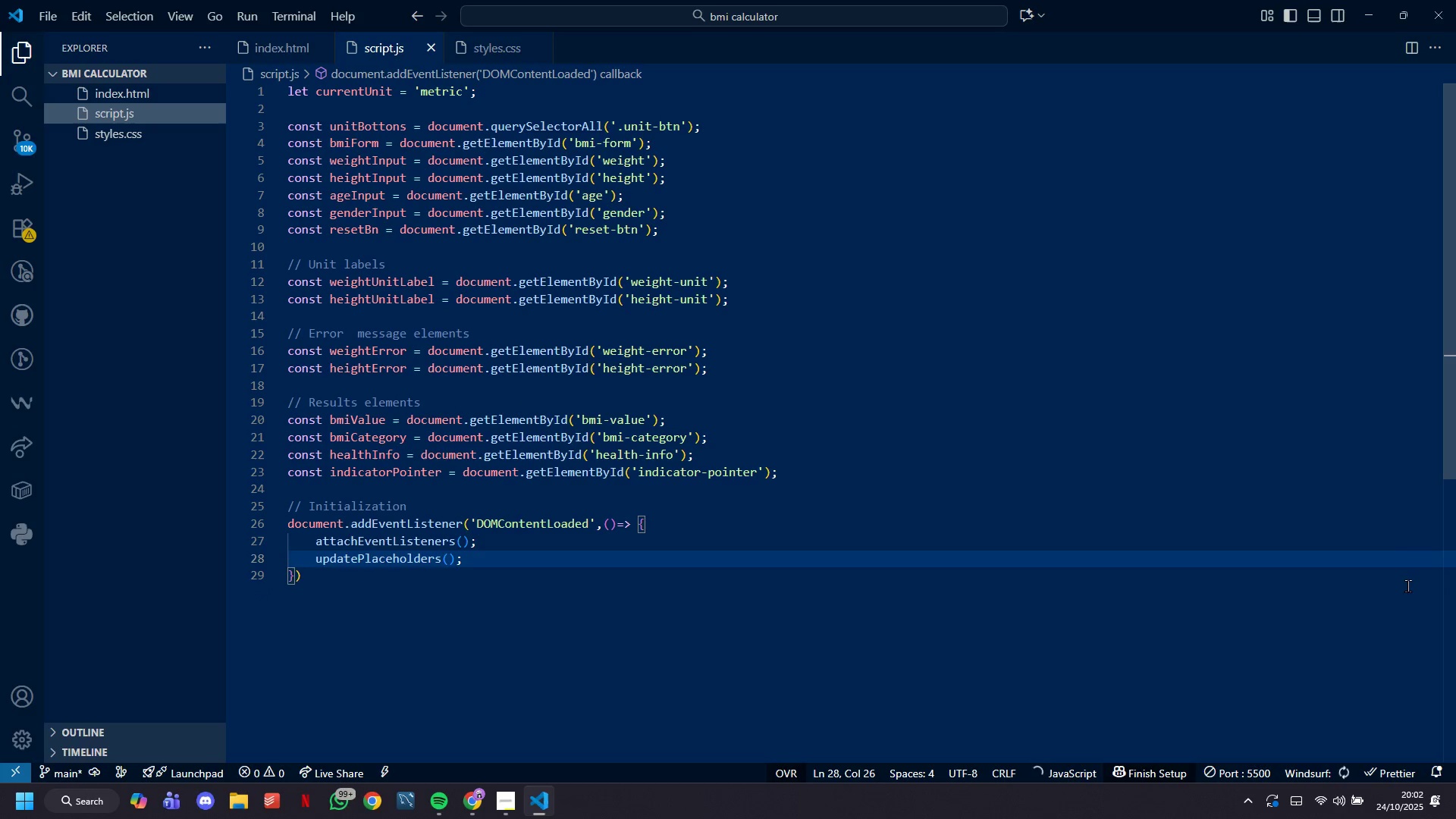 
key(ArrowDown)
 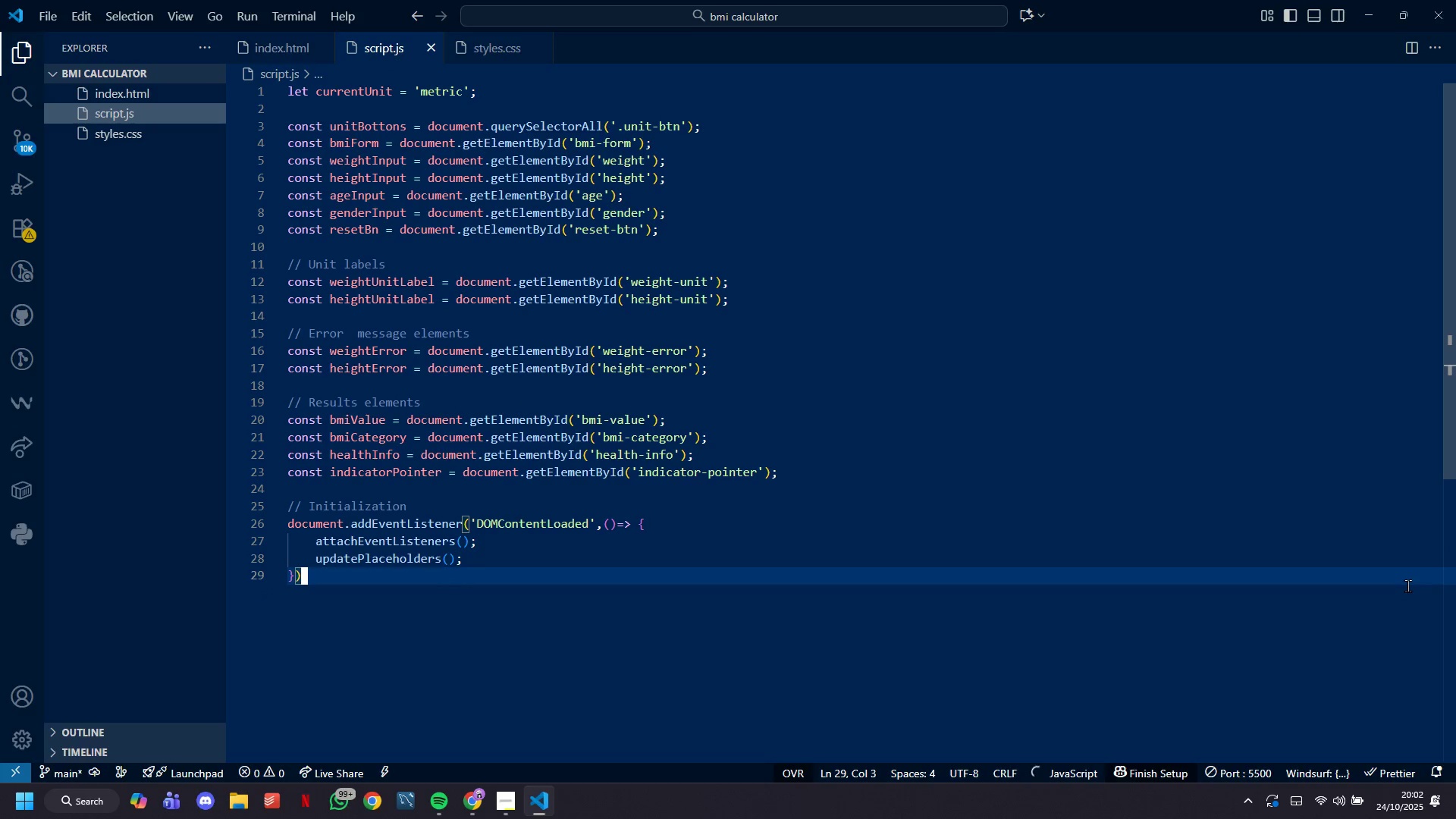 
key(Enter)
 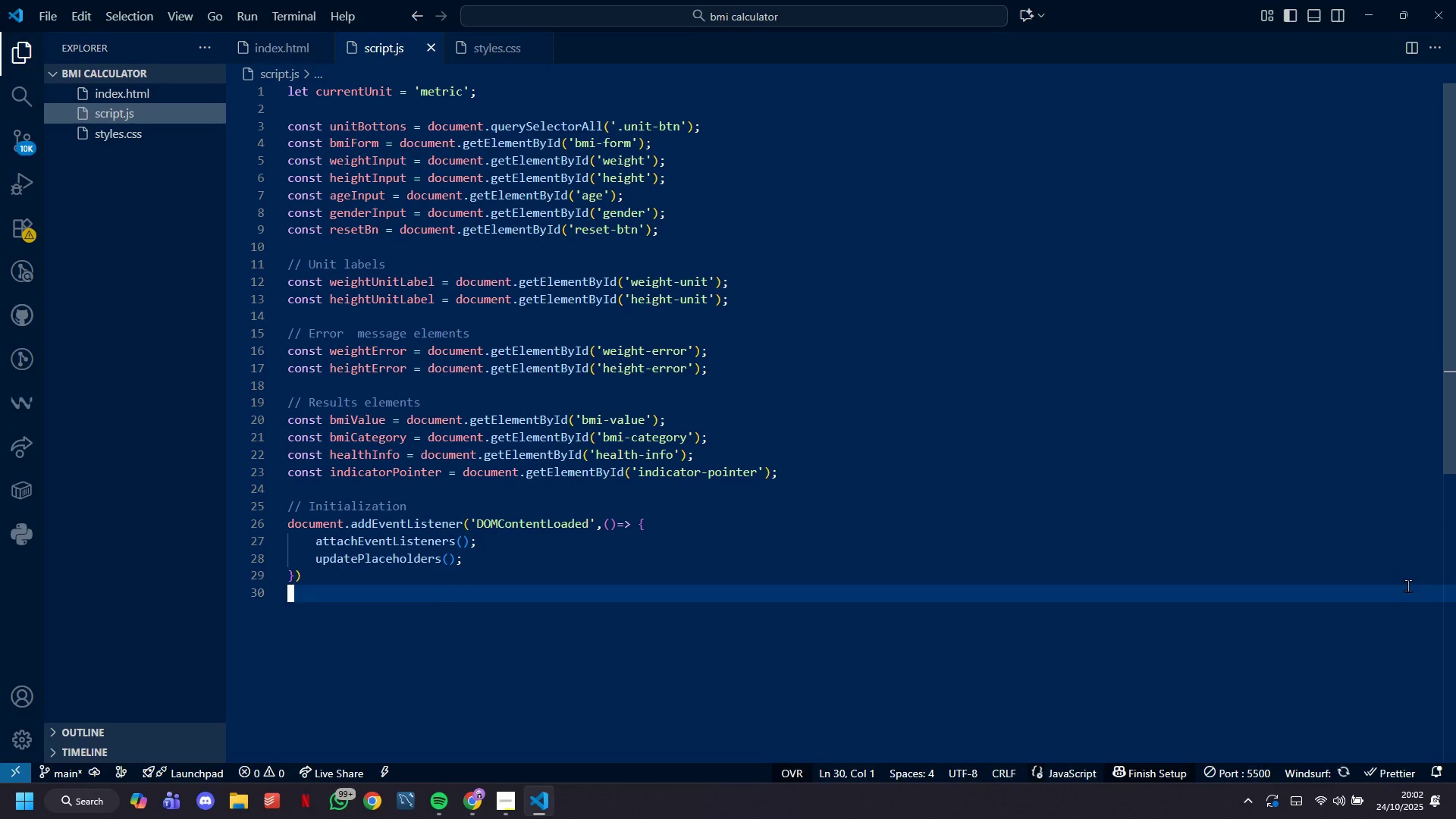 
key(Enter)
 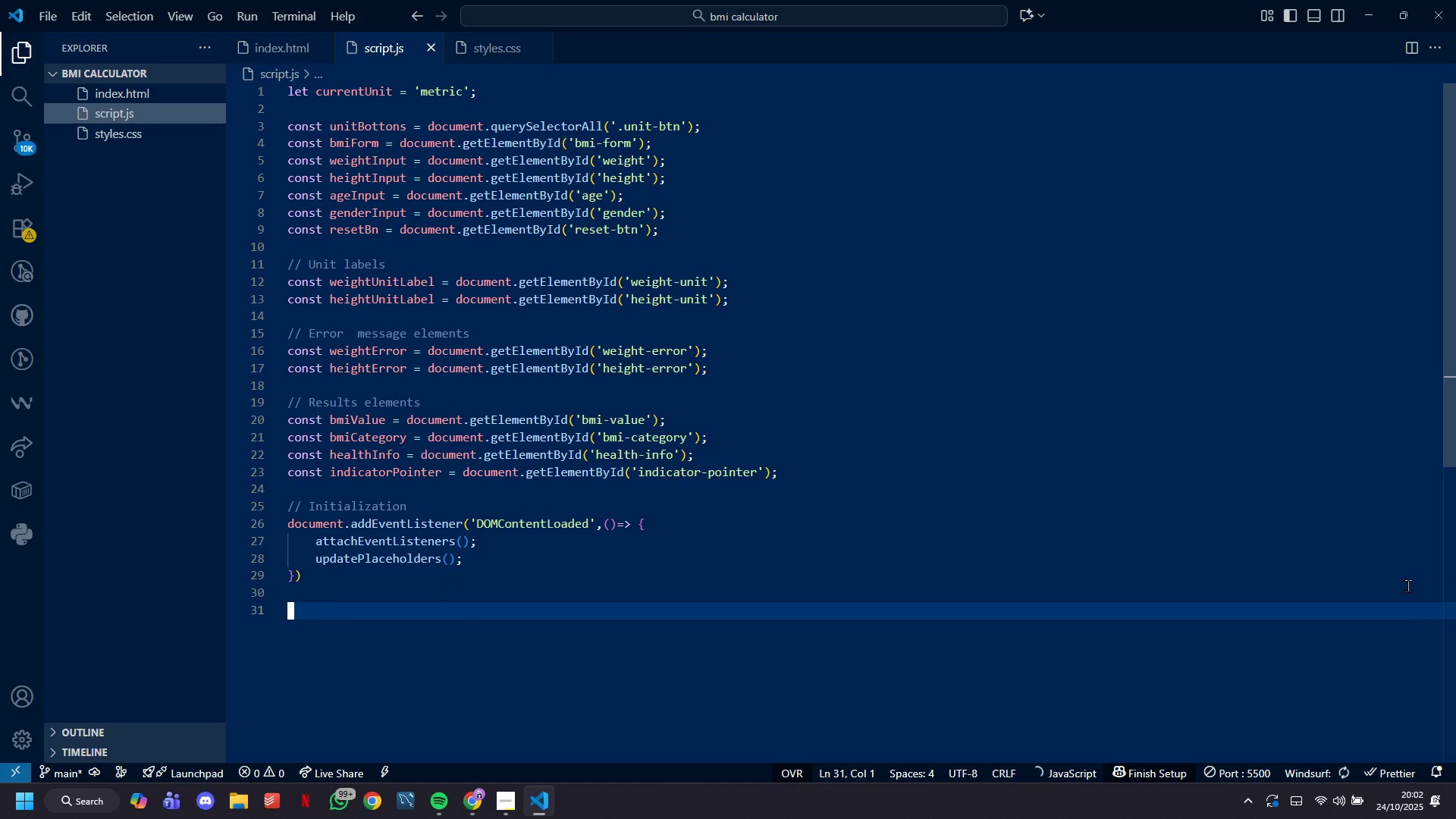 
type(())
 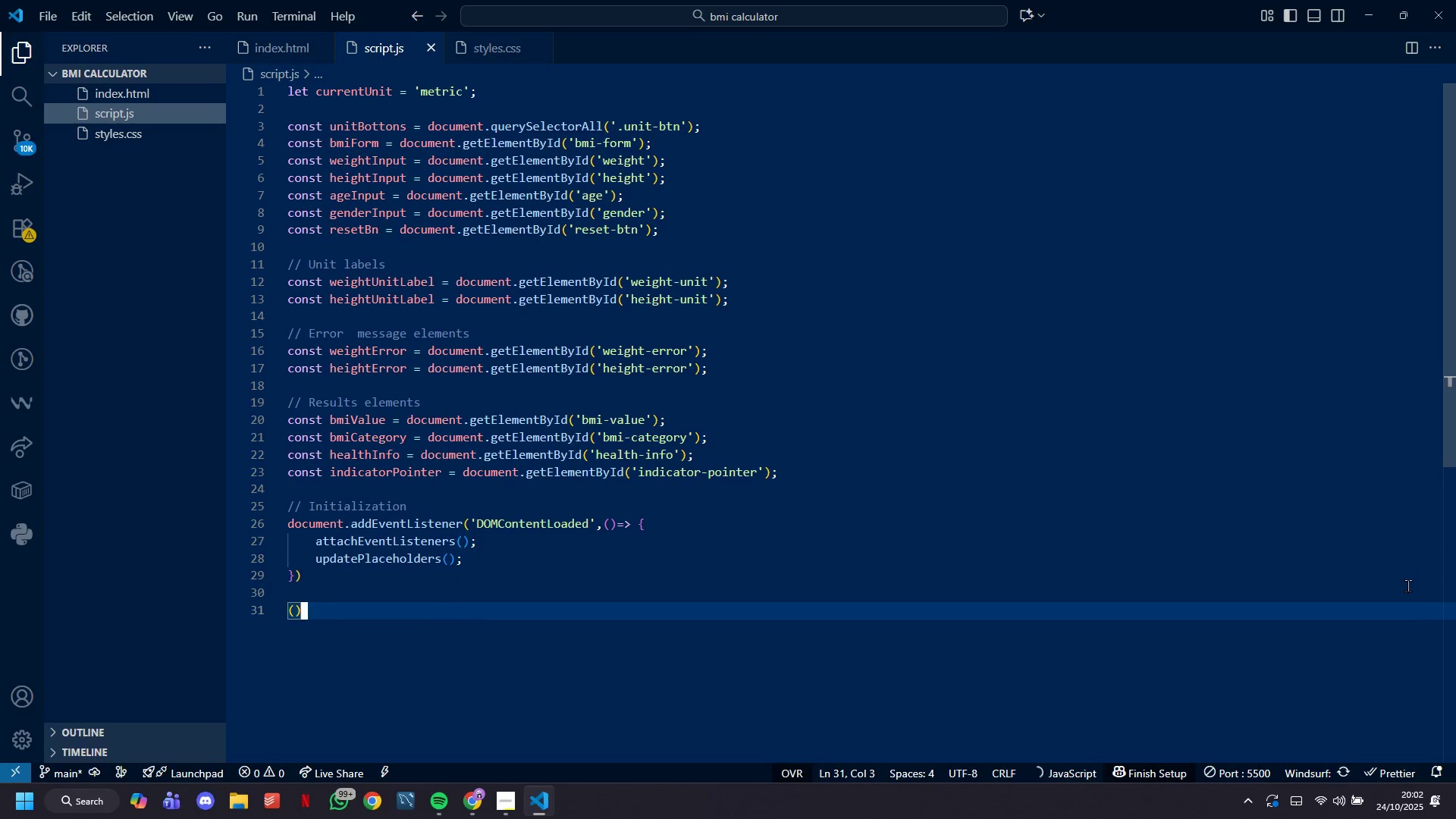 
key(ArrowLeft)
 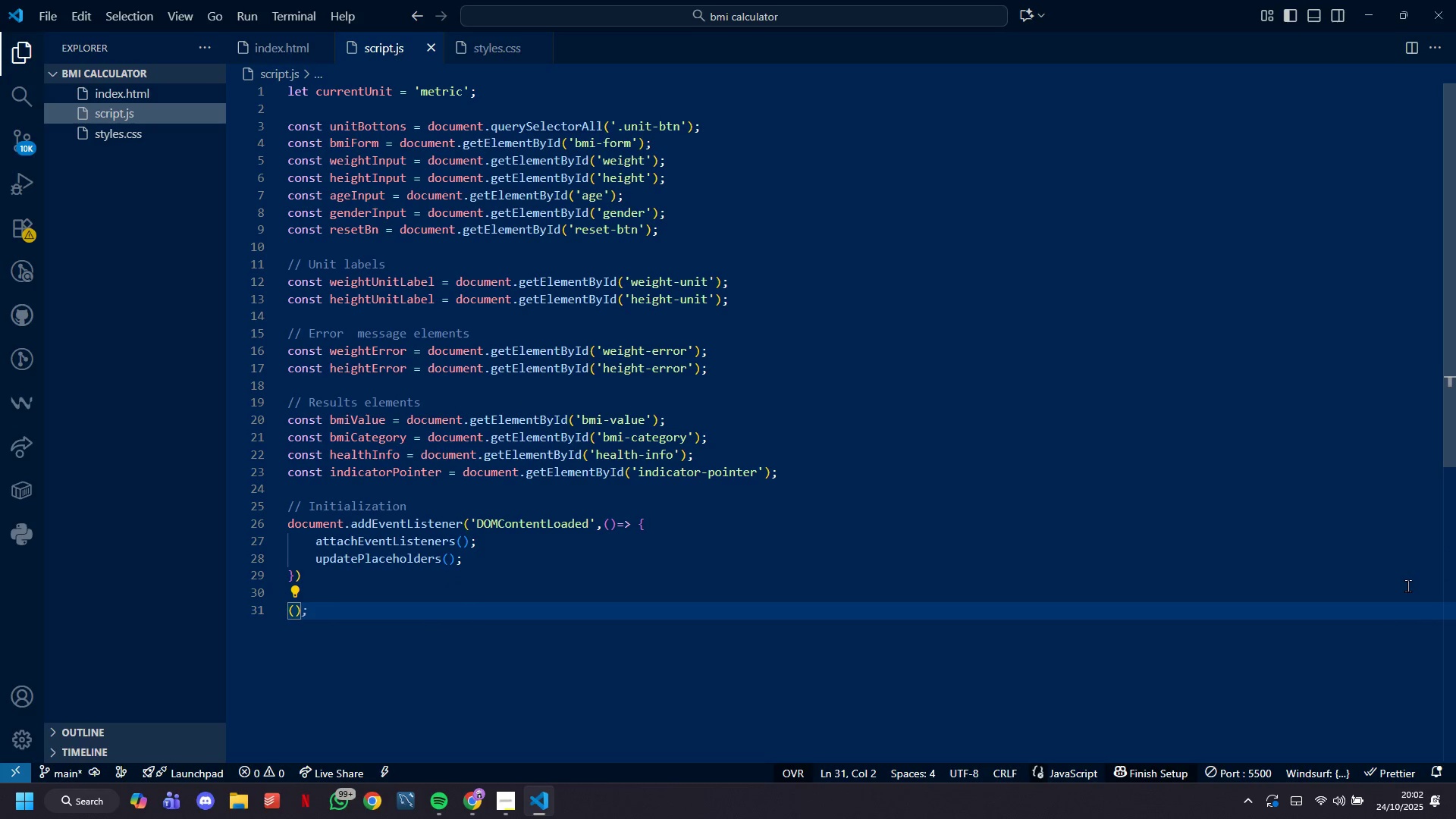 
type(nab)
key(Backspace)
key(Backspace)
key(Backspace)
key(Backspace)
key(Backspace)
key(Backspace)
type(;)
 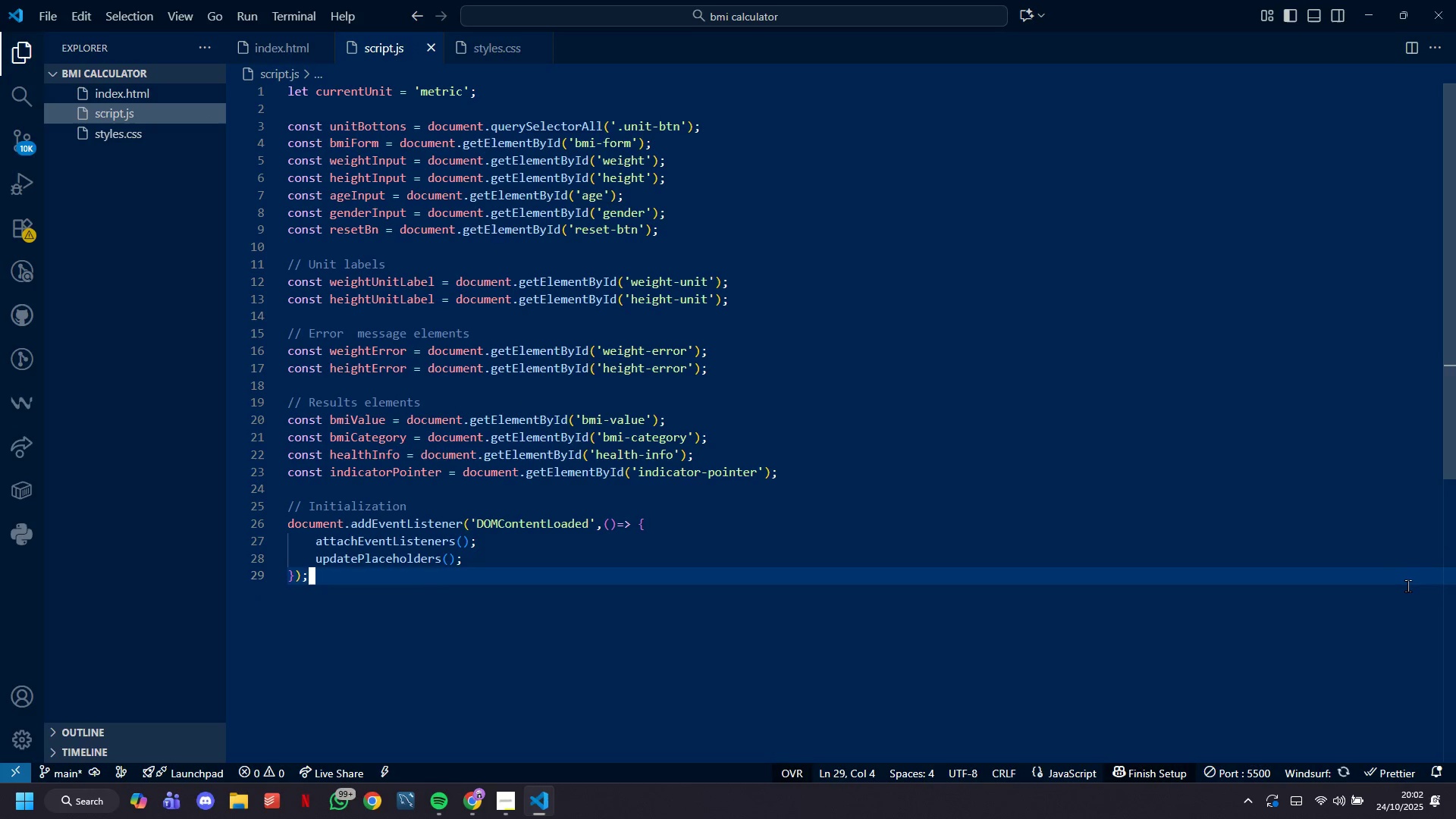 
key(Enter)
 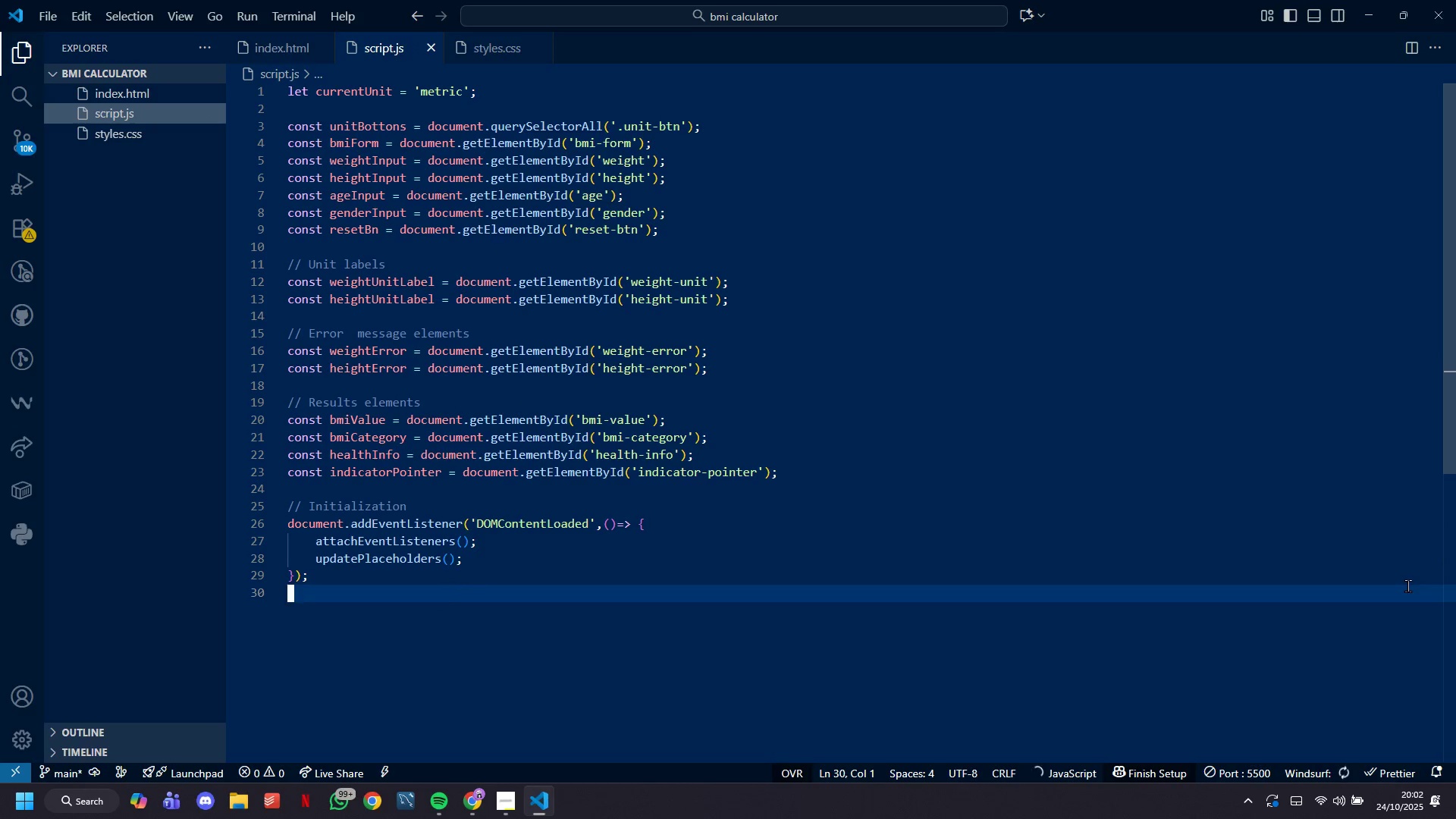 
key(Enter)
 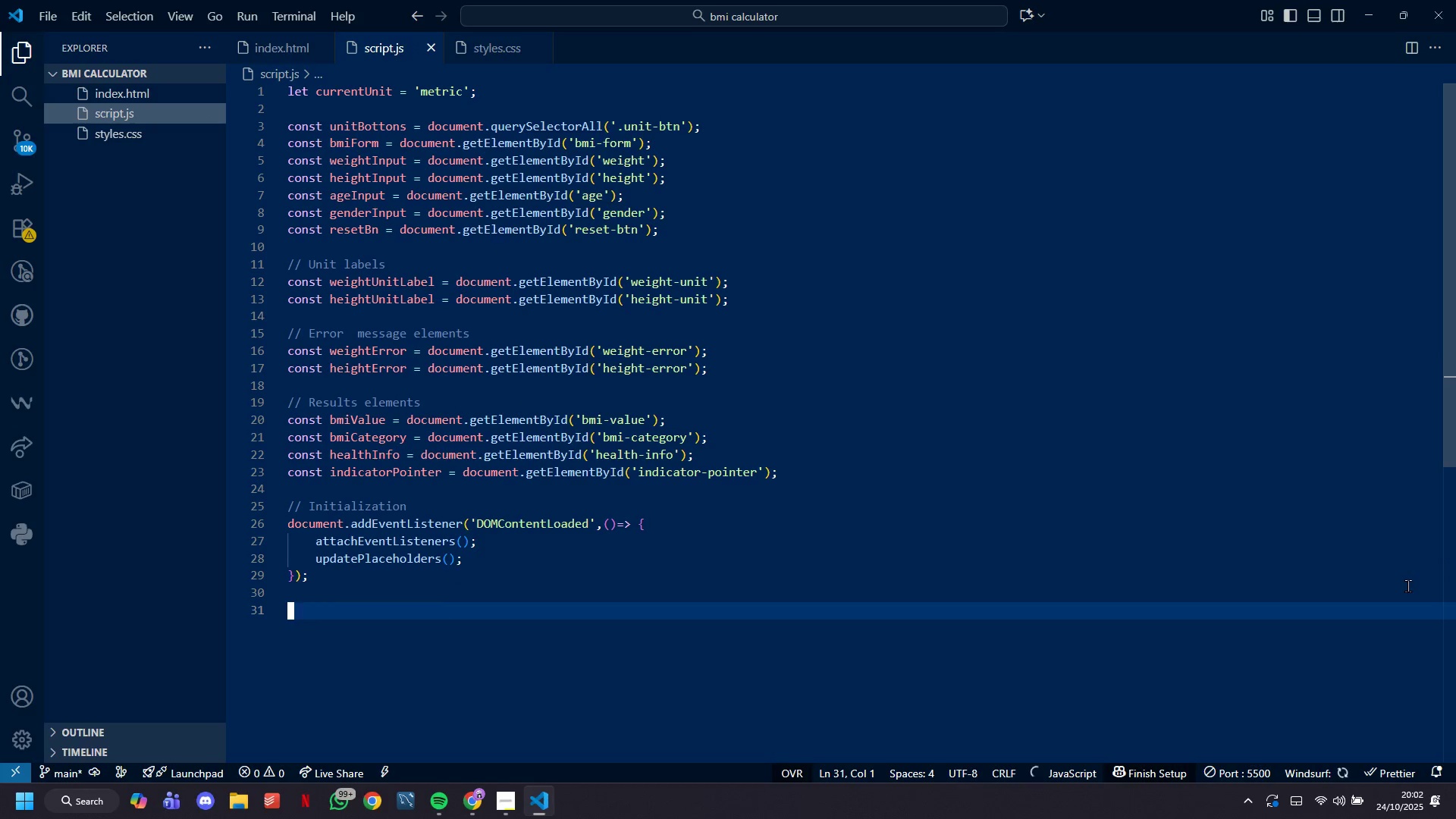 
key(Control+S)
 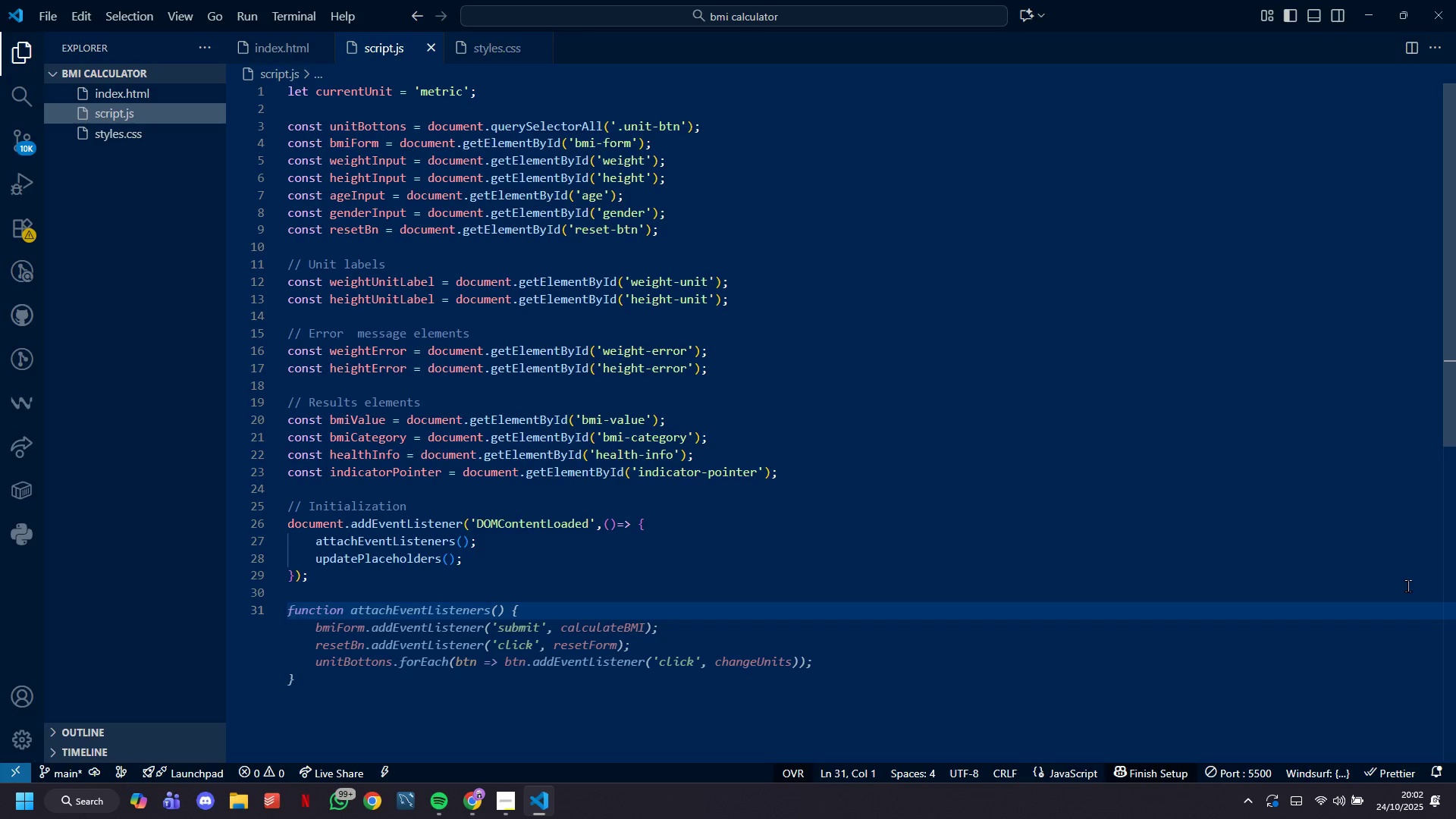 
wait(9.35)
 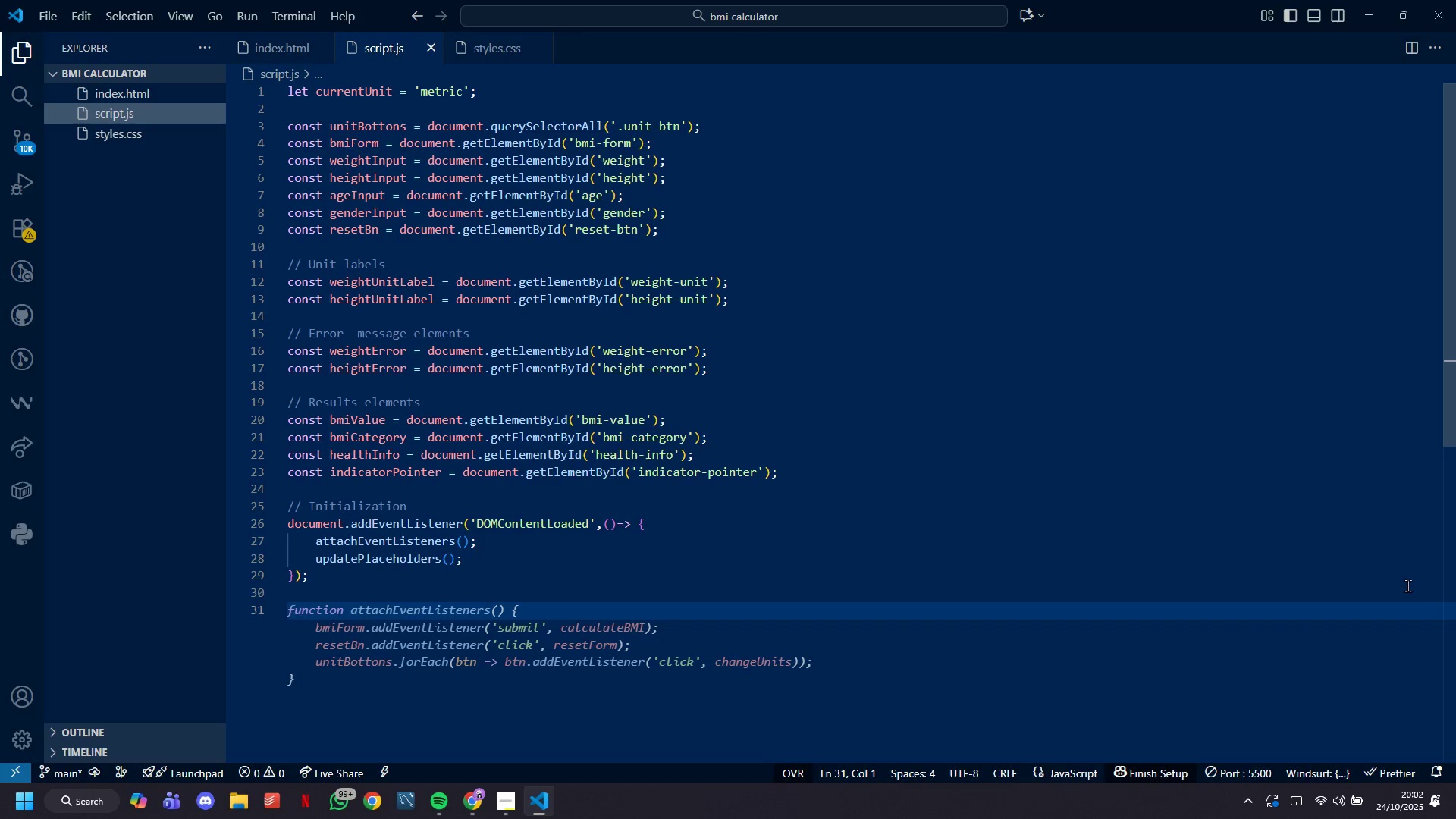 
key(Control+F)
 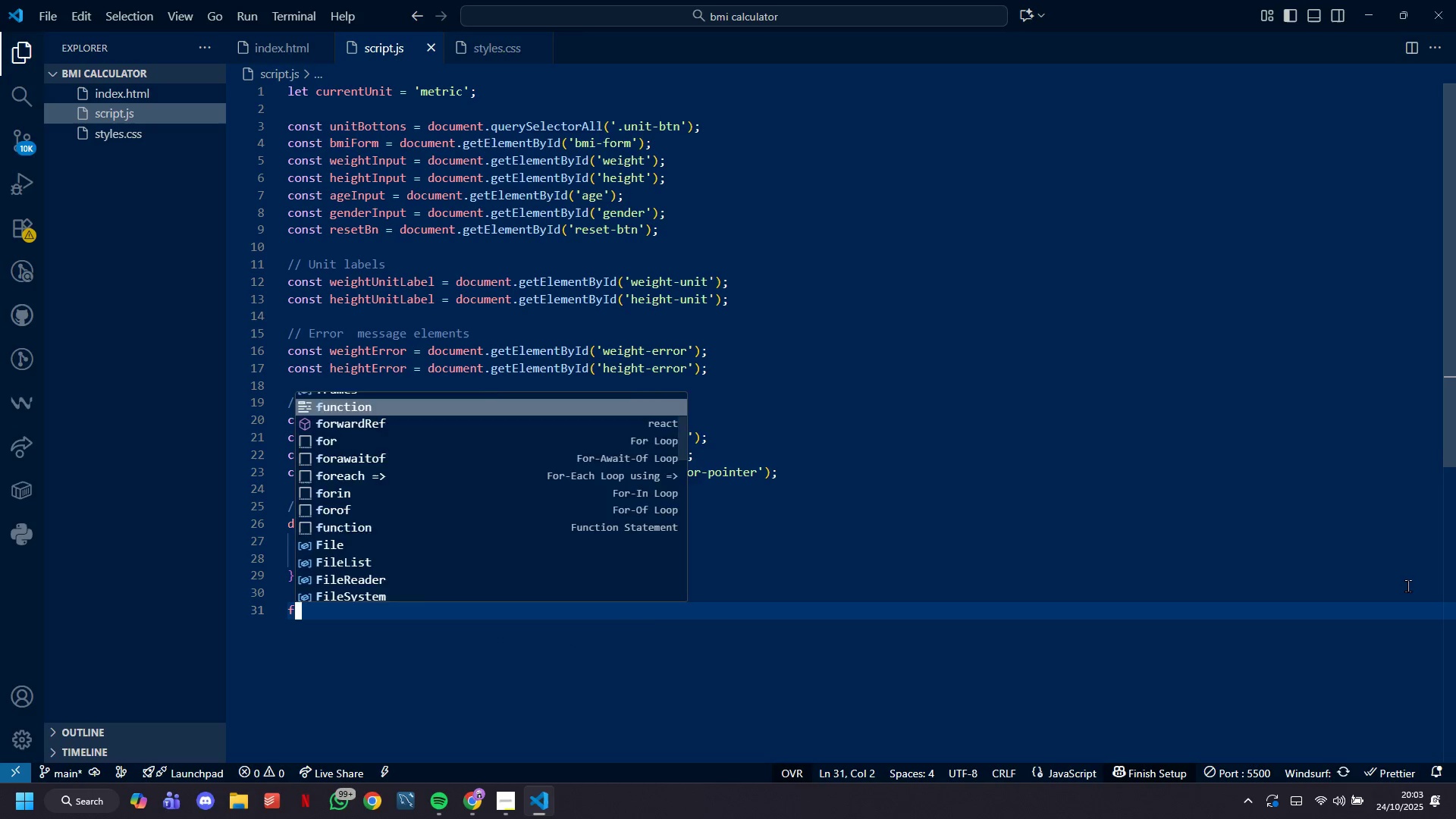 
type(untion attcah)
key(Backspace)
key(Backspace)
key(Backspace)
type(achEventListeners() P)
 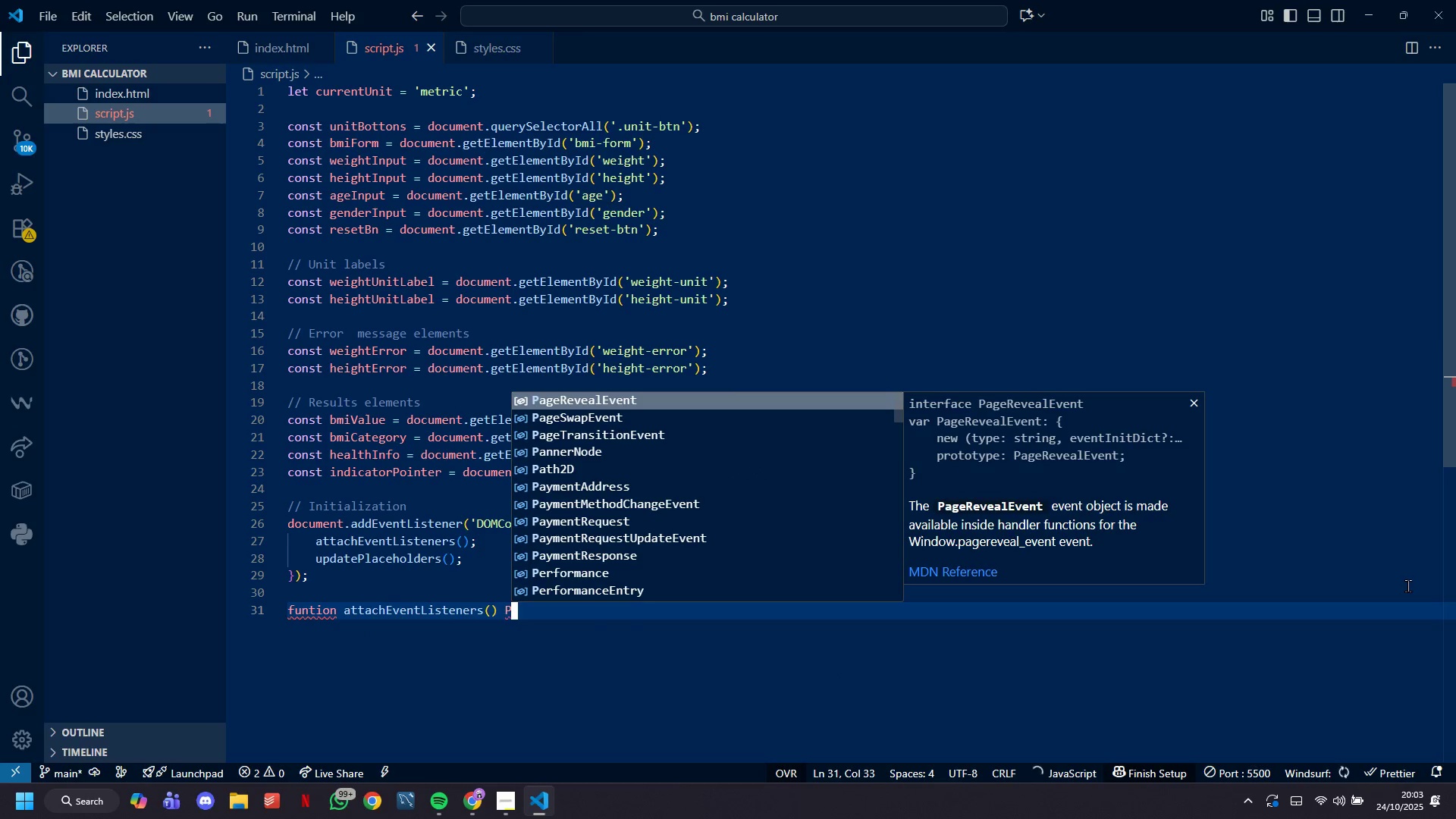 
key(Enter)
 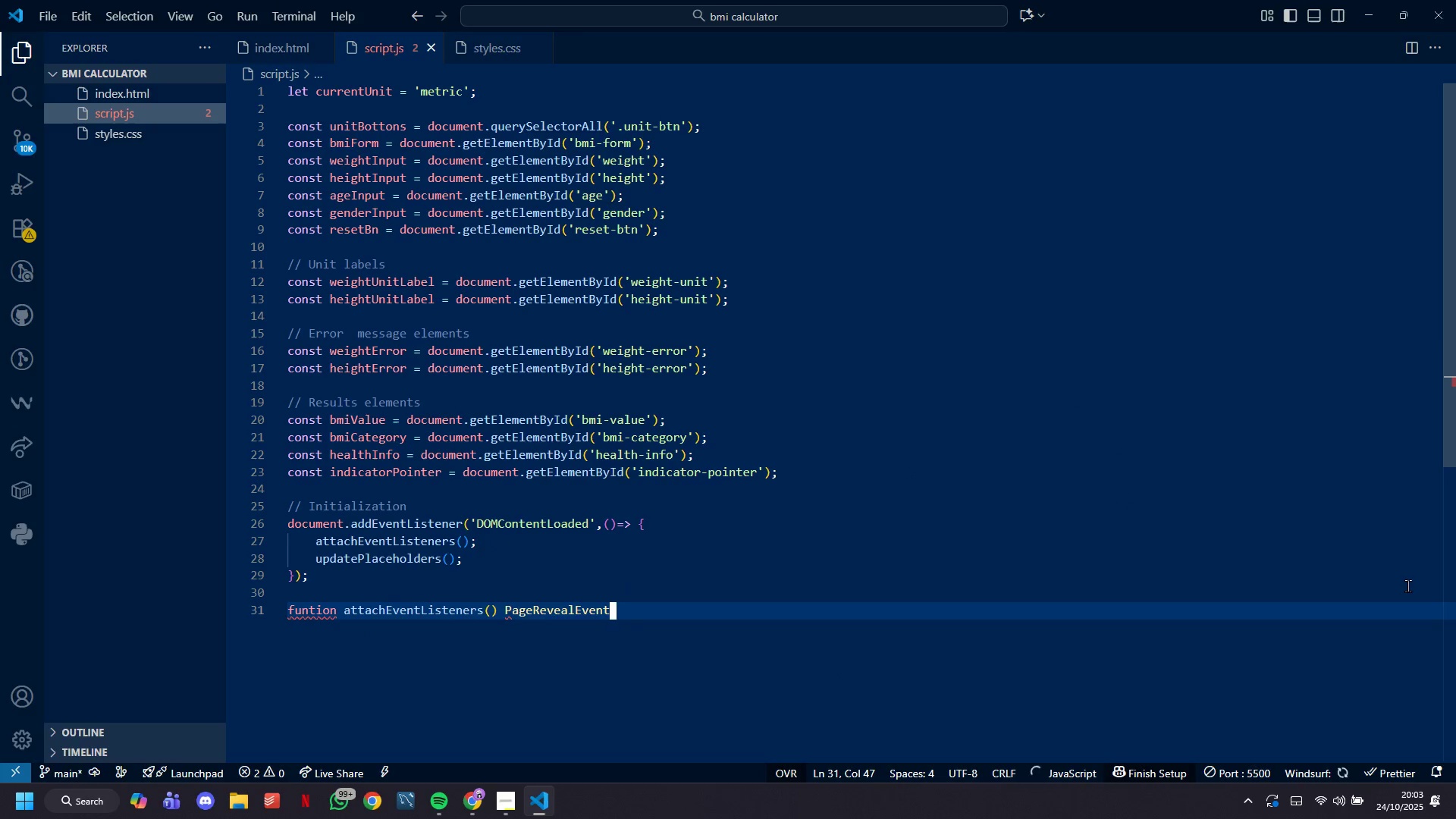 
key(Backspace)
 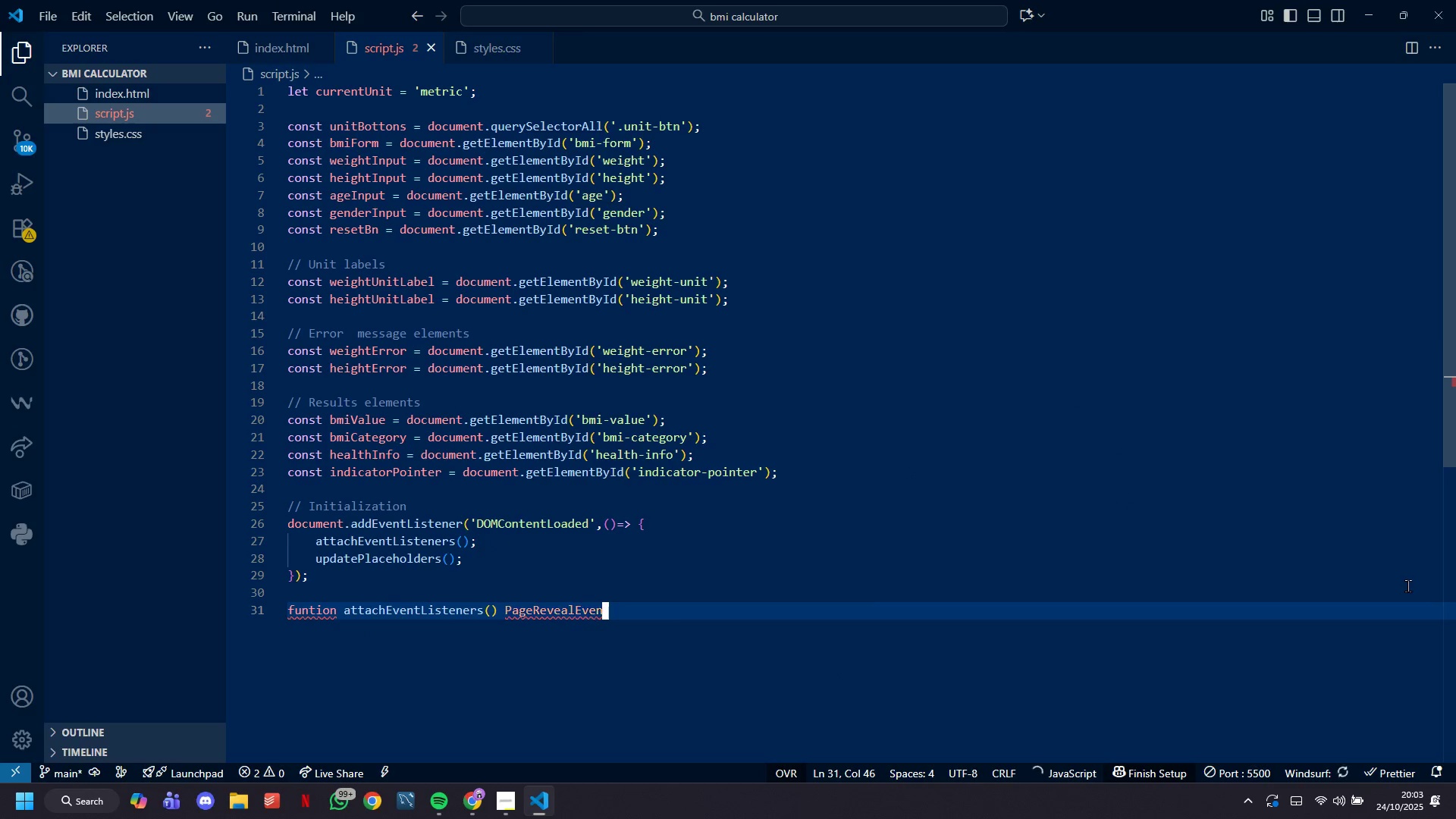 
hold_key(key=Backspace, duration=0.71)
 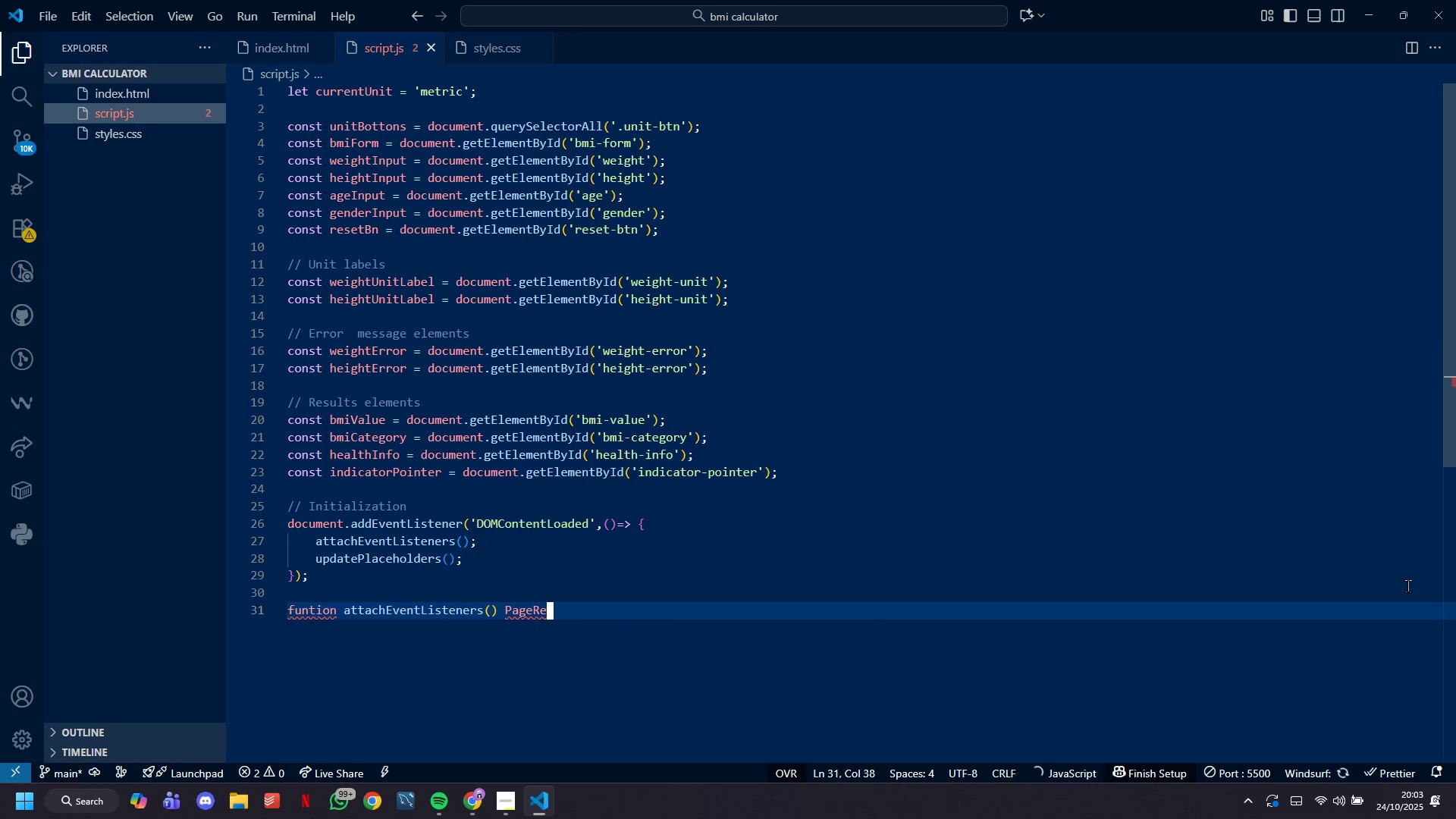 
key(Backspace)
 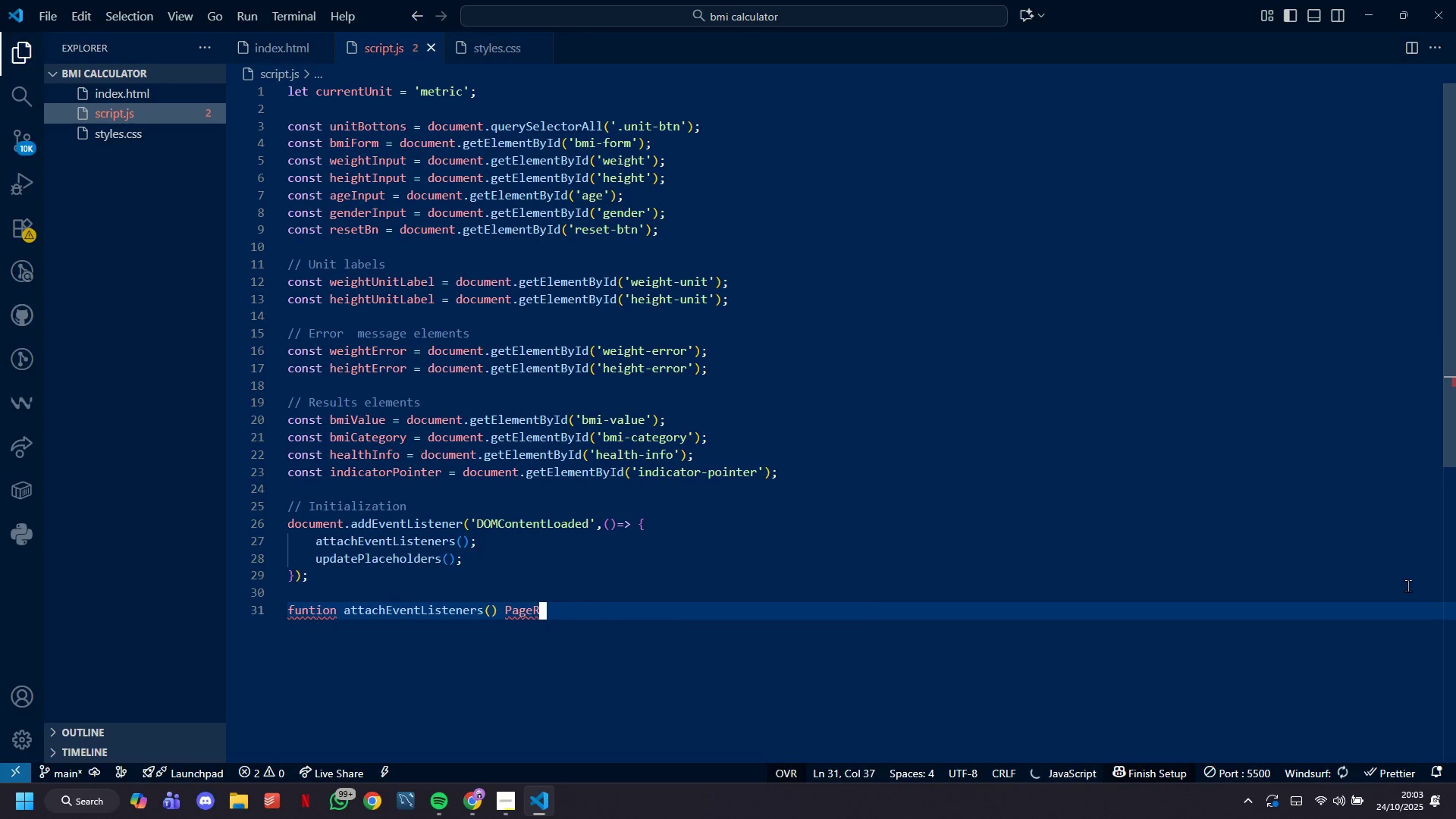 
key(Backspace)
 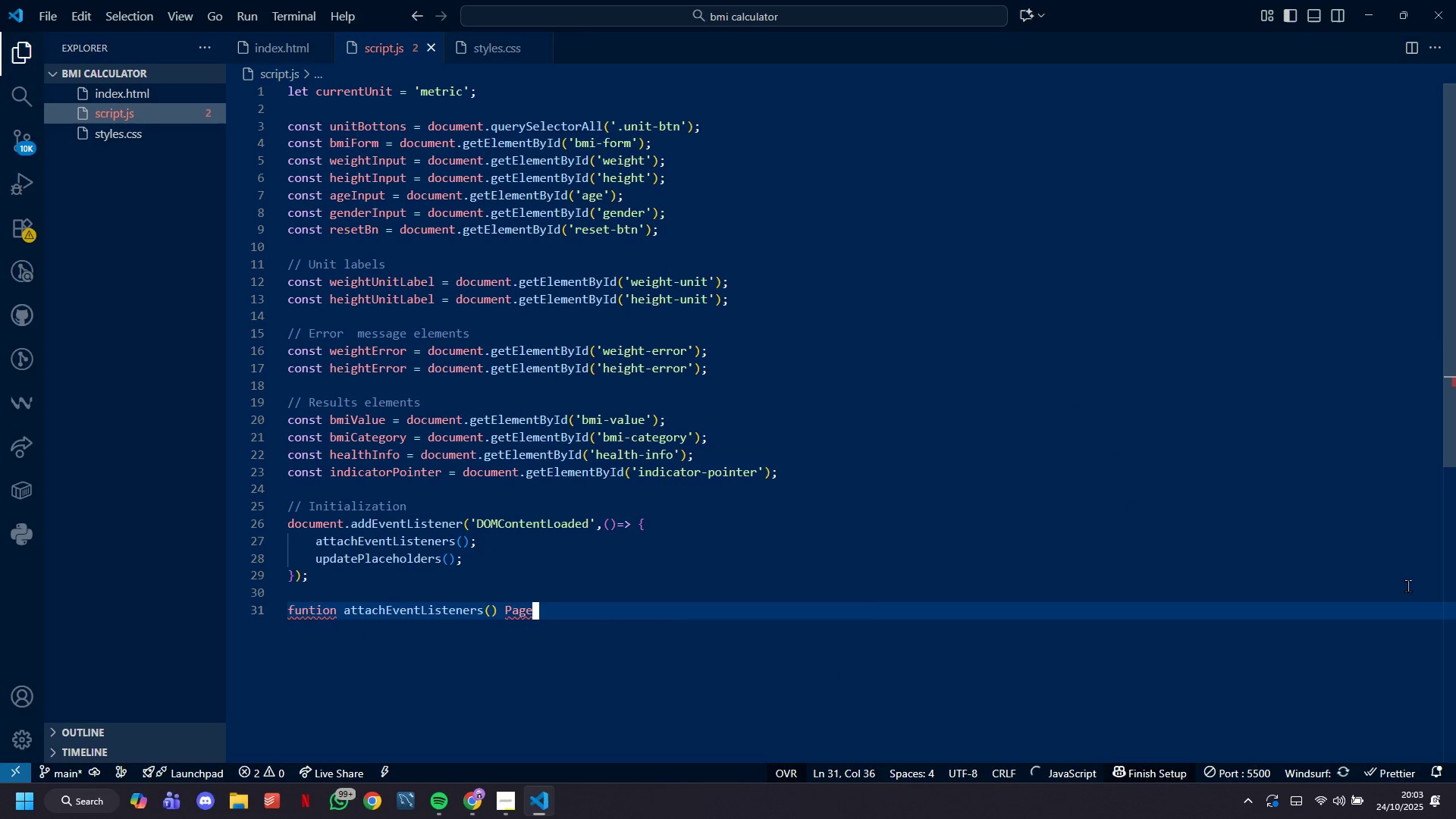 
key(Backspace)
 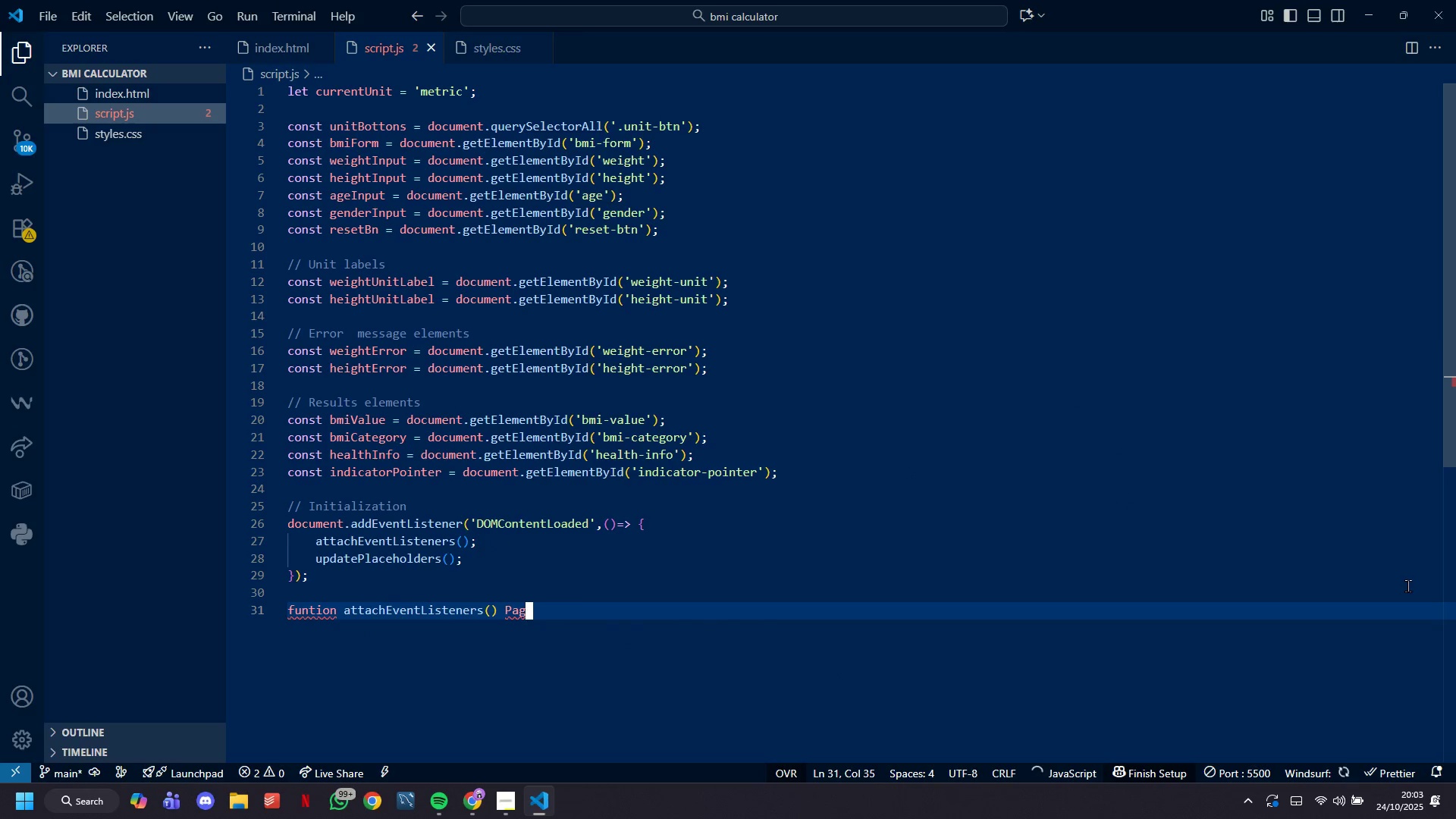 
key(Backspace)
 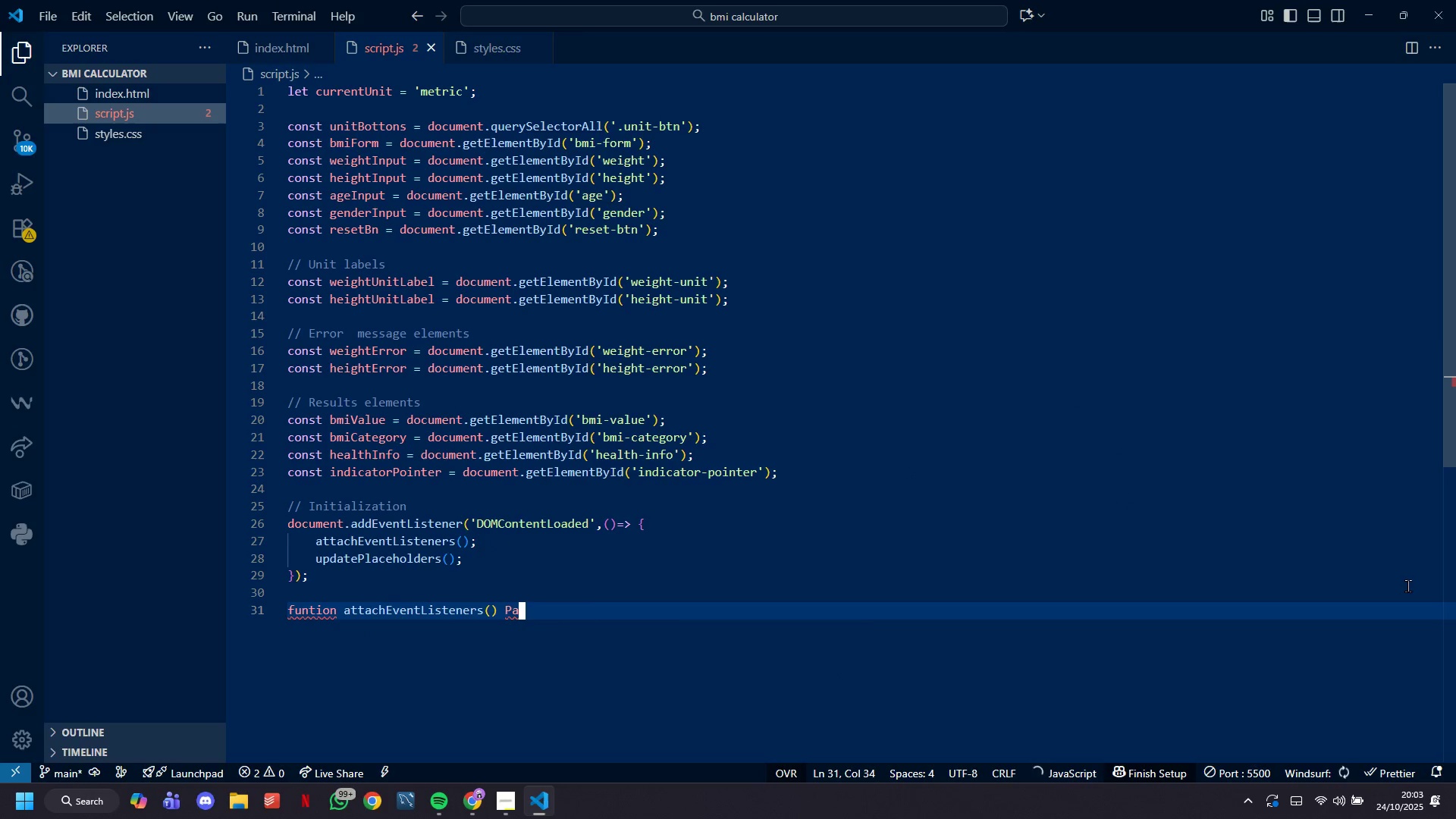 
key(Backspace)
 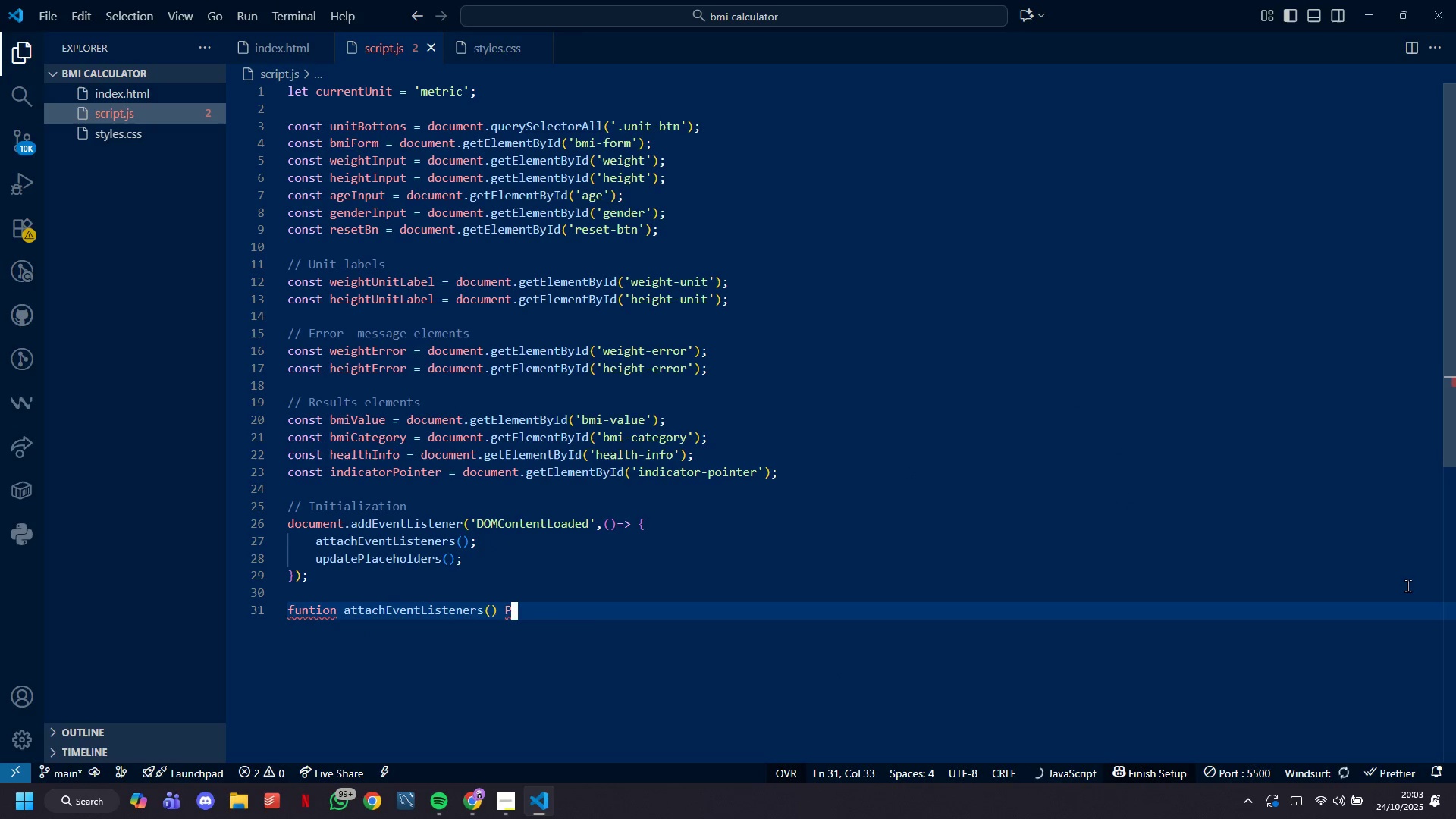 
key(Backspace)
 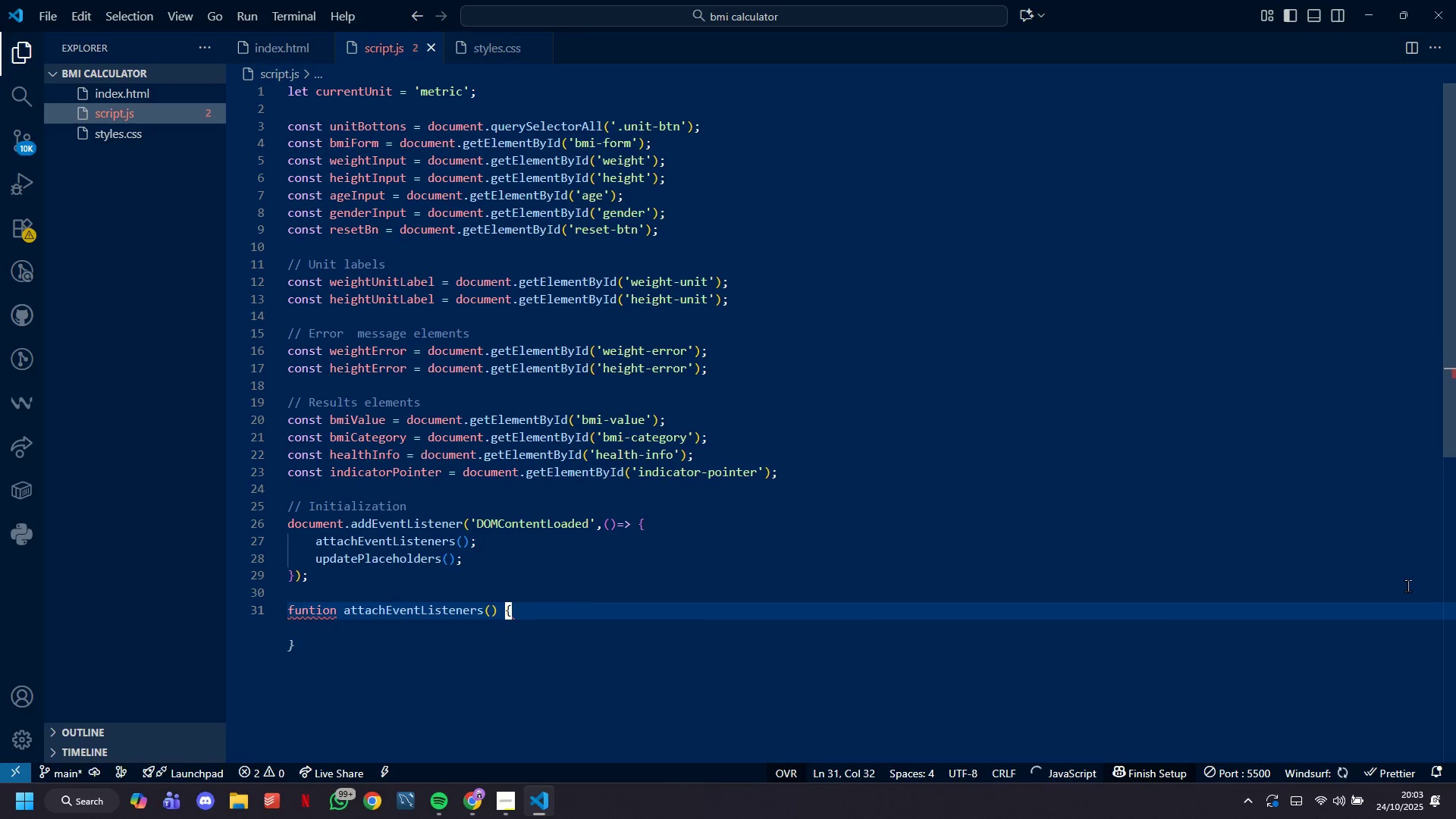 
hold_key(key=ShiftLeft, duration=0.48)
 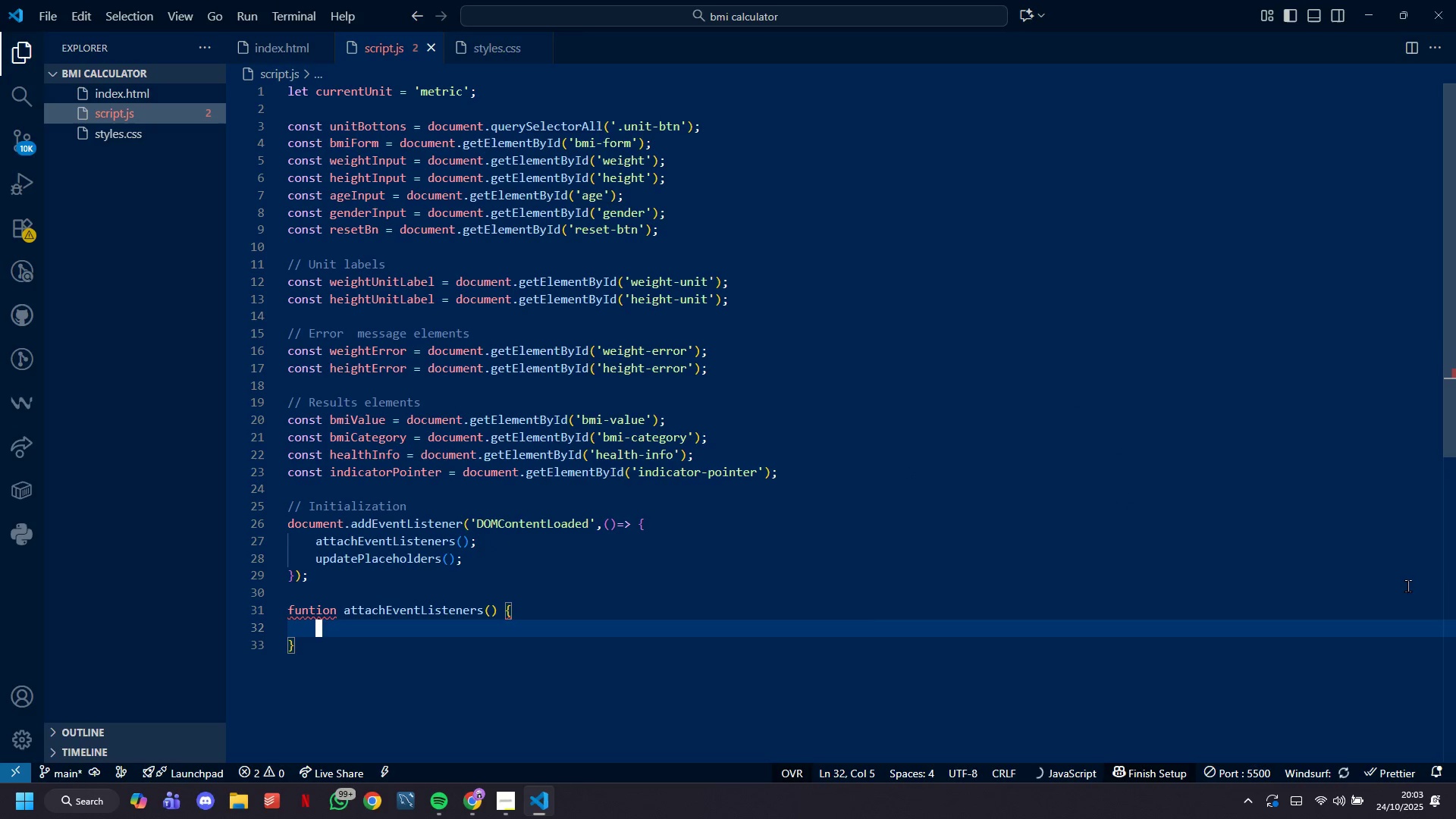 
key(BracketLeft)
 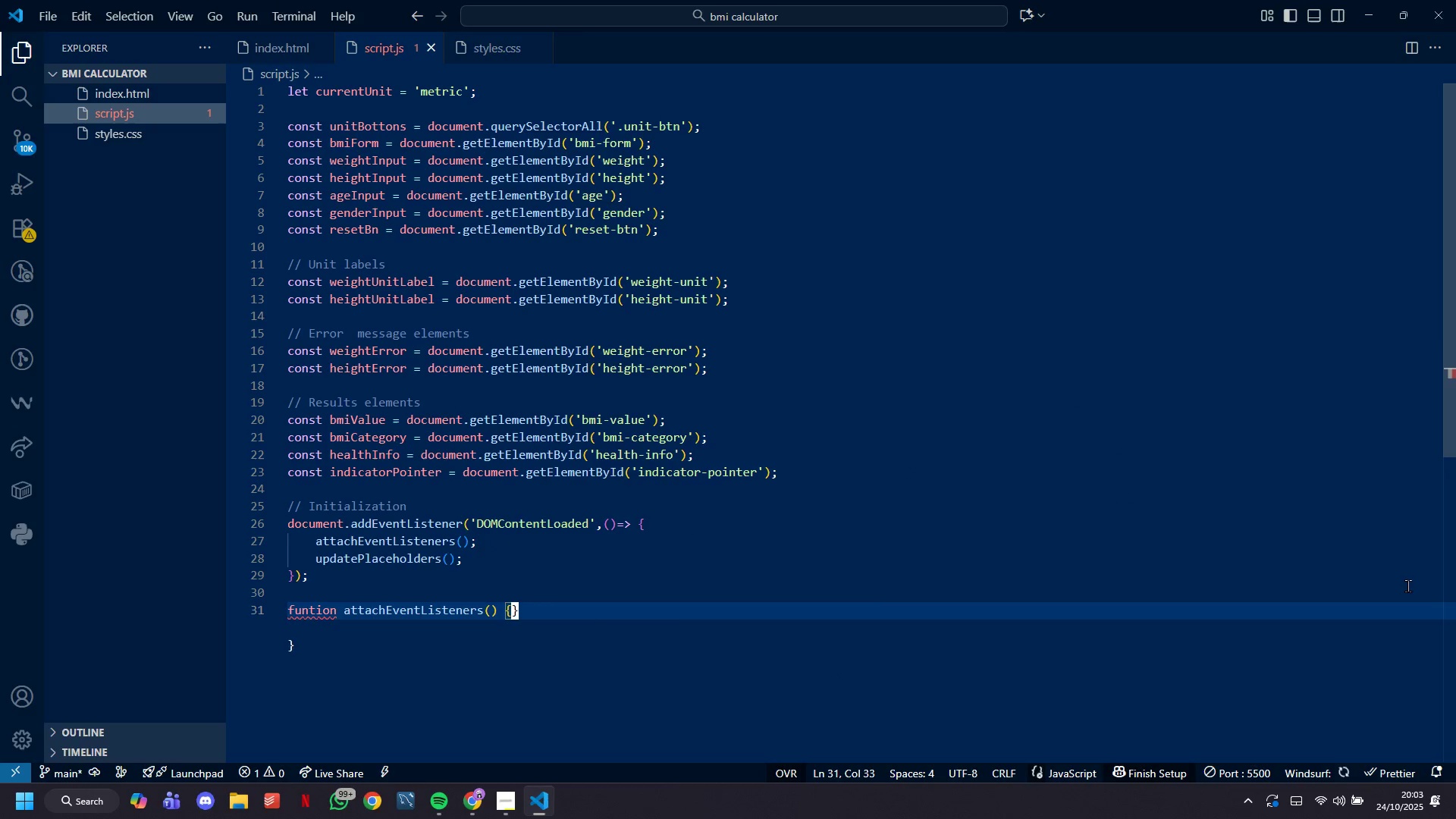 
key(Enter)
 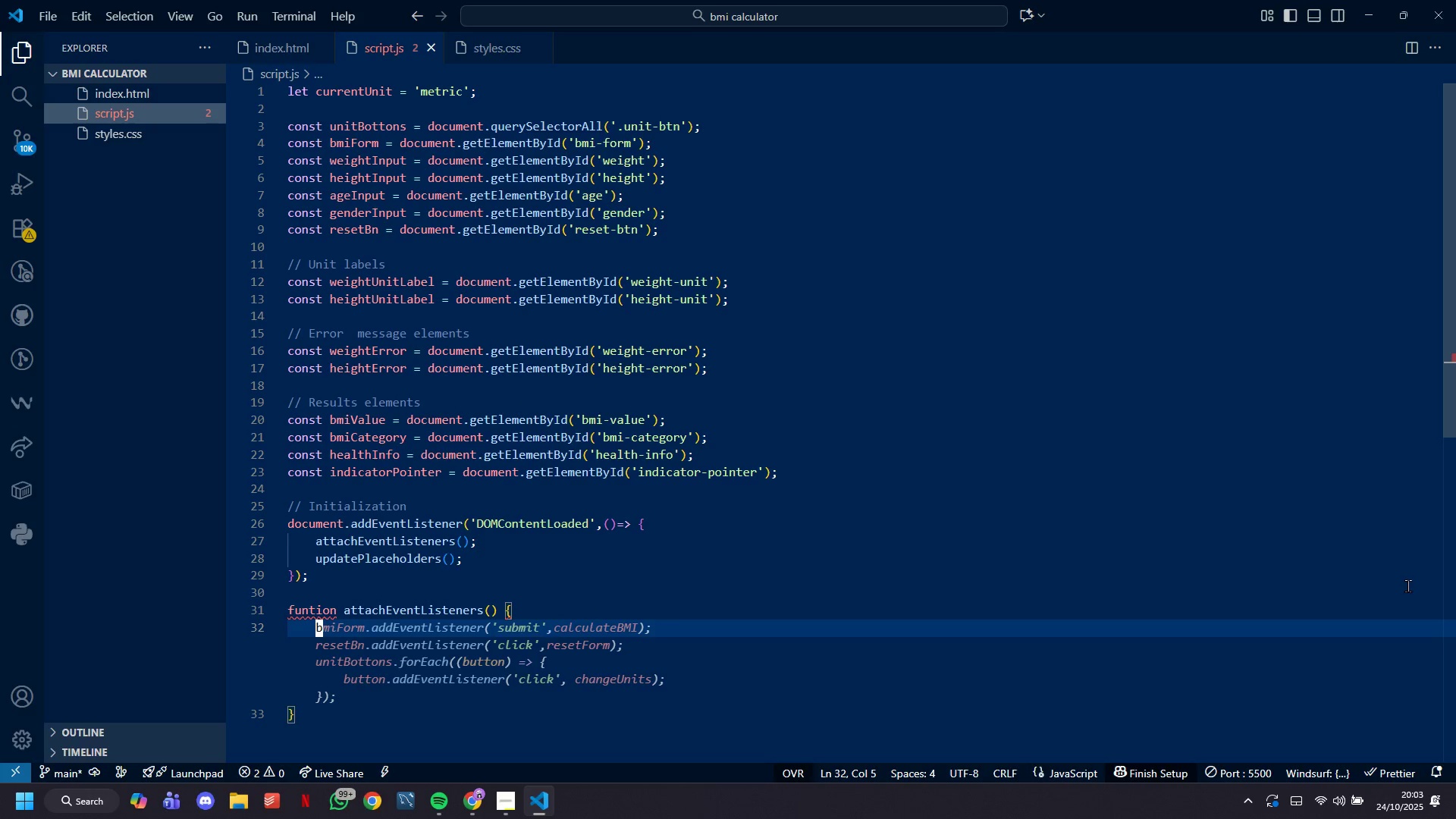 
type(unitButtons.forEach 9)
 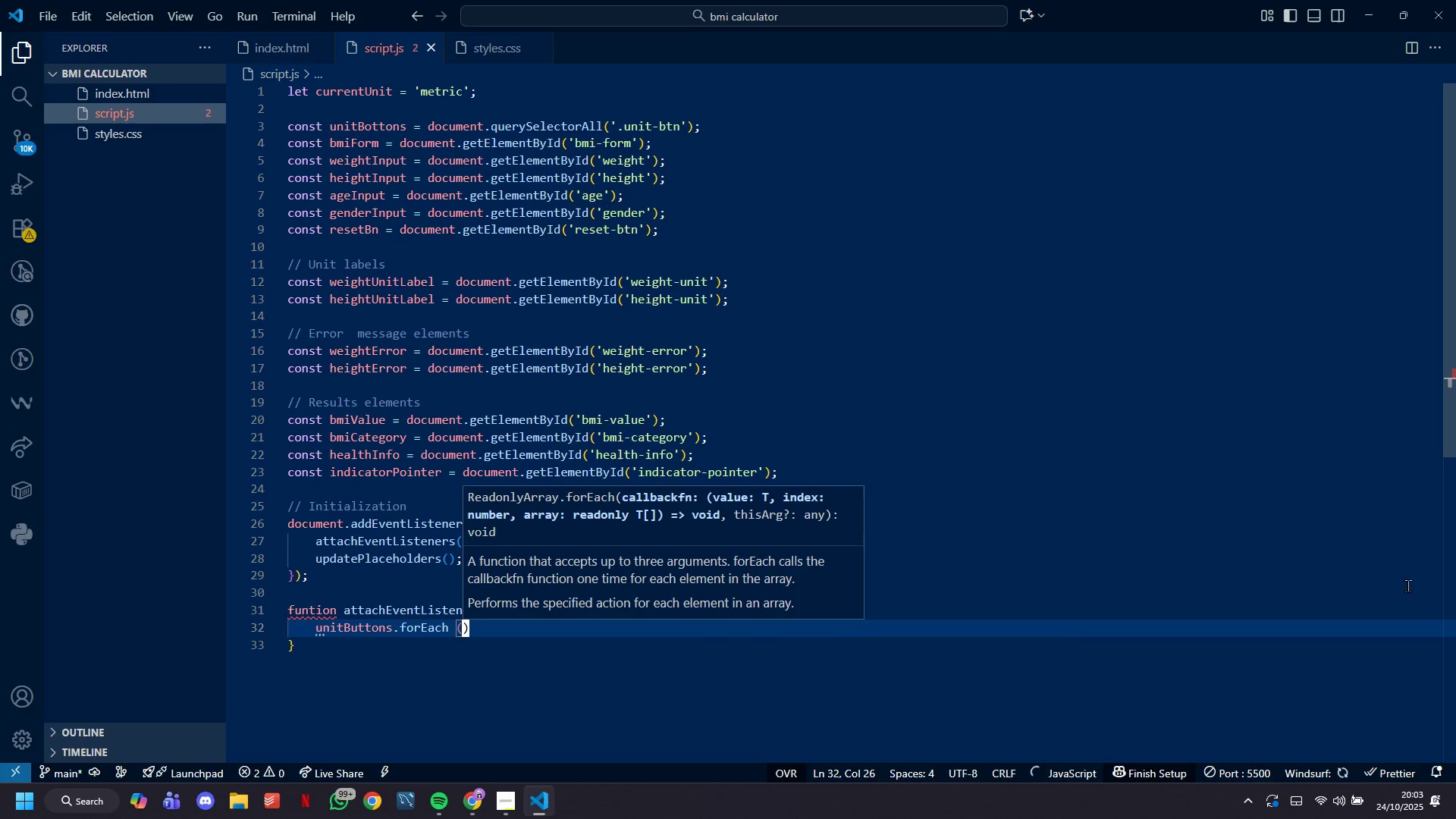 
hold_key(key=ShiftLeft, duration=0.35)
 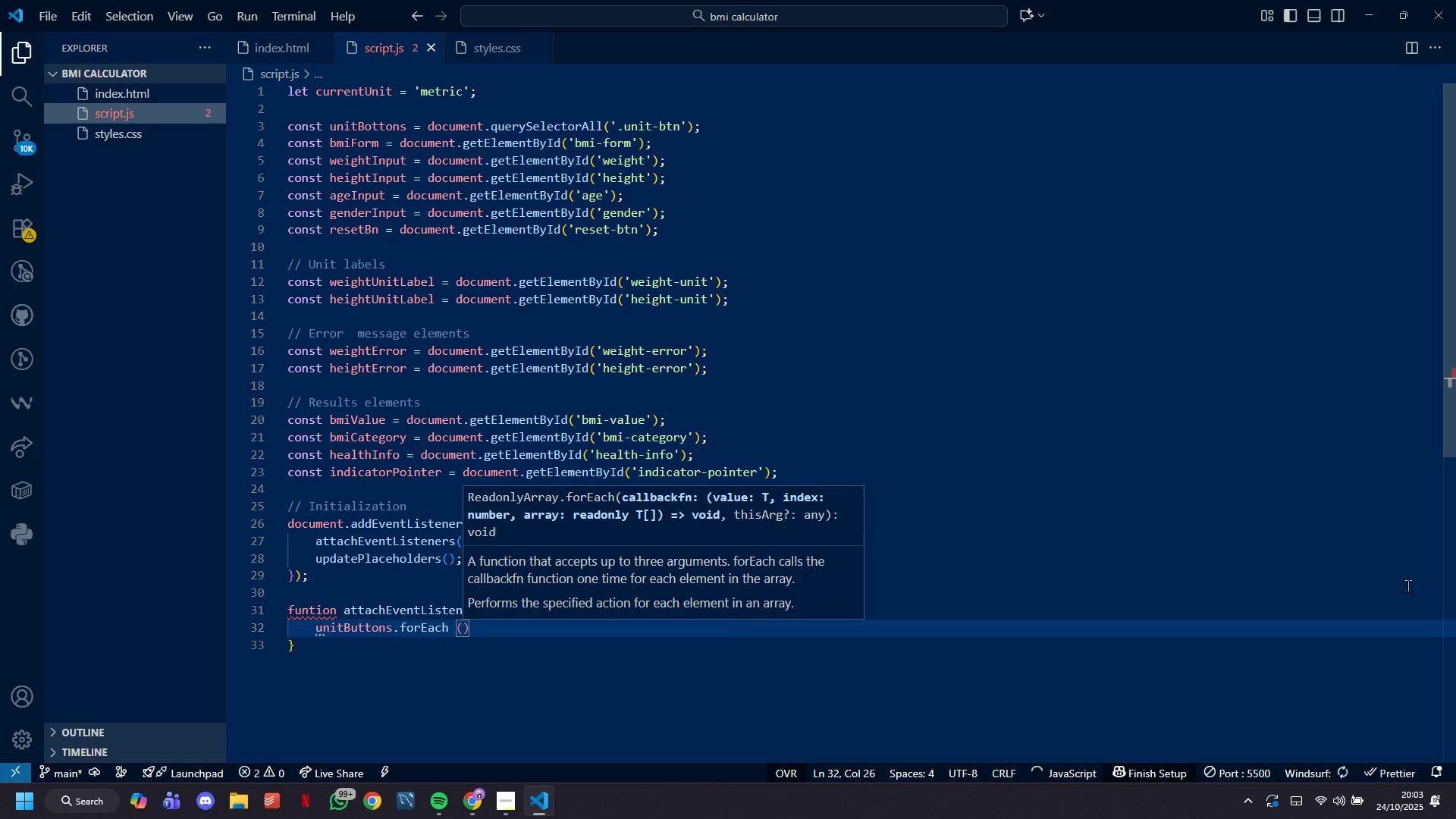 
key(Enter)
 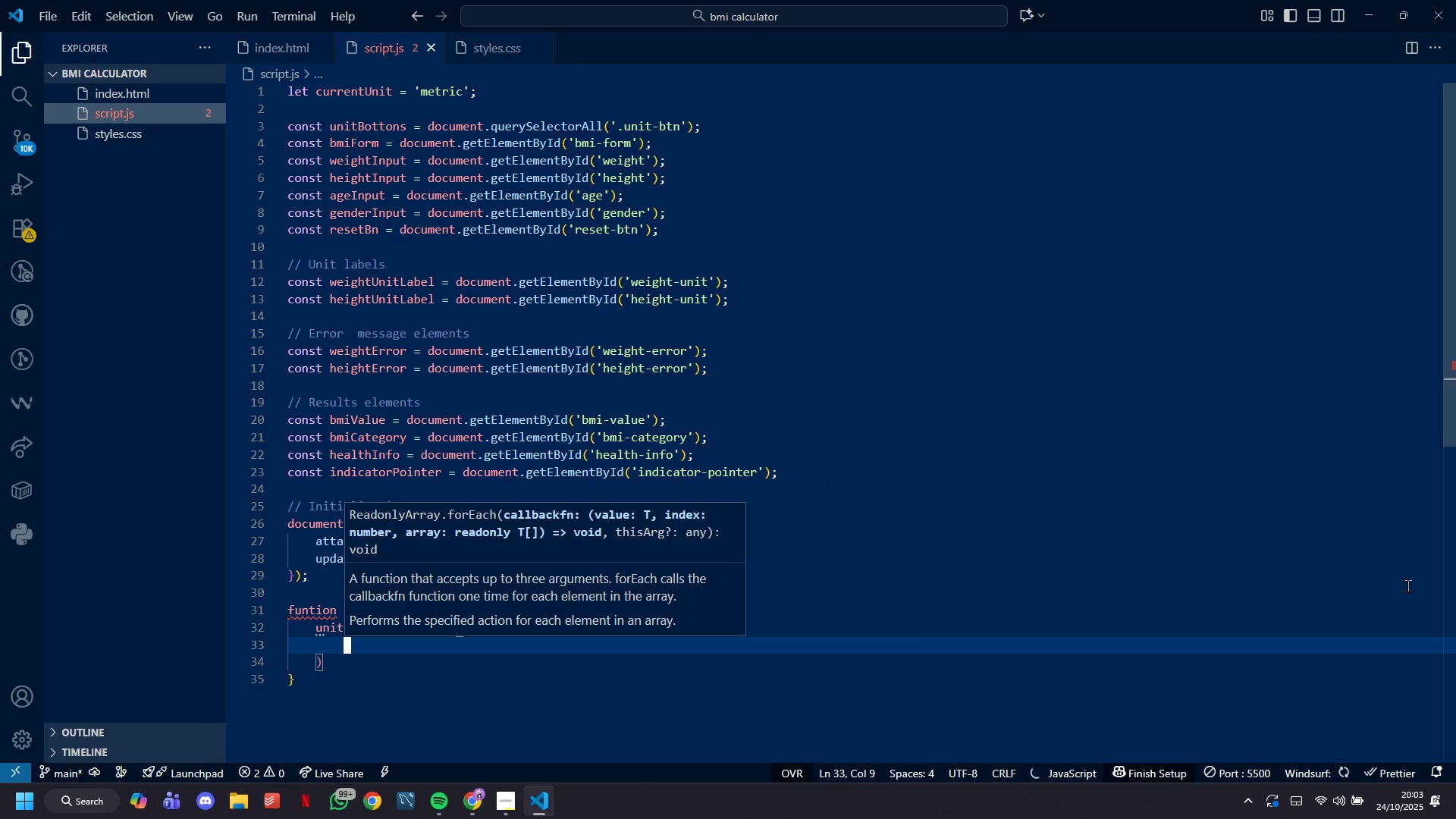 
key(ArrowLeft)
 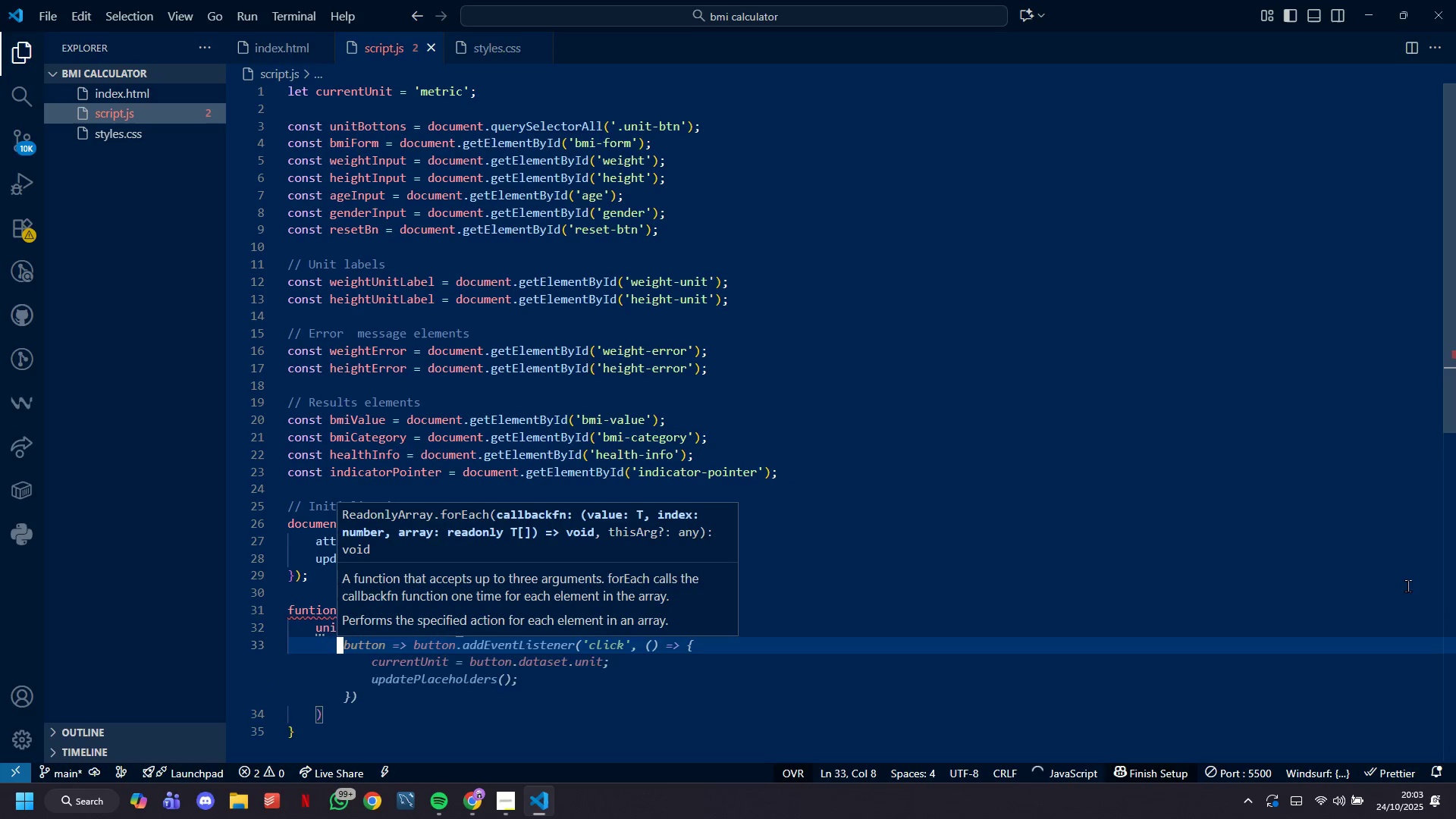 
key(ArrowLeft)
 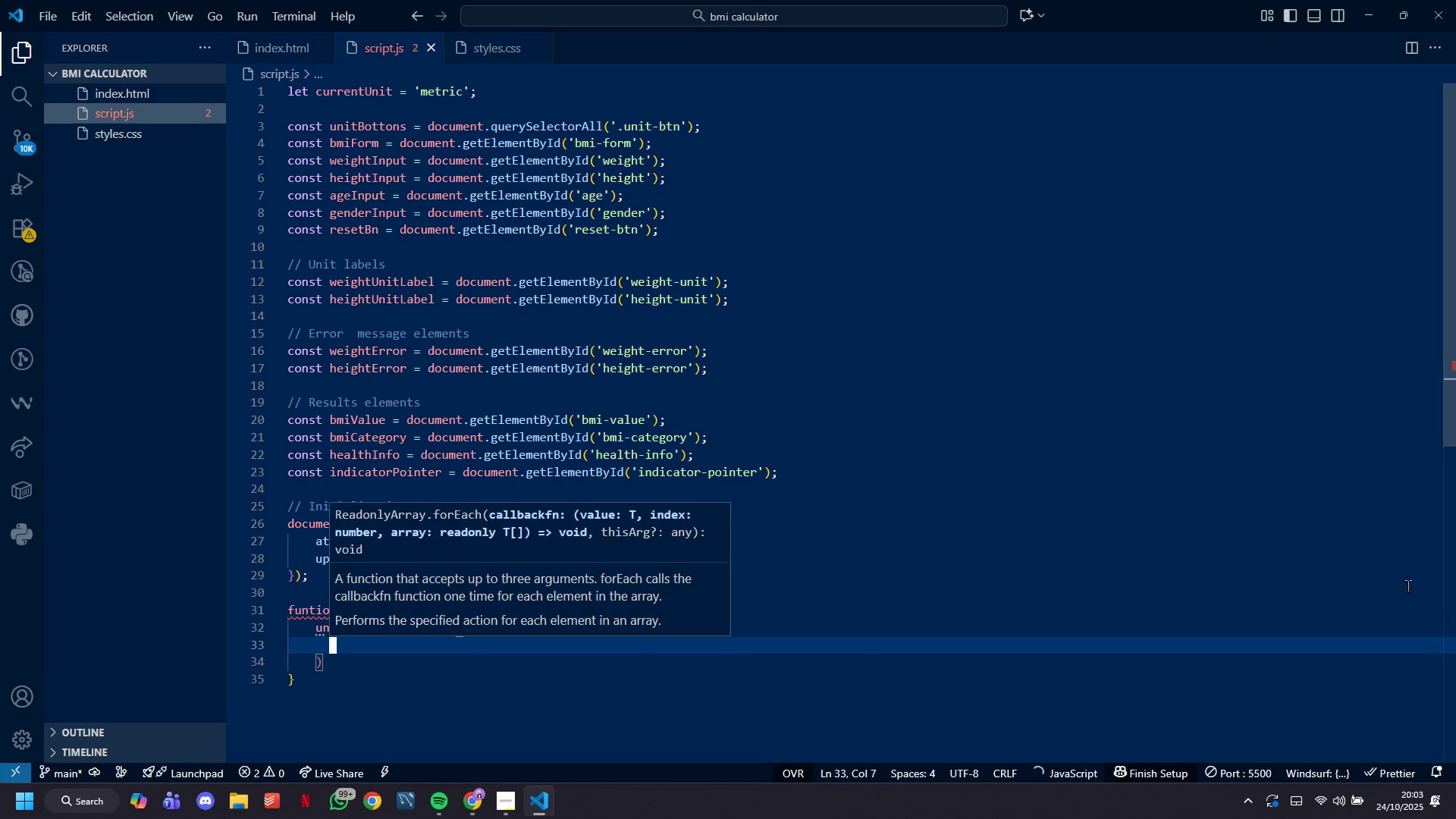 
key(ArrowLeft)
 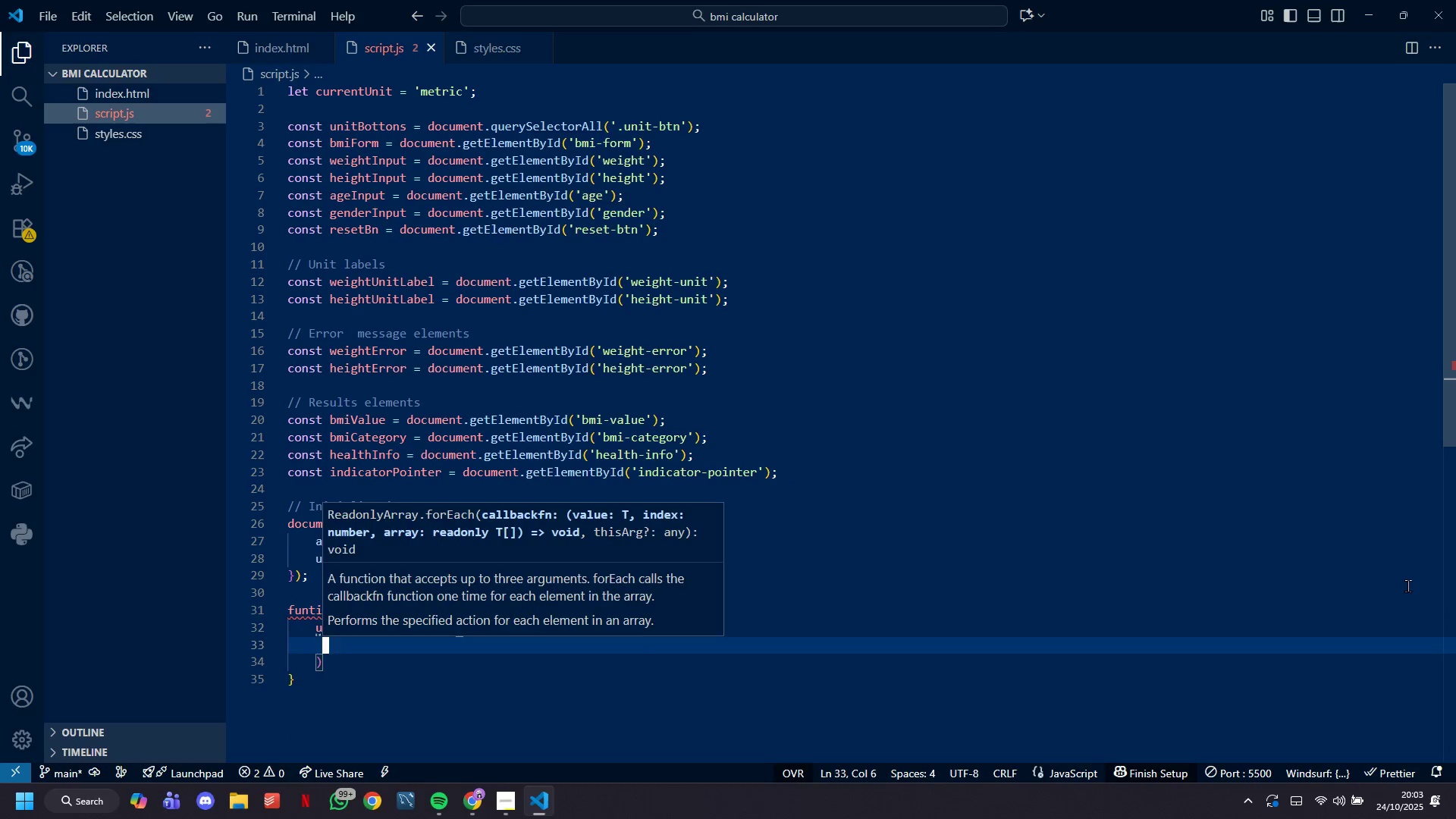 
key(ArrowLeft)
 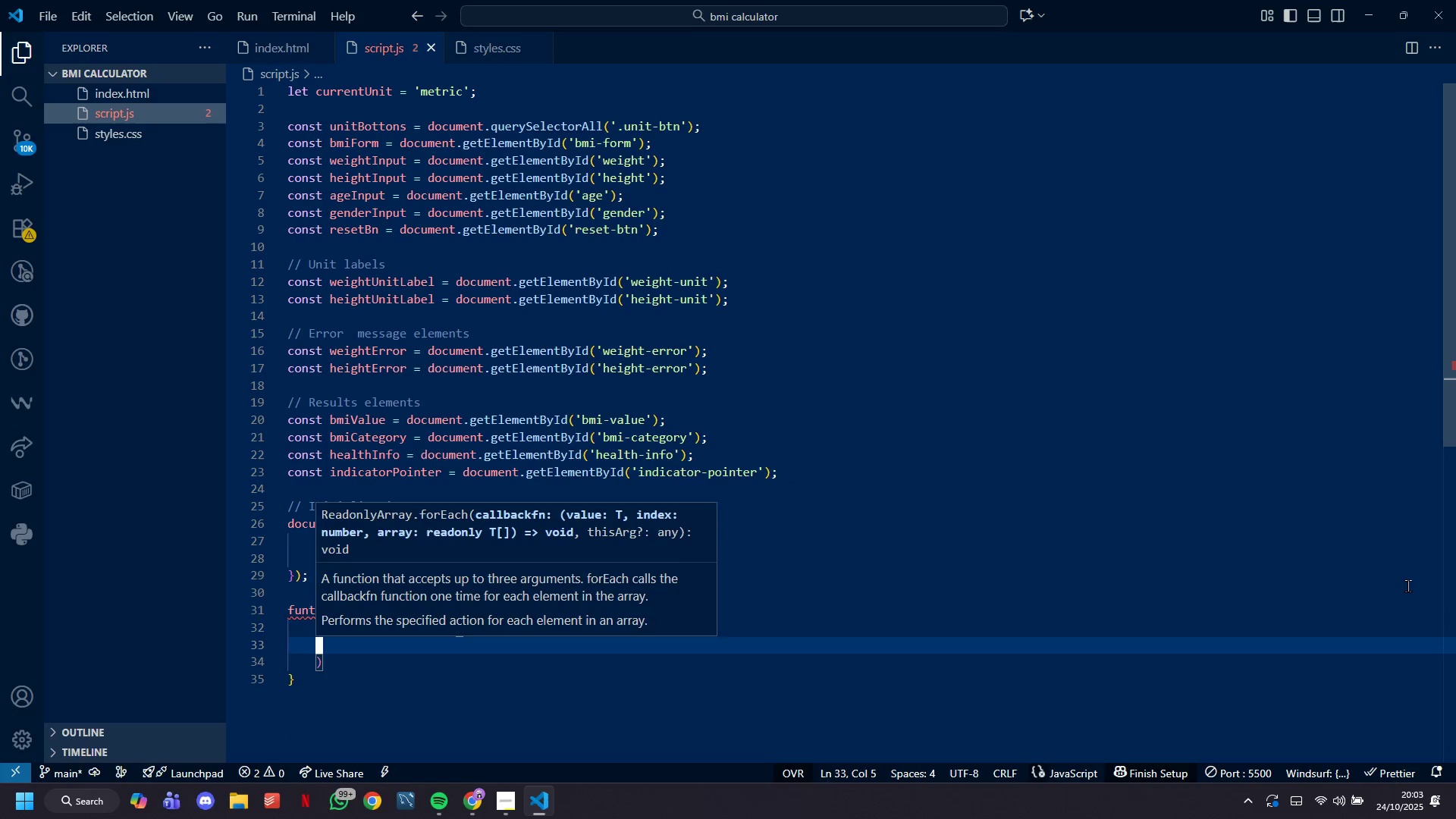 
key(ArrowLeft)
 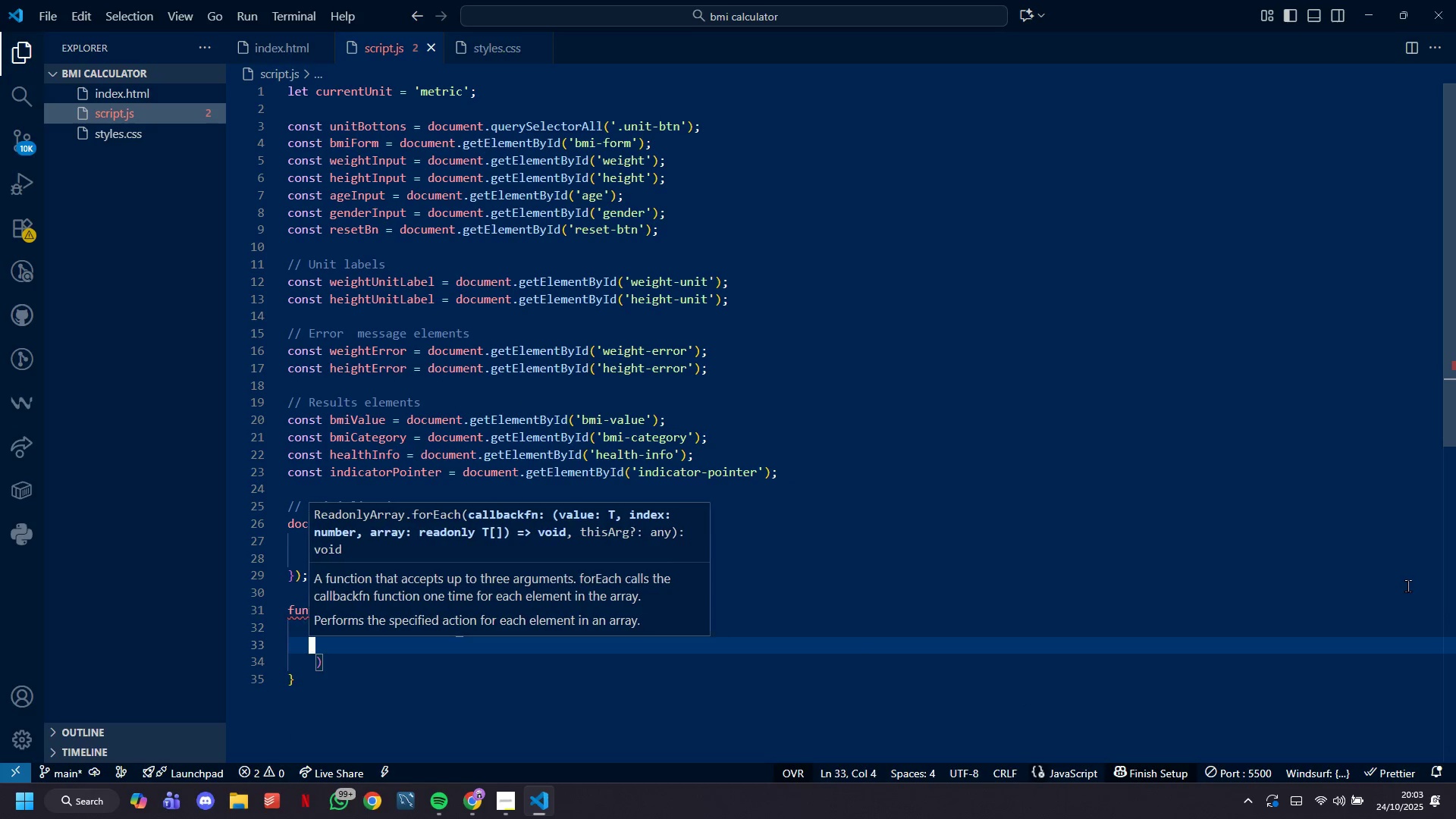 
key(ArrowLeft)
 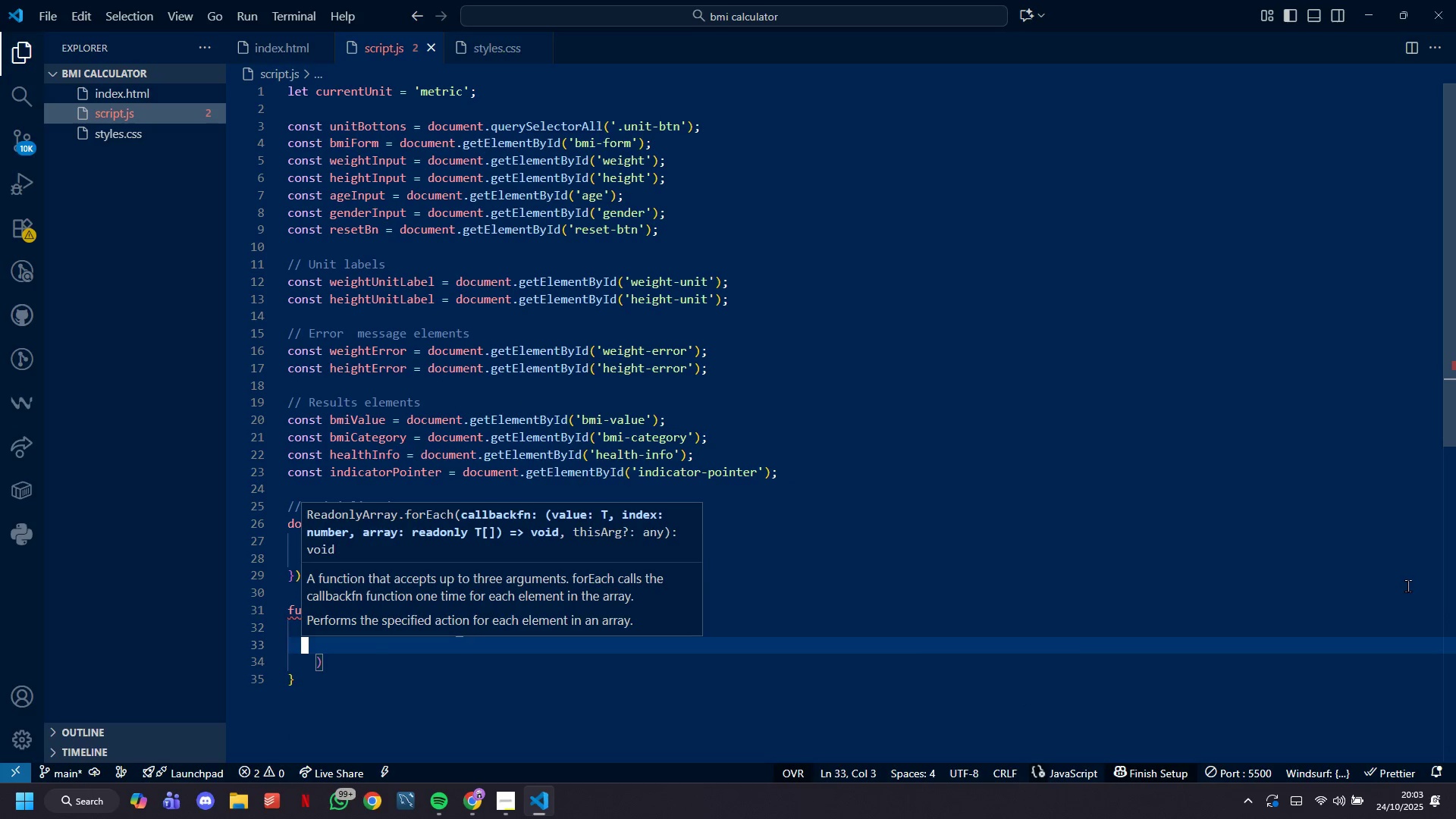 
key(ArrowLeft)
 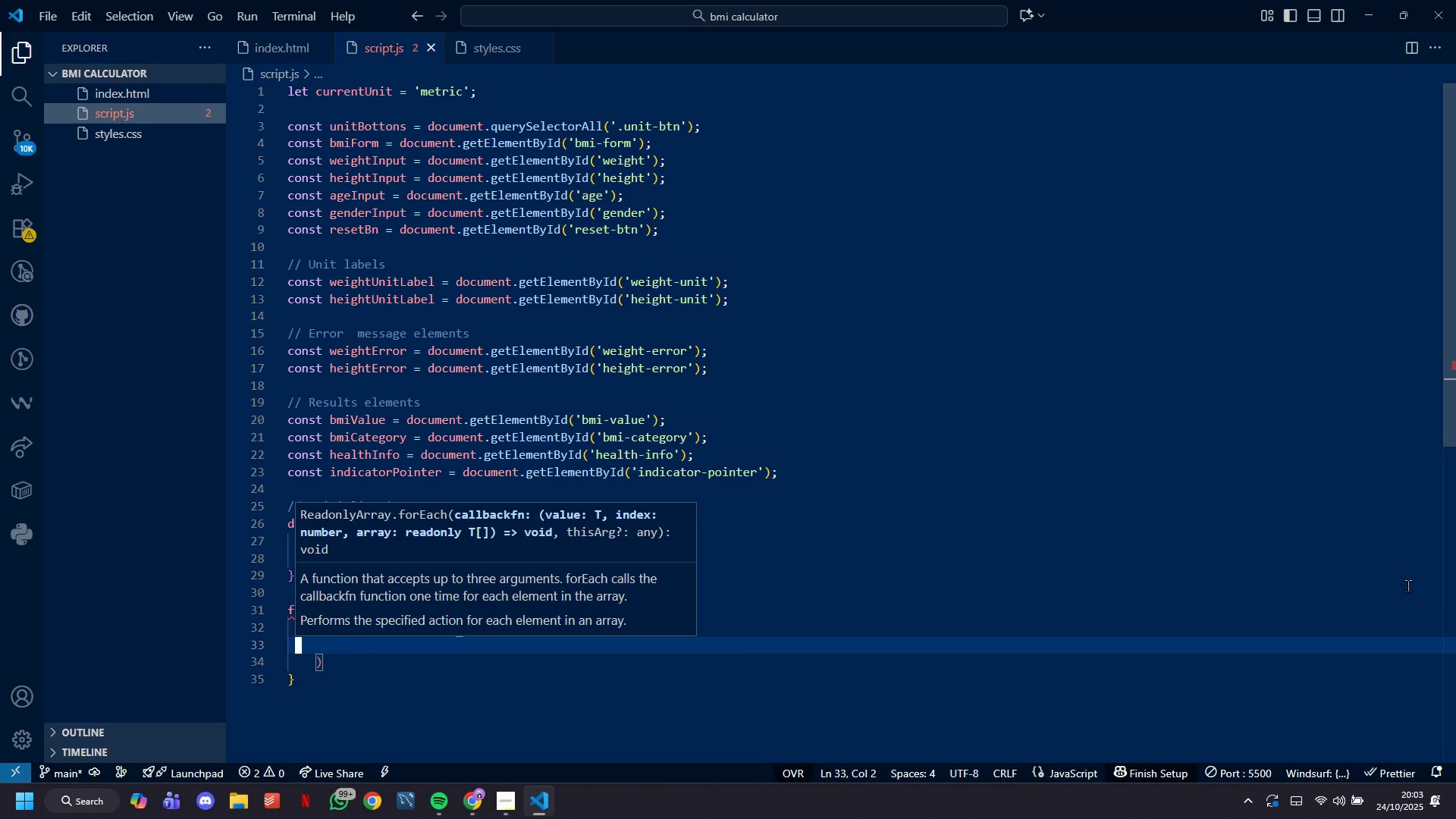 
key(ArrowLeft)
 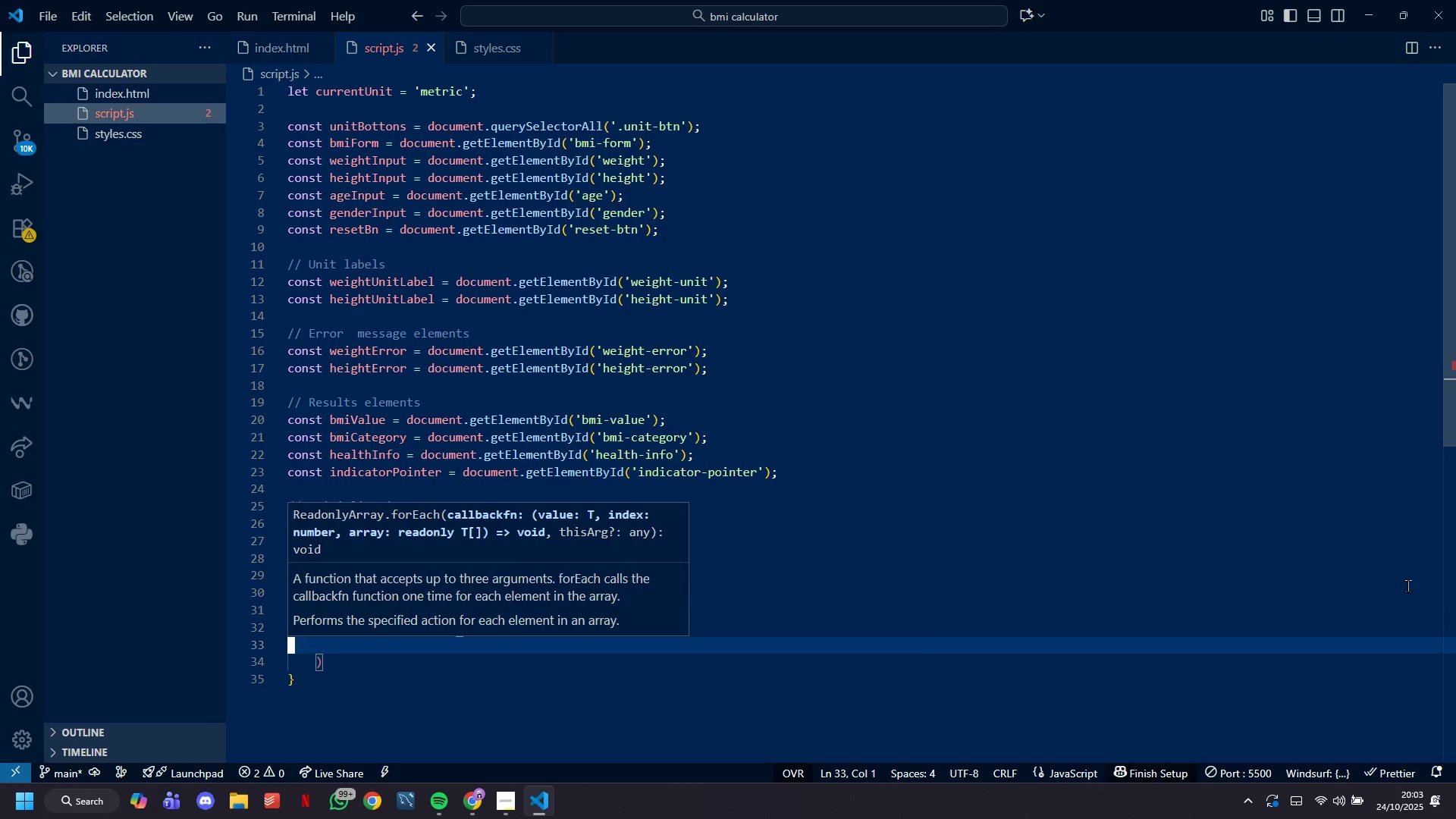 
key(ArrowLeft)
 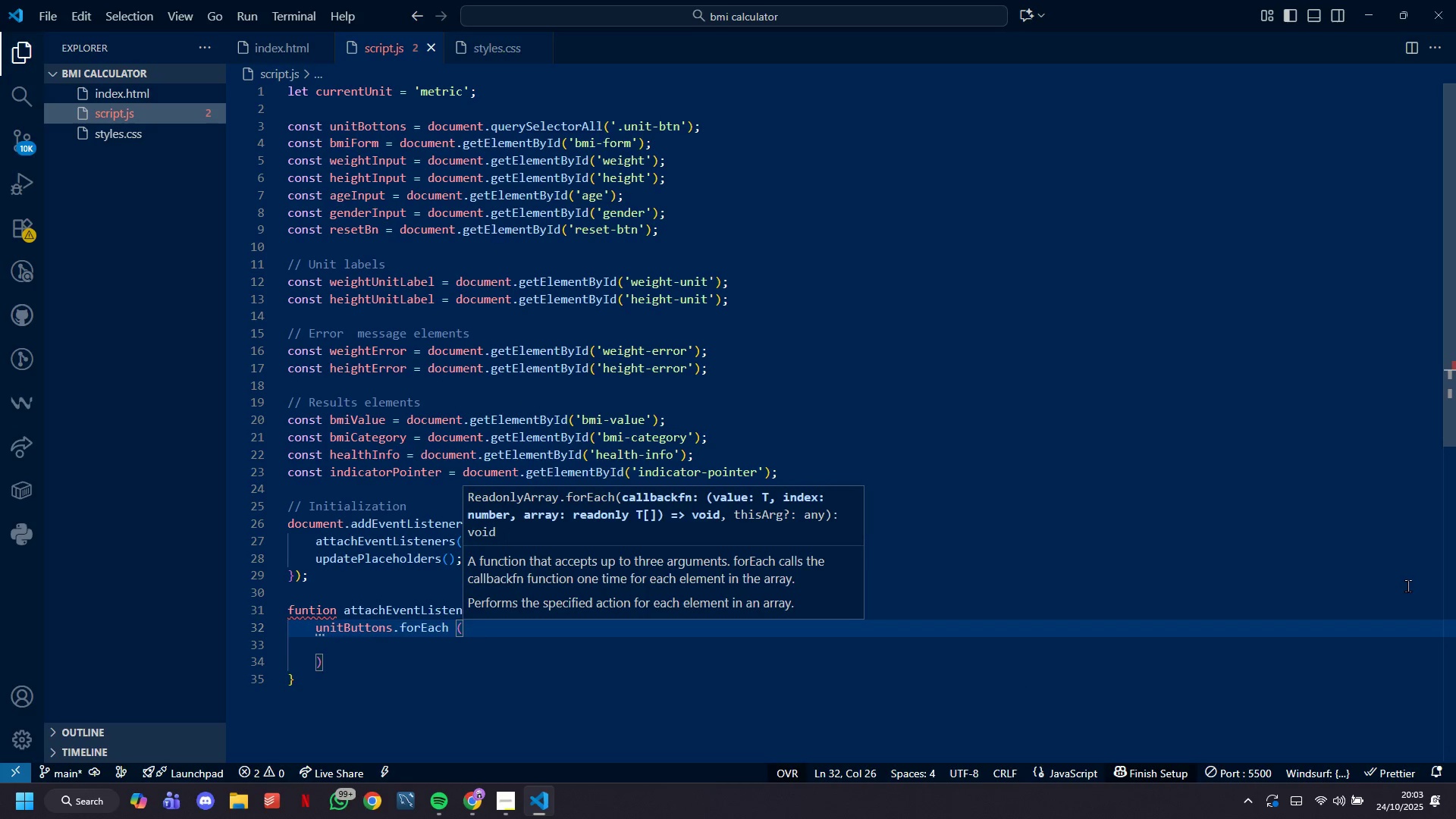 
type(button => {)
 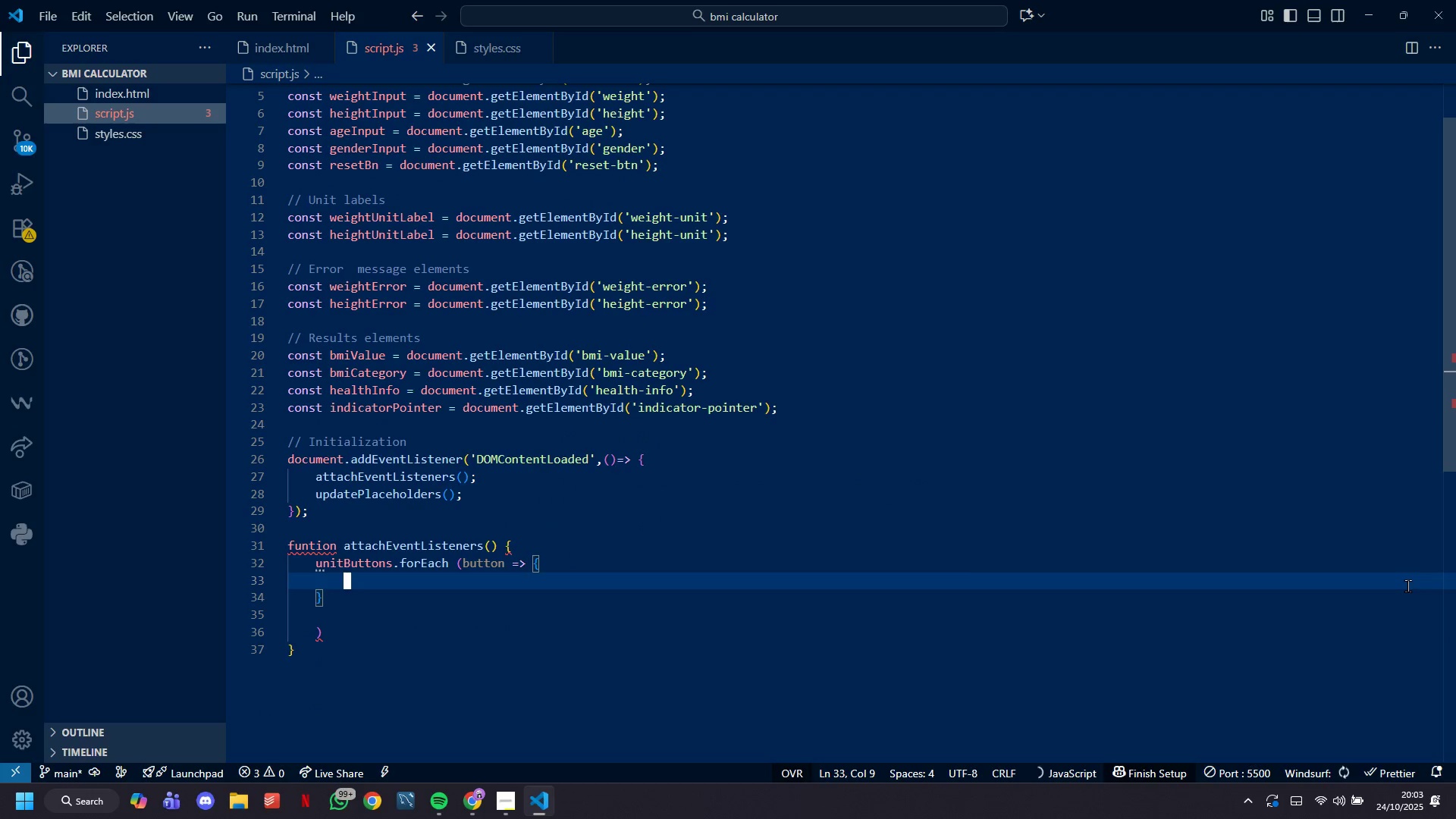 
 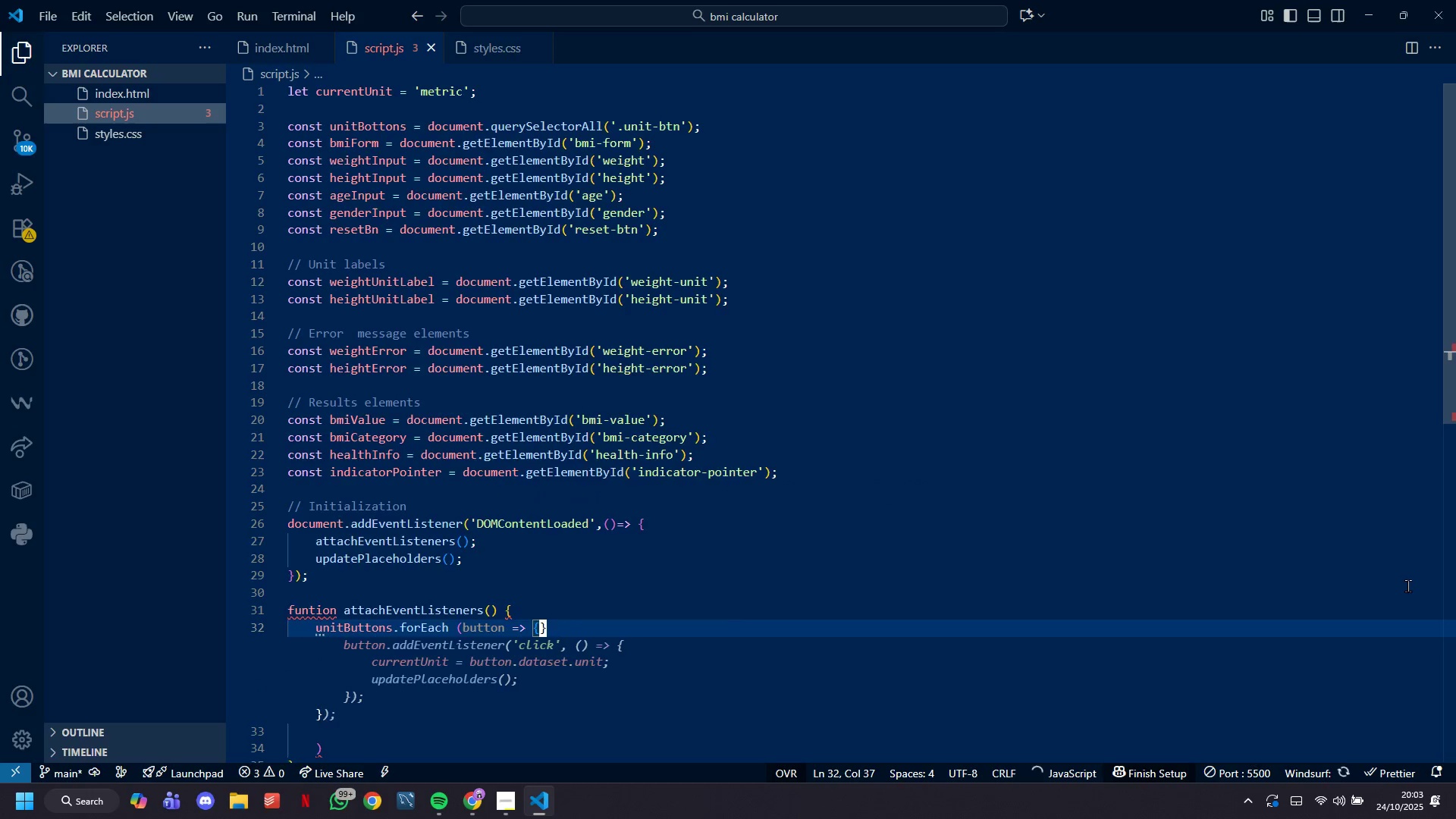 
key(Shift+Enter)
 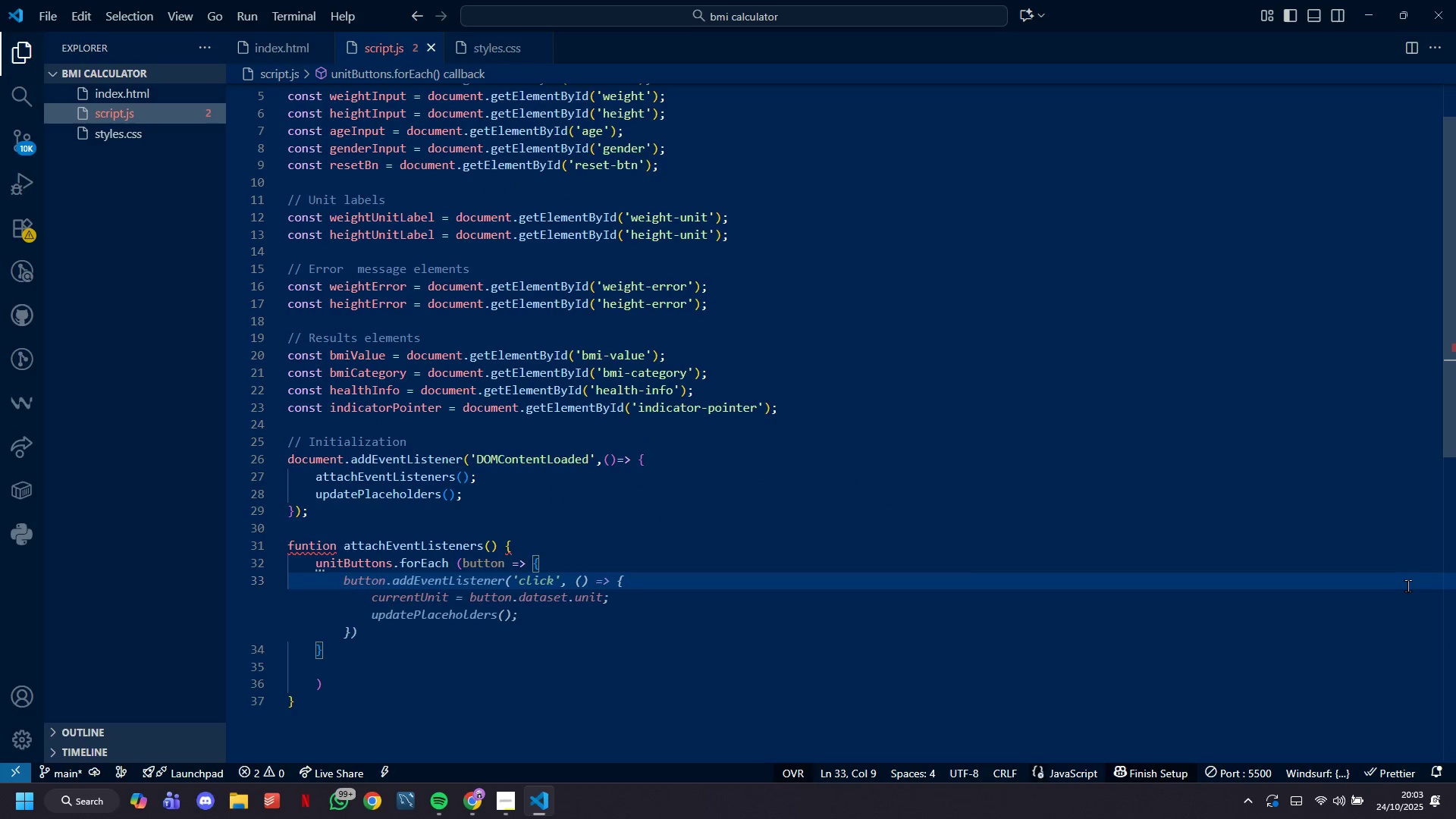 
key(ArrowDown)
 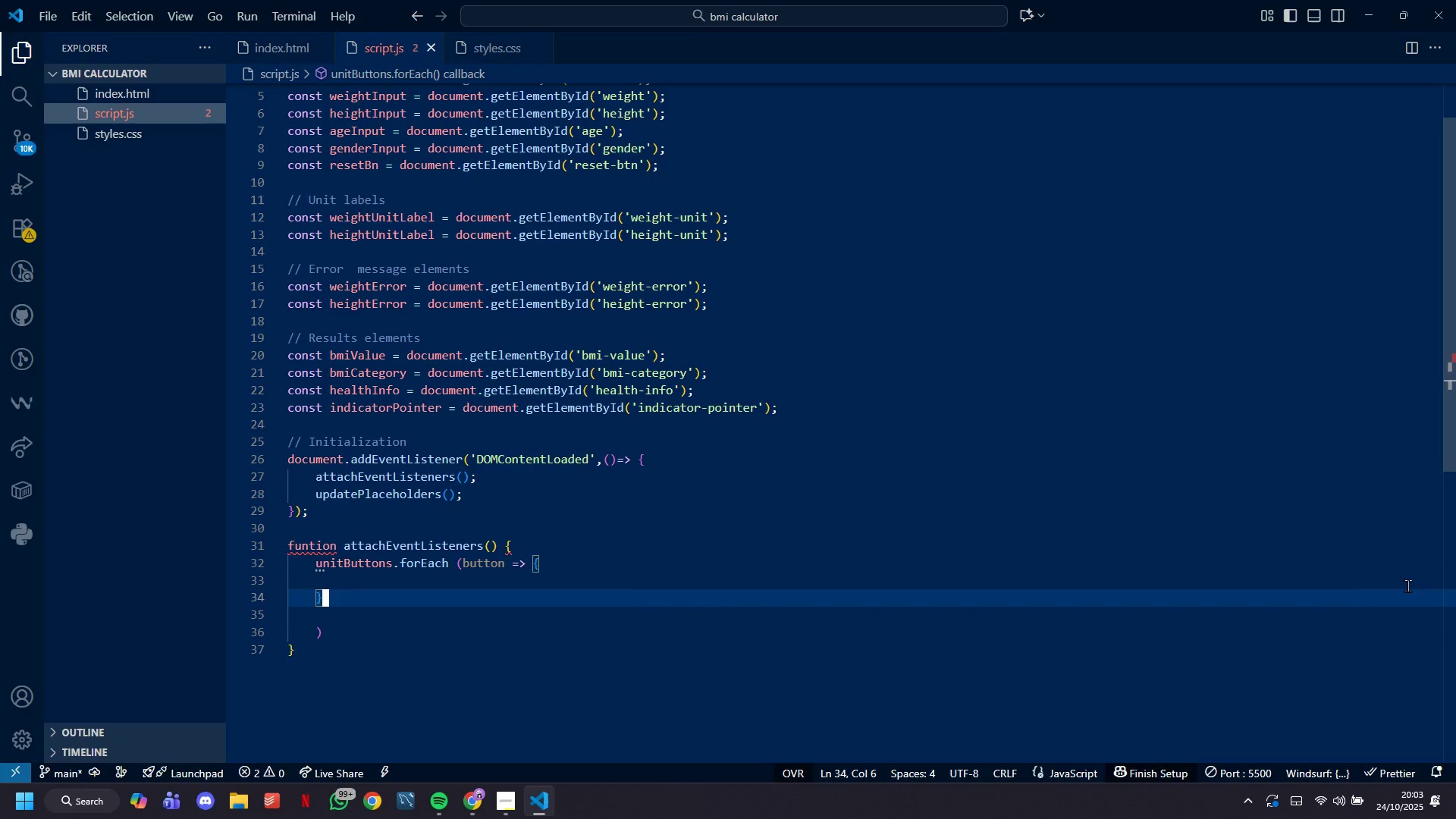 
key(ArrowDown)
 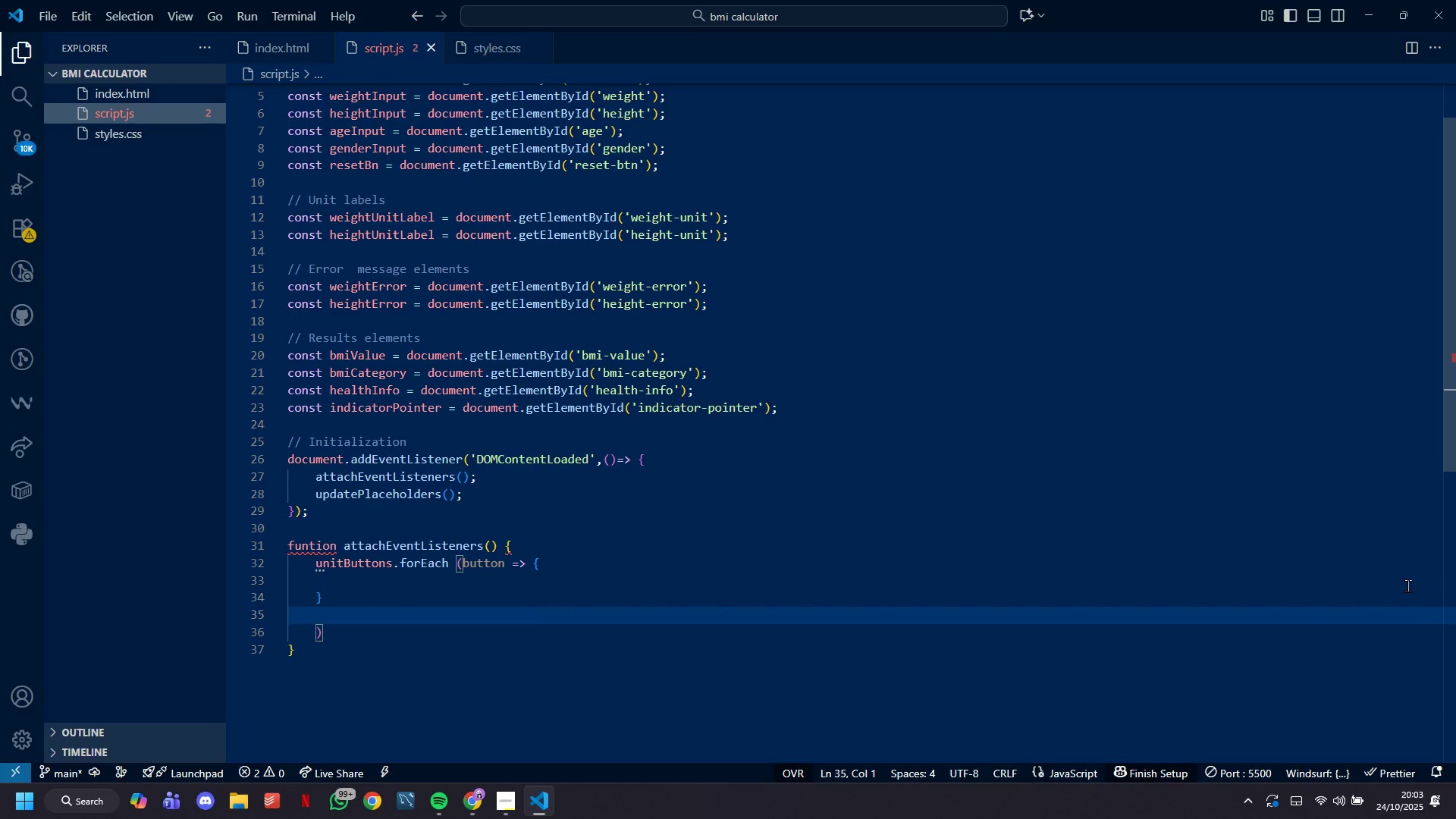 
key(Backspace)
 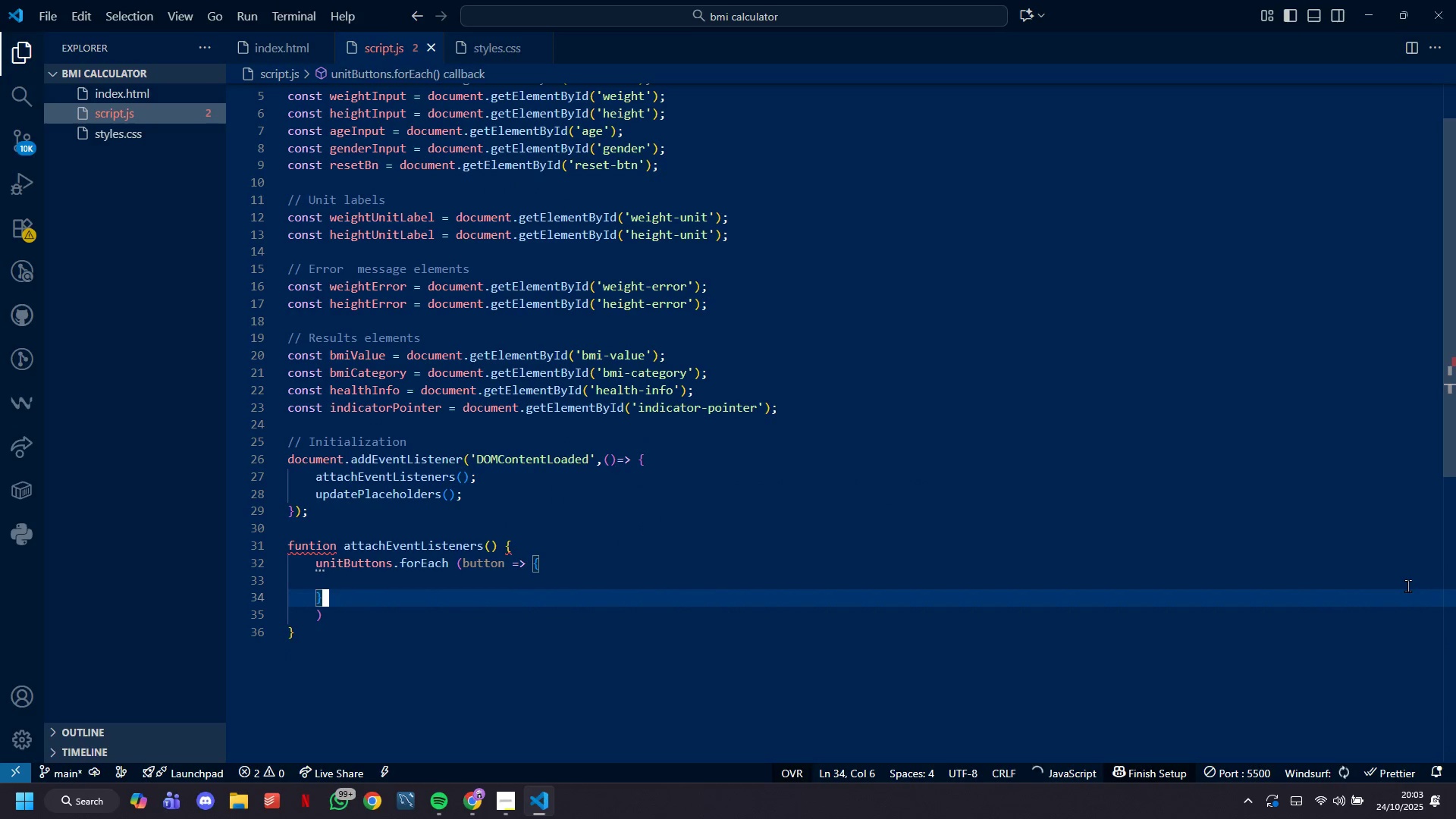 
key(ArrowUp)
 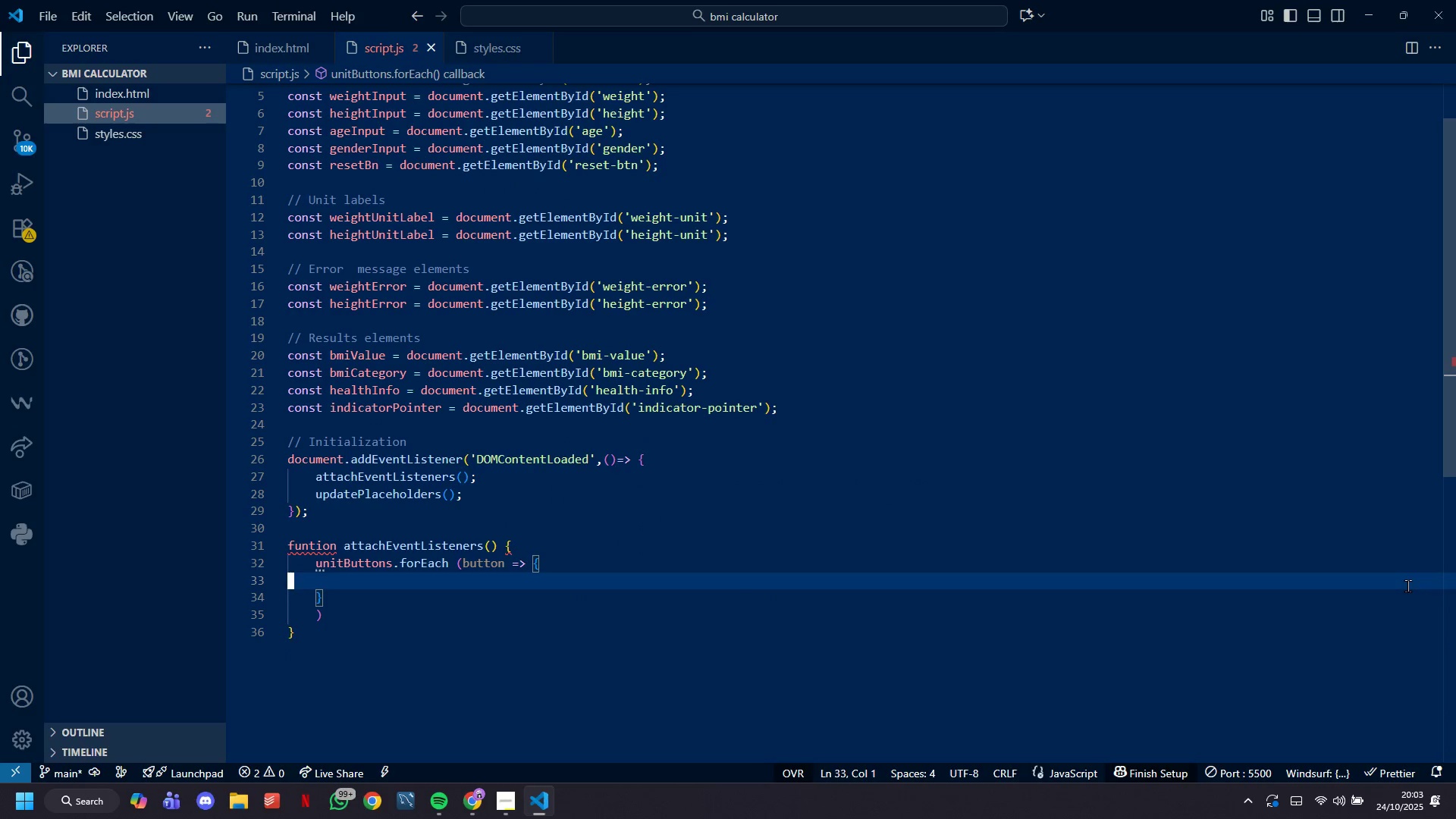 
key(ArrowLeft)
 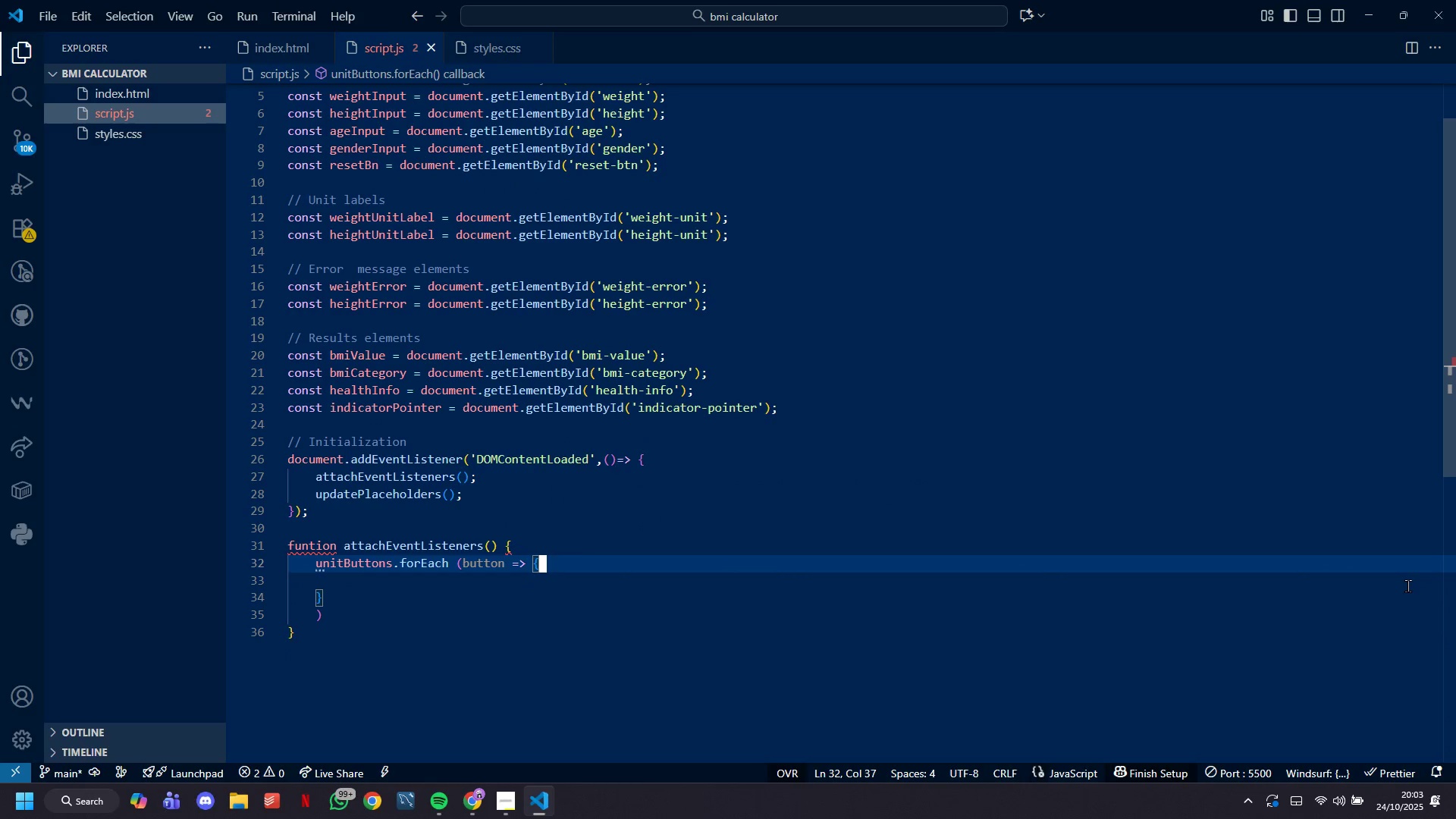 
key(Enter)
 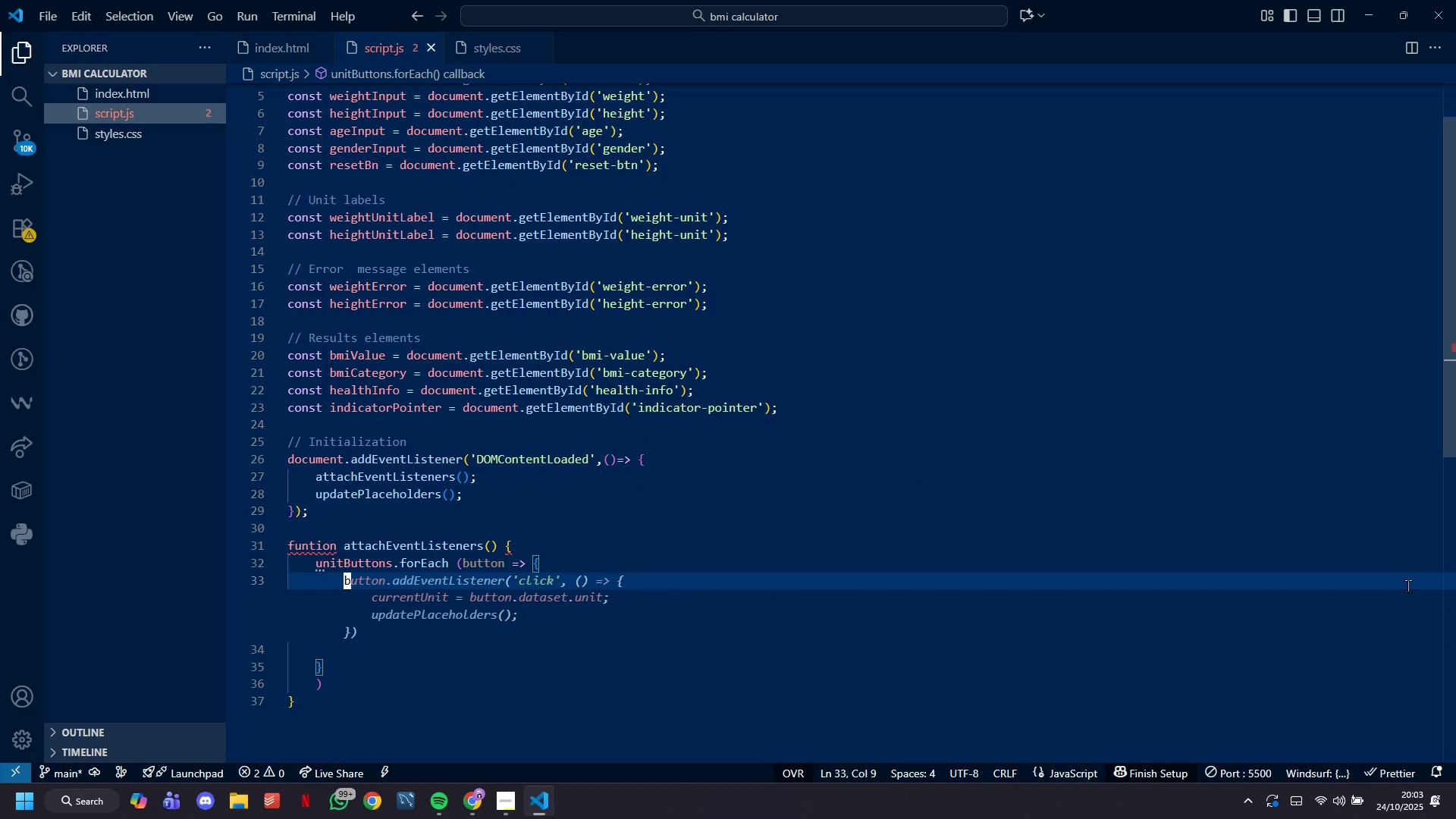 
wait(5.34)
 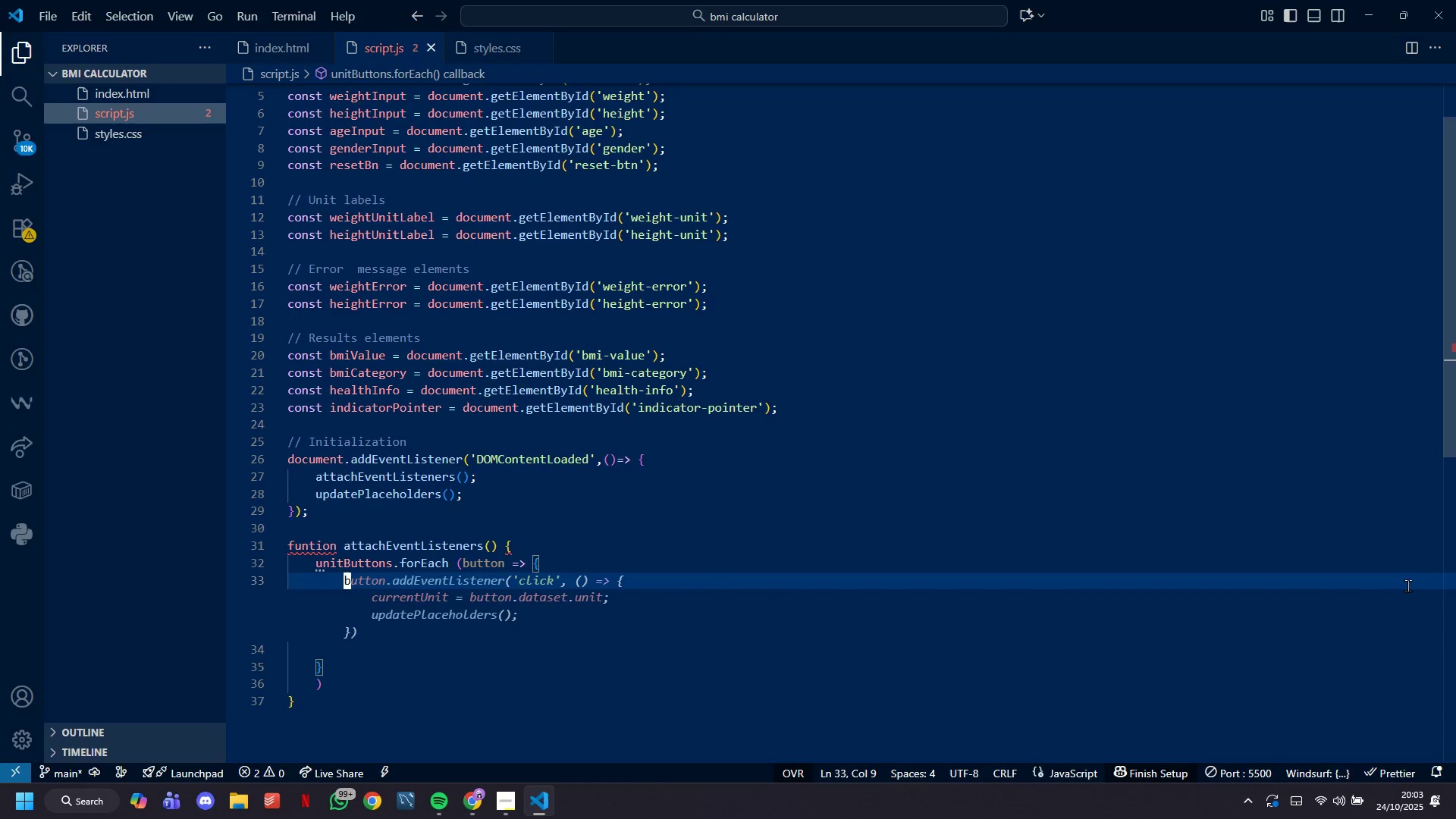 
type(button.addEventListener("clii)
key(Backspace)
type(ck',handleUnitToggle);)
 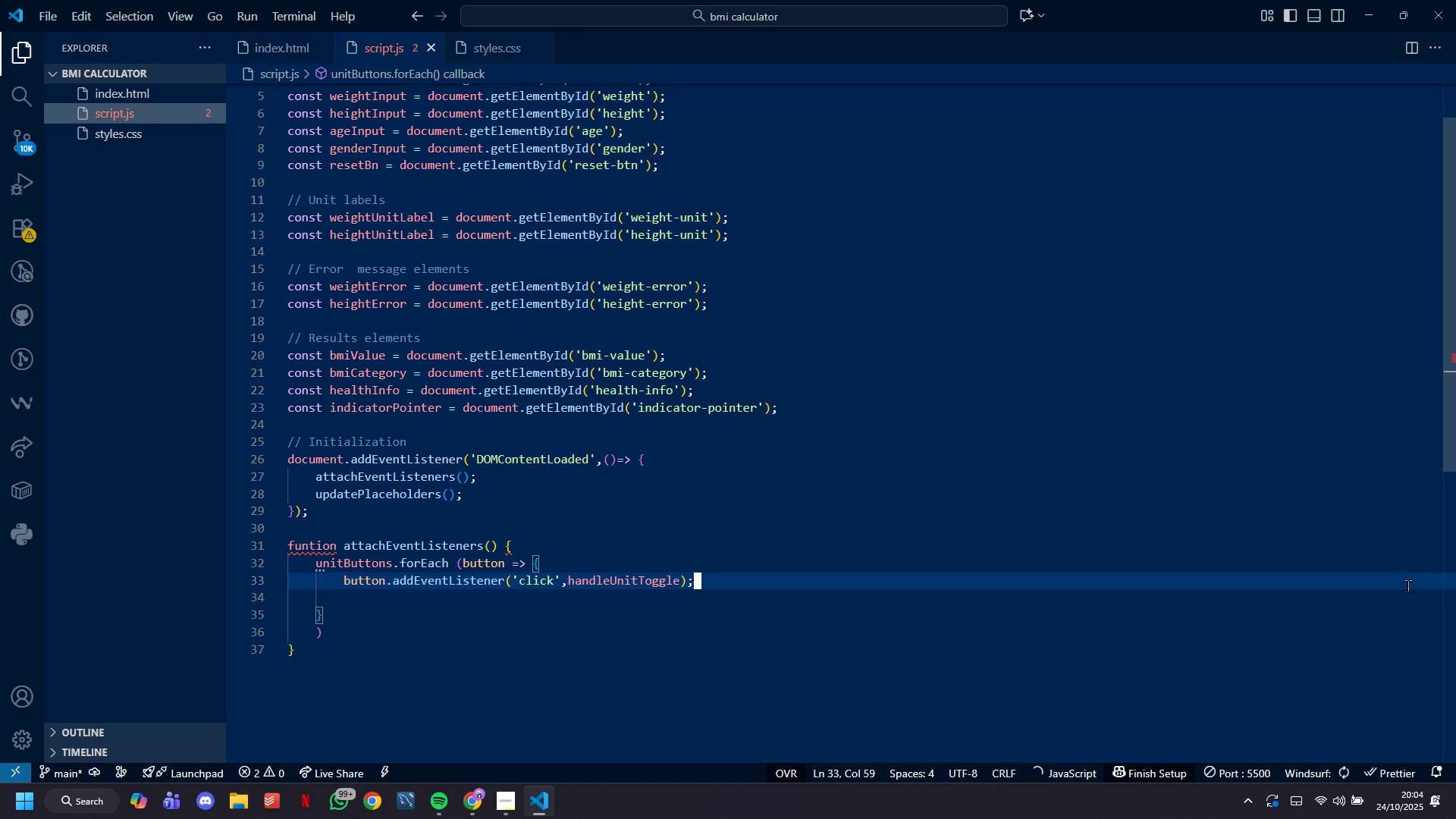 
key(ArrowRight)
 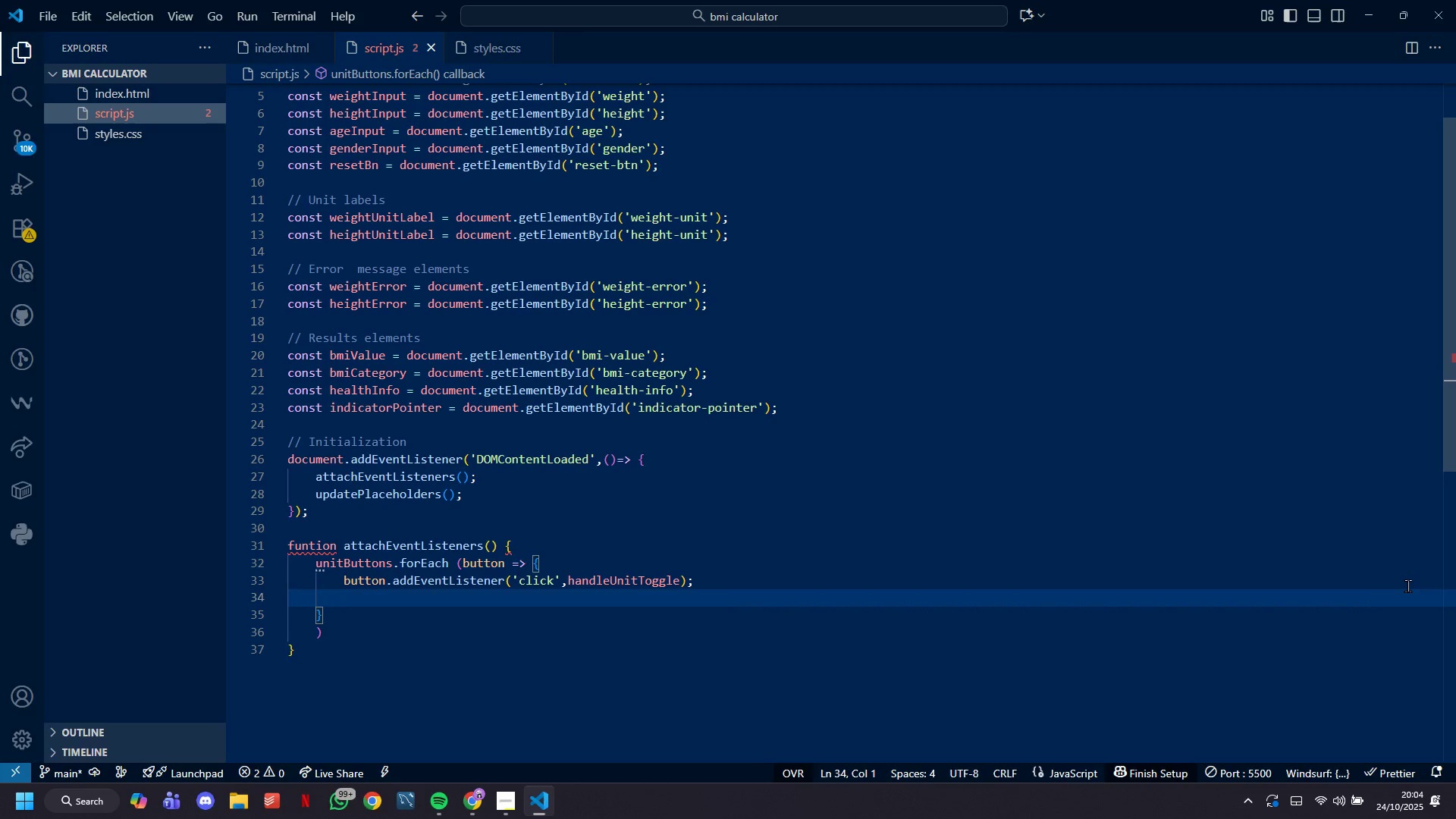 
key(Backspace)
 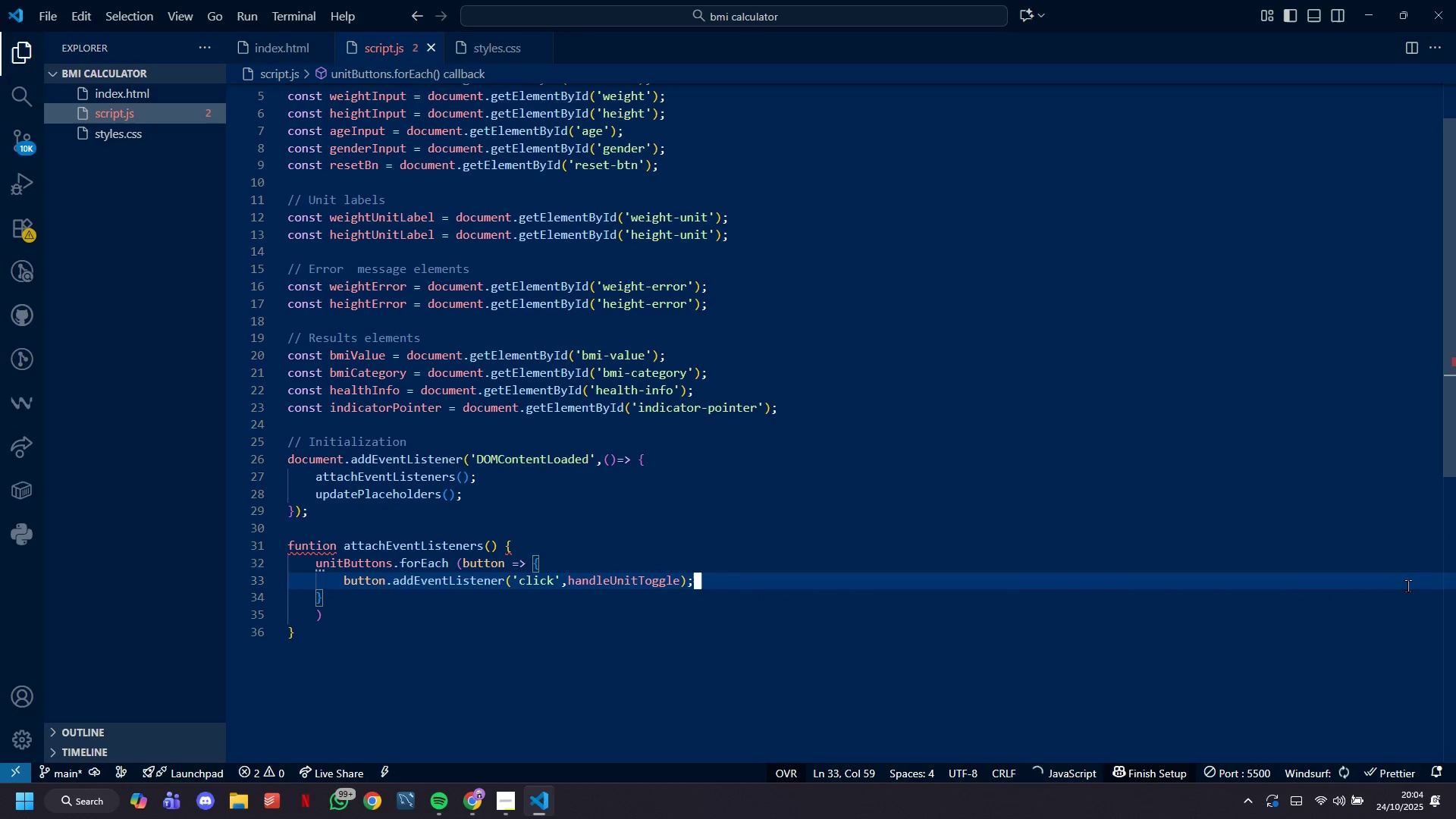 
key(ArrowRight)
 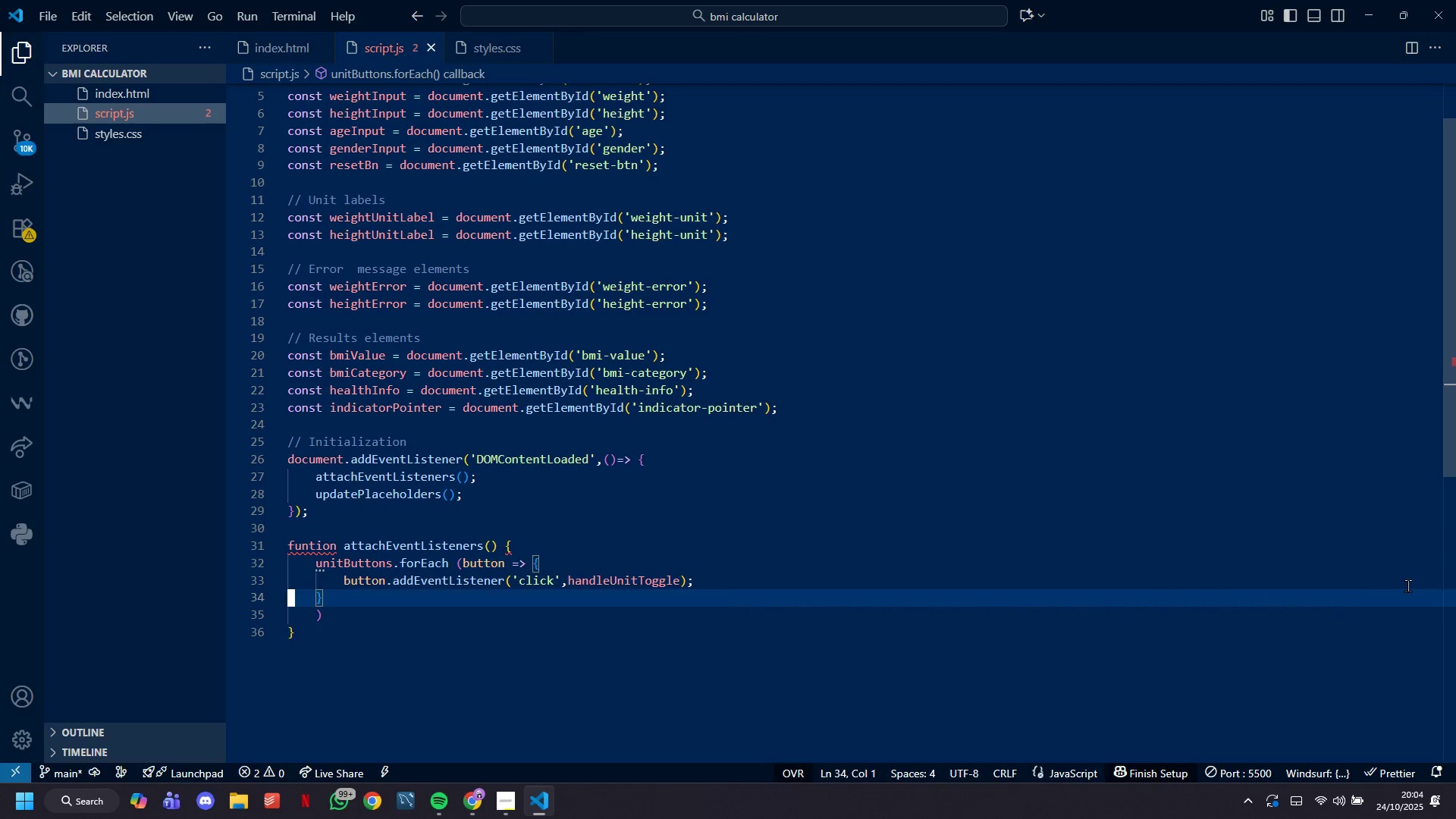 
key(ArrowRight)
 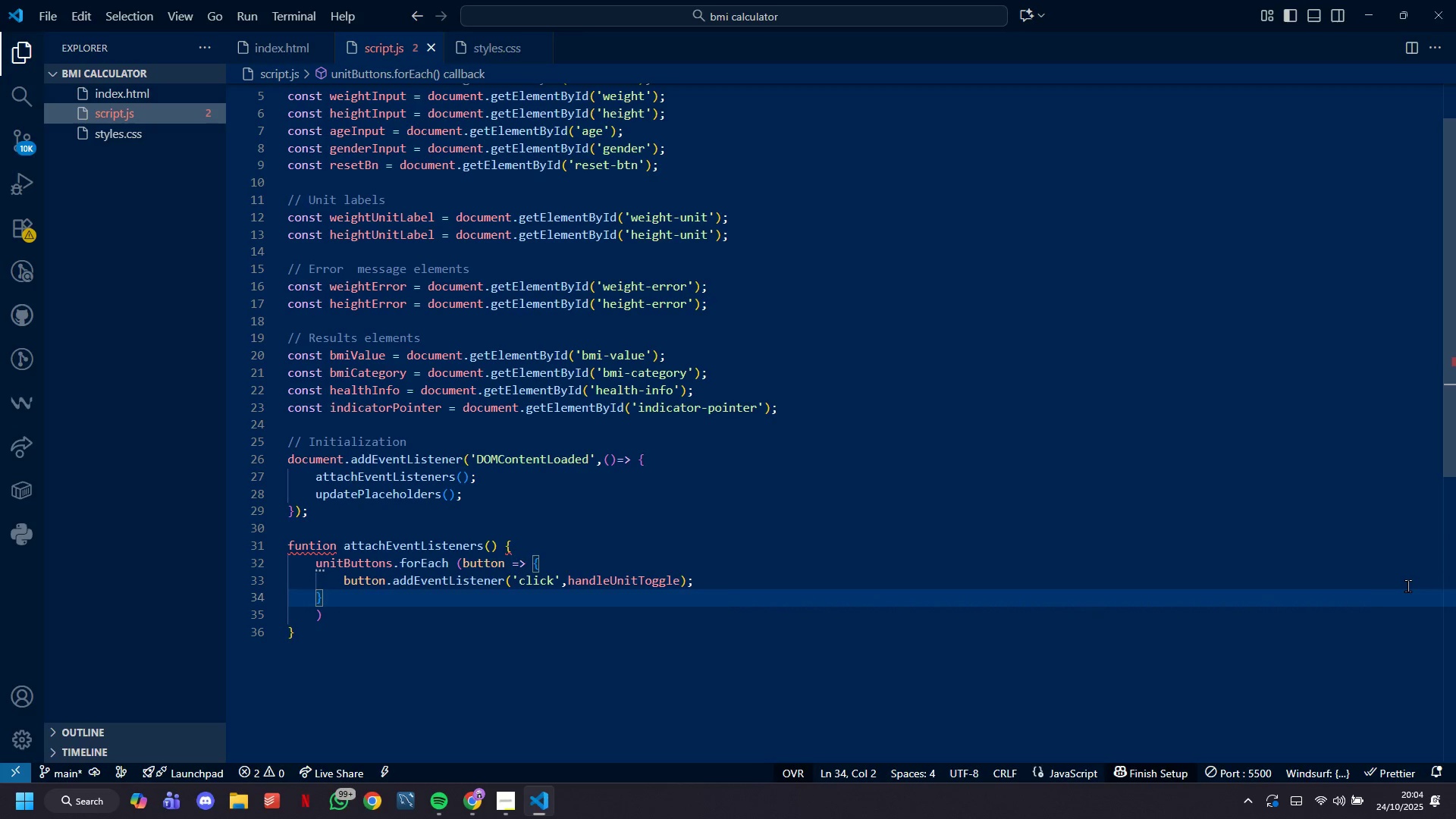 
key(Control+S)
 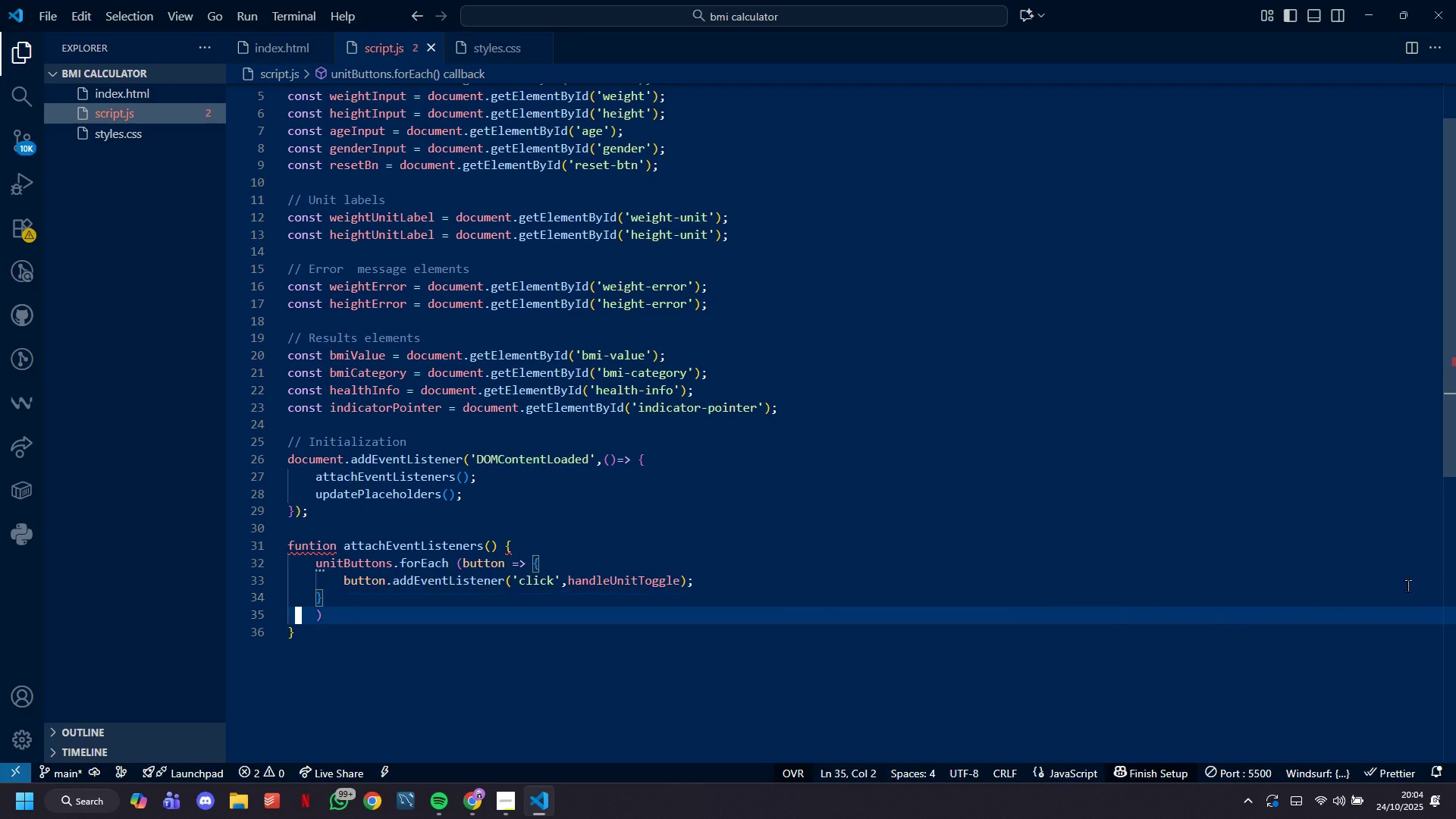 
key(ArrowDown)
 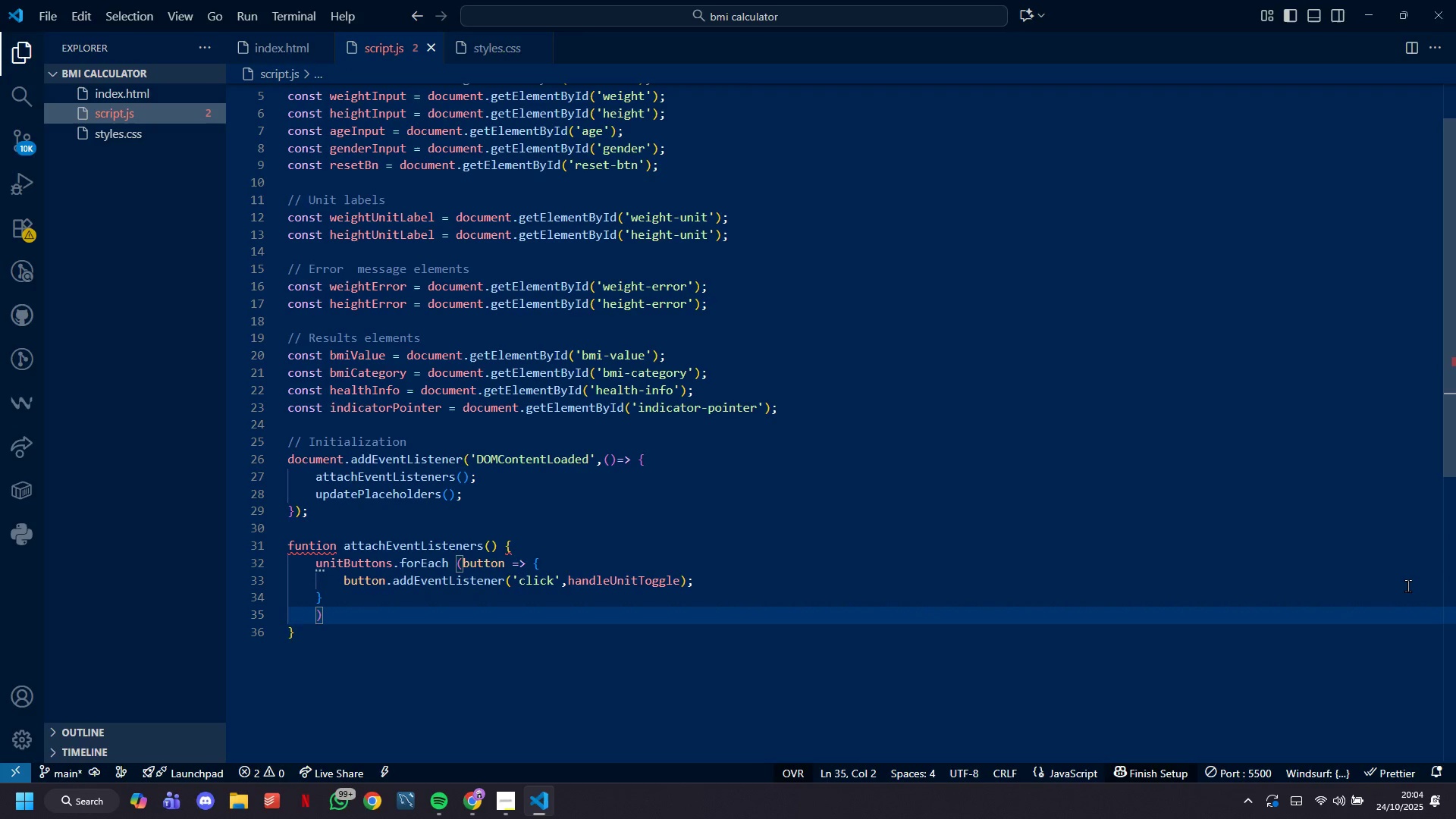 
key(Backspace)
 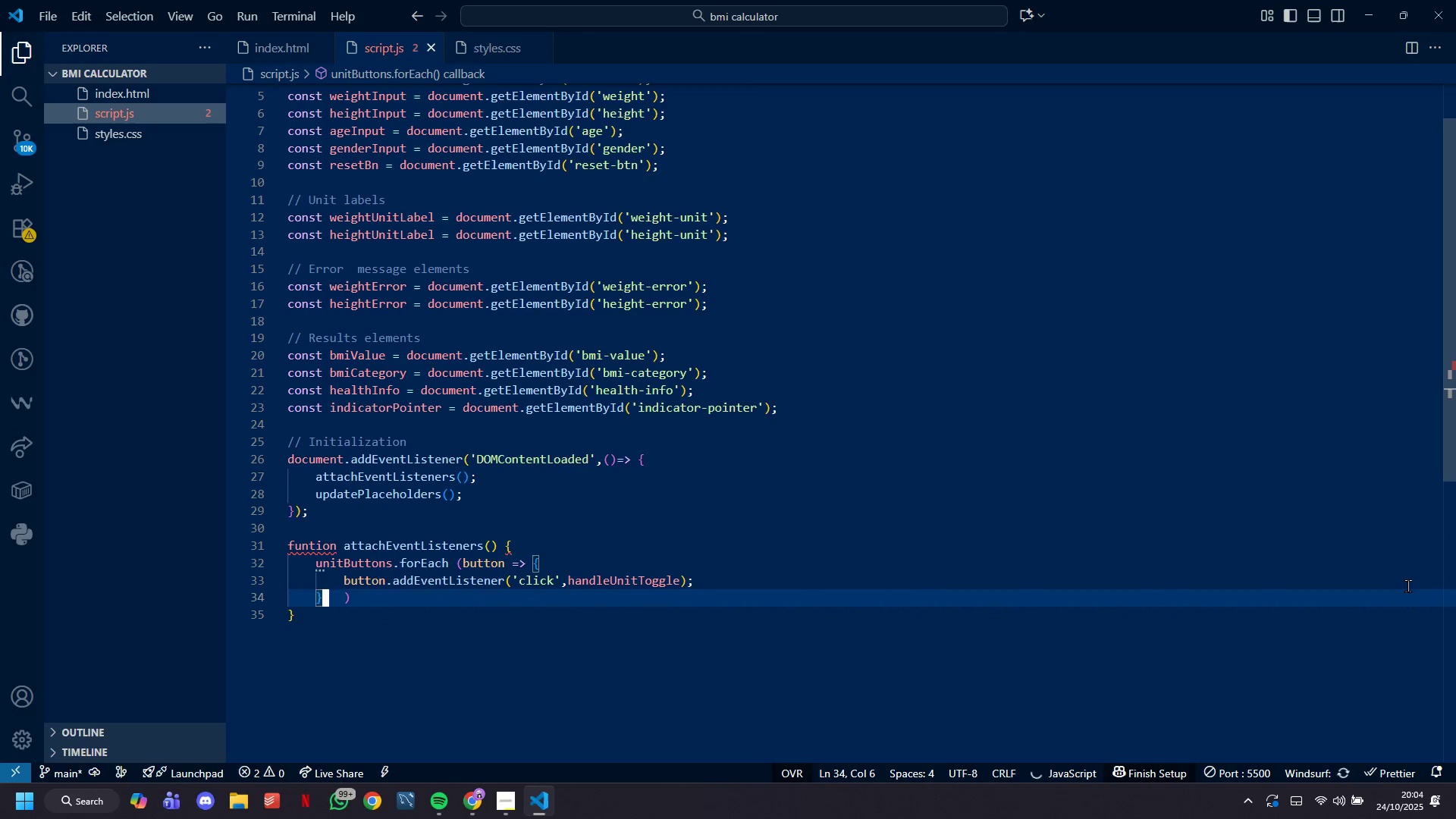 
key(ArrowRight)
 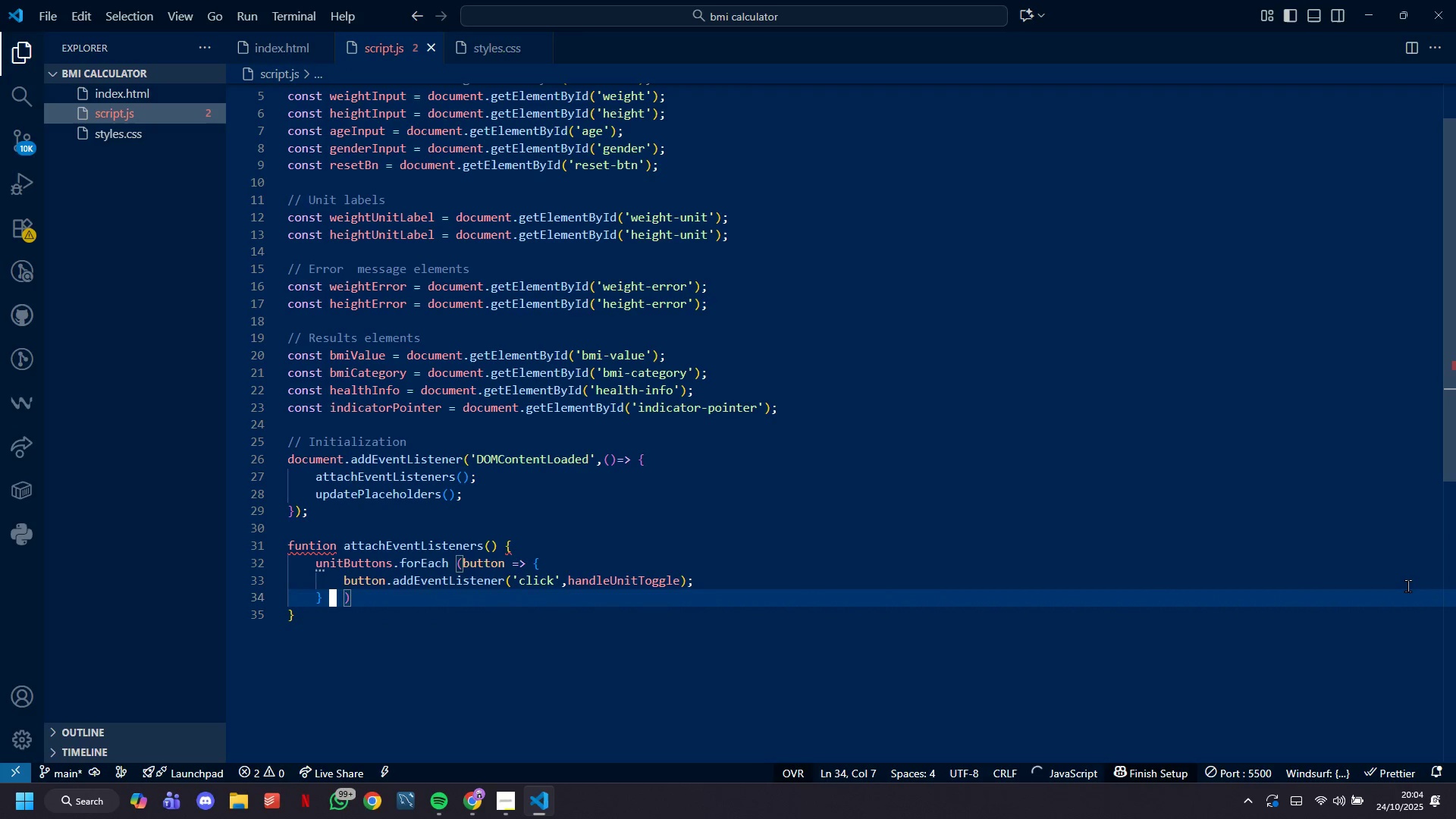 
key(ArrowRight)
 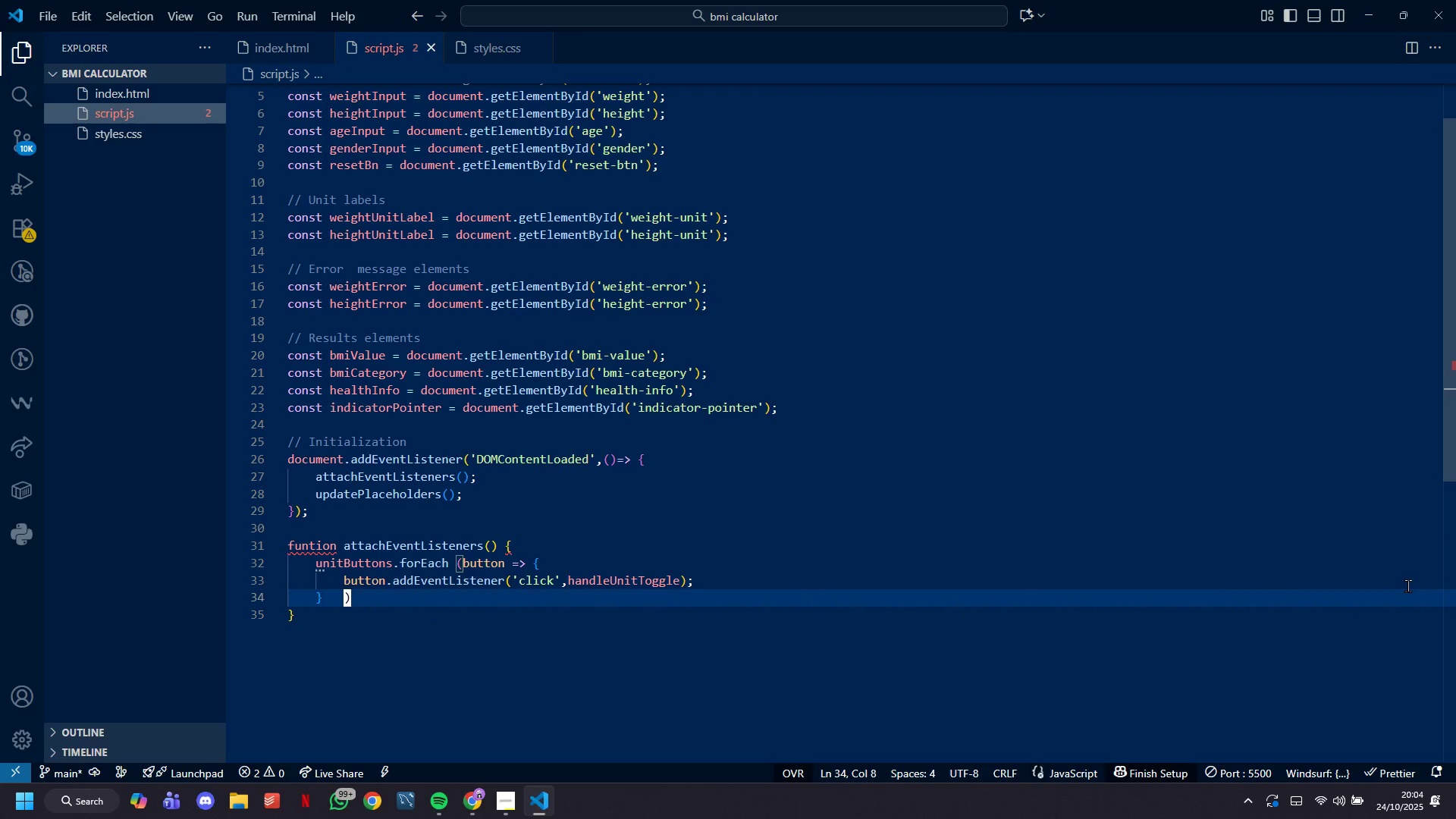 
key(ArrowRight)
 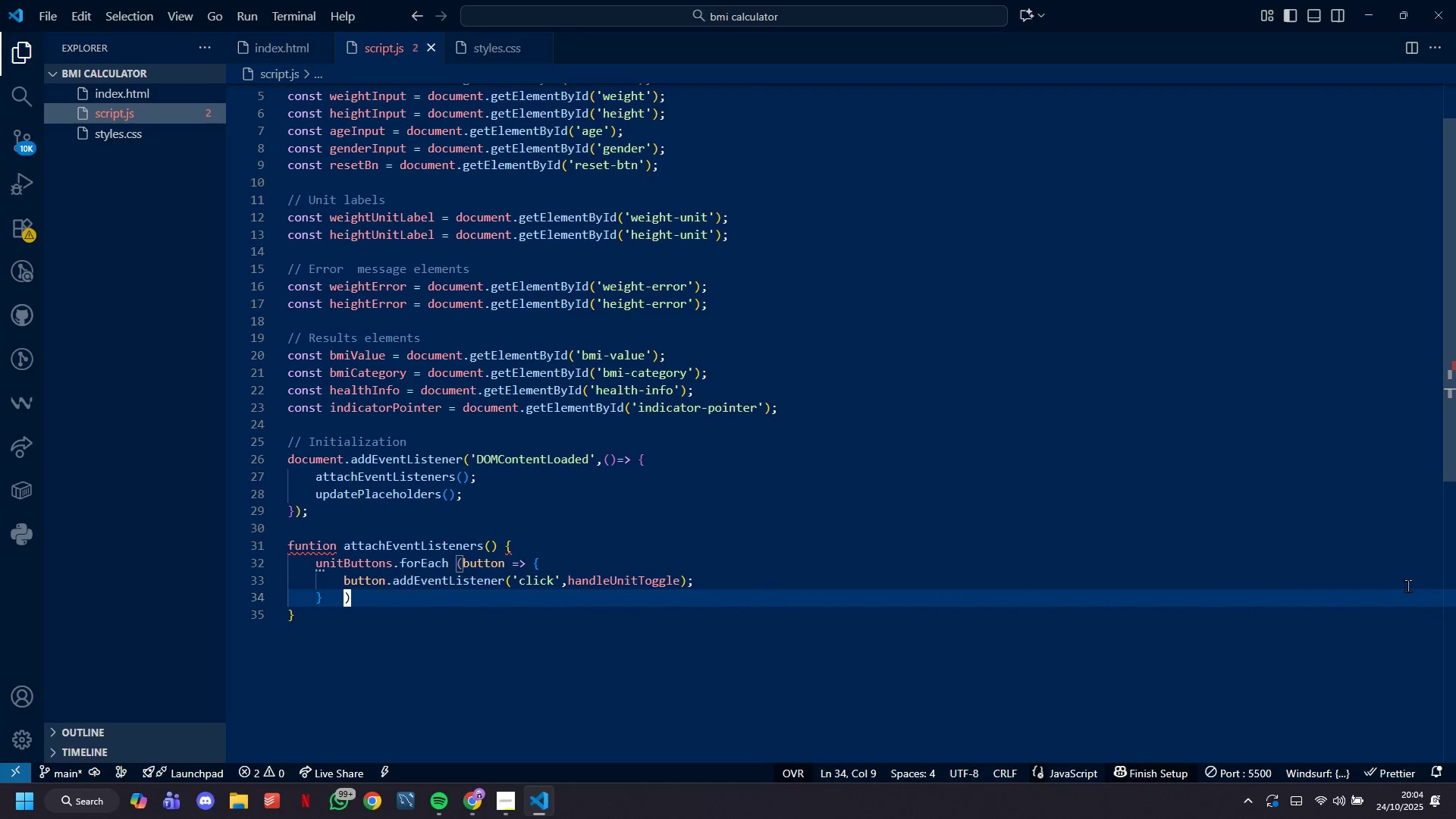 
key(Backspace)
 